 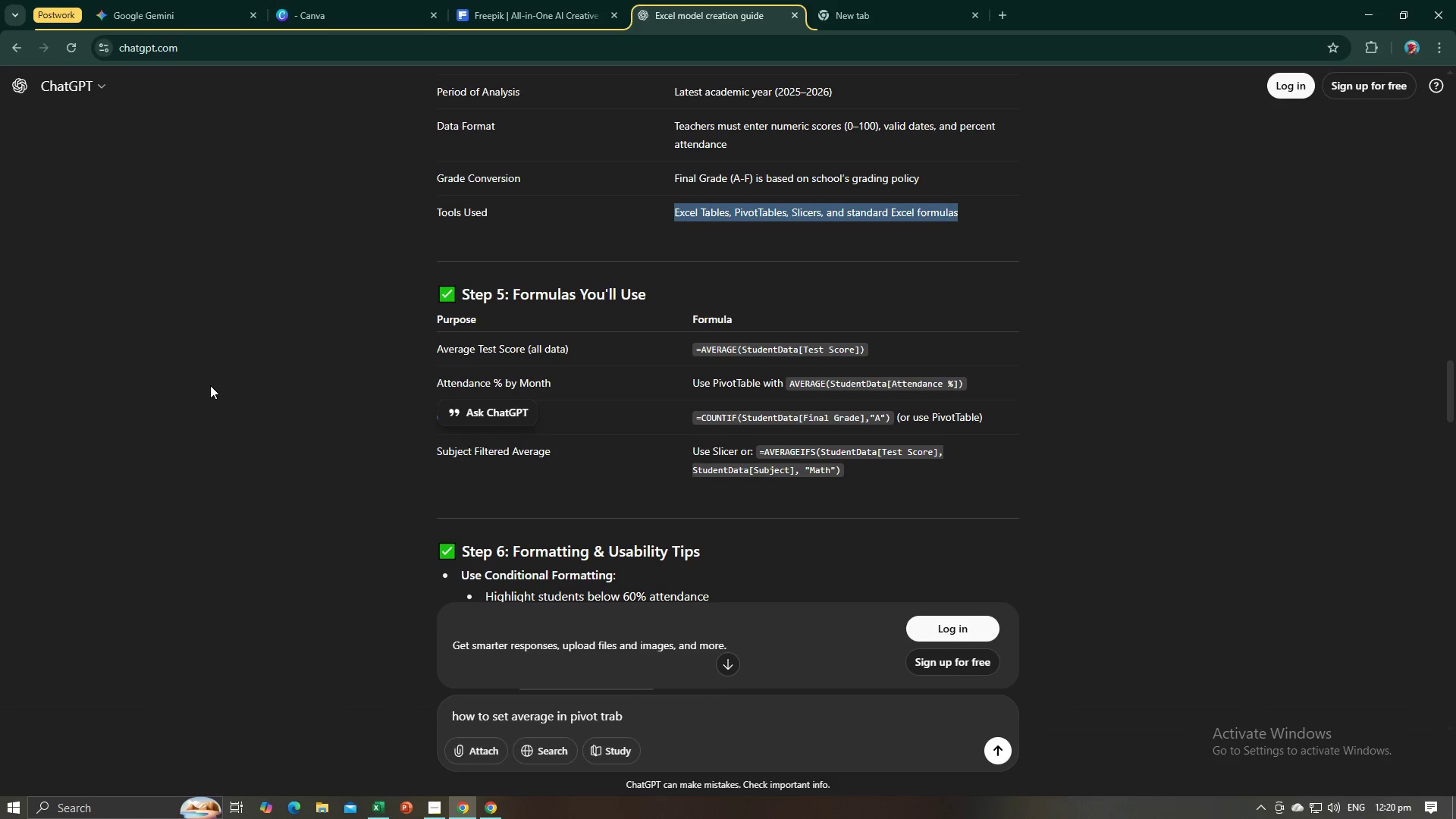 
key(Alt+Tab)
 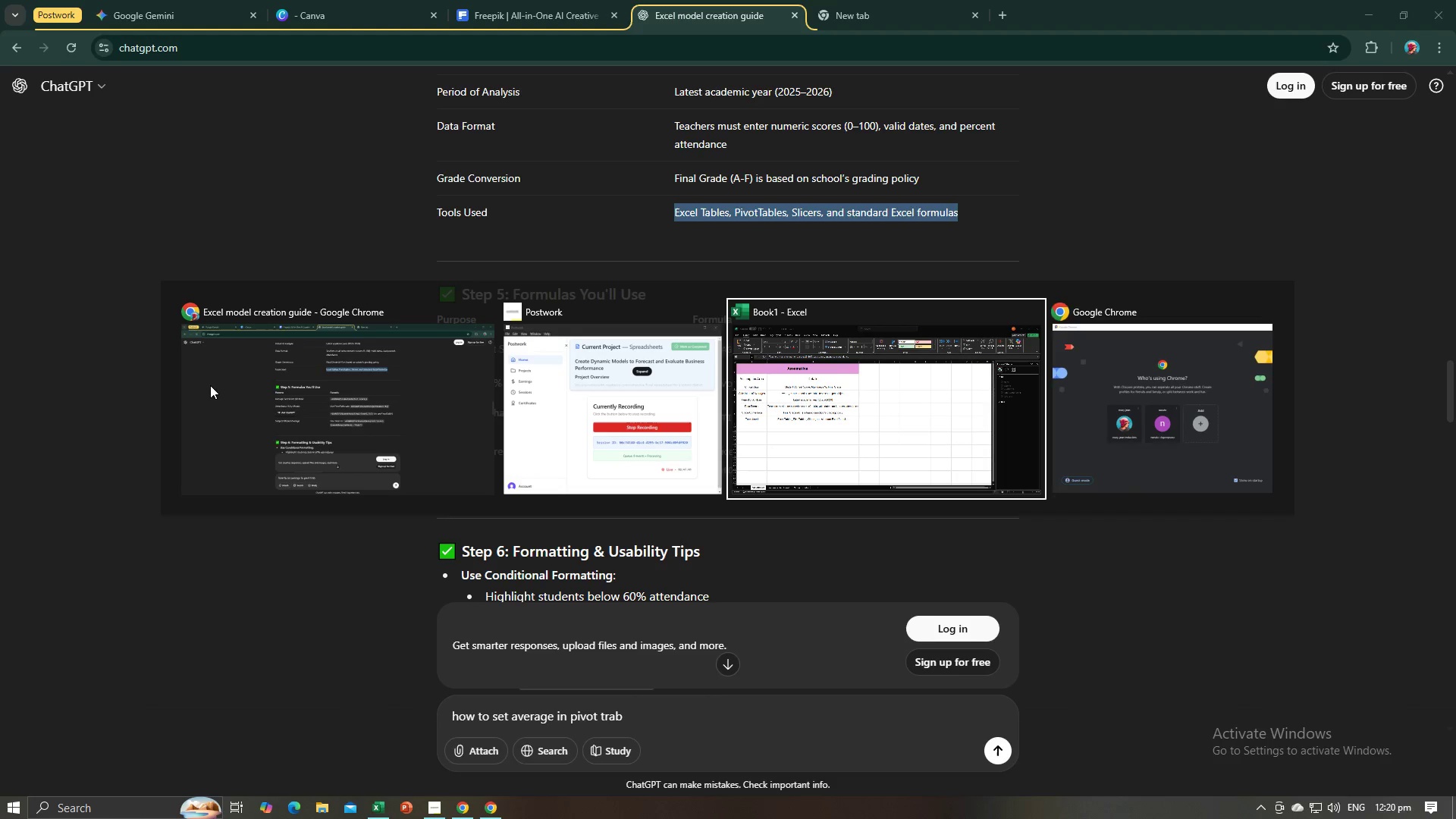 
key(Alt+Tab)
 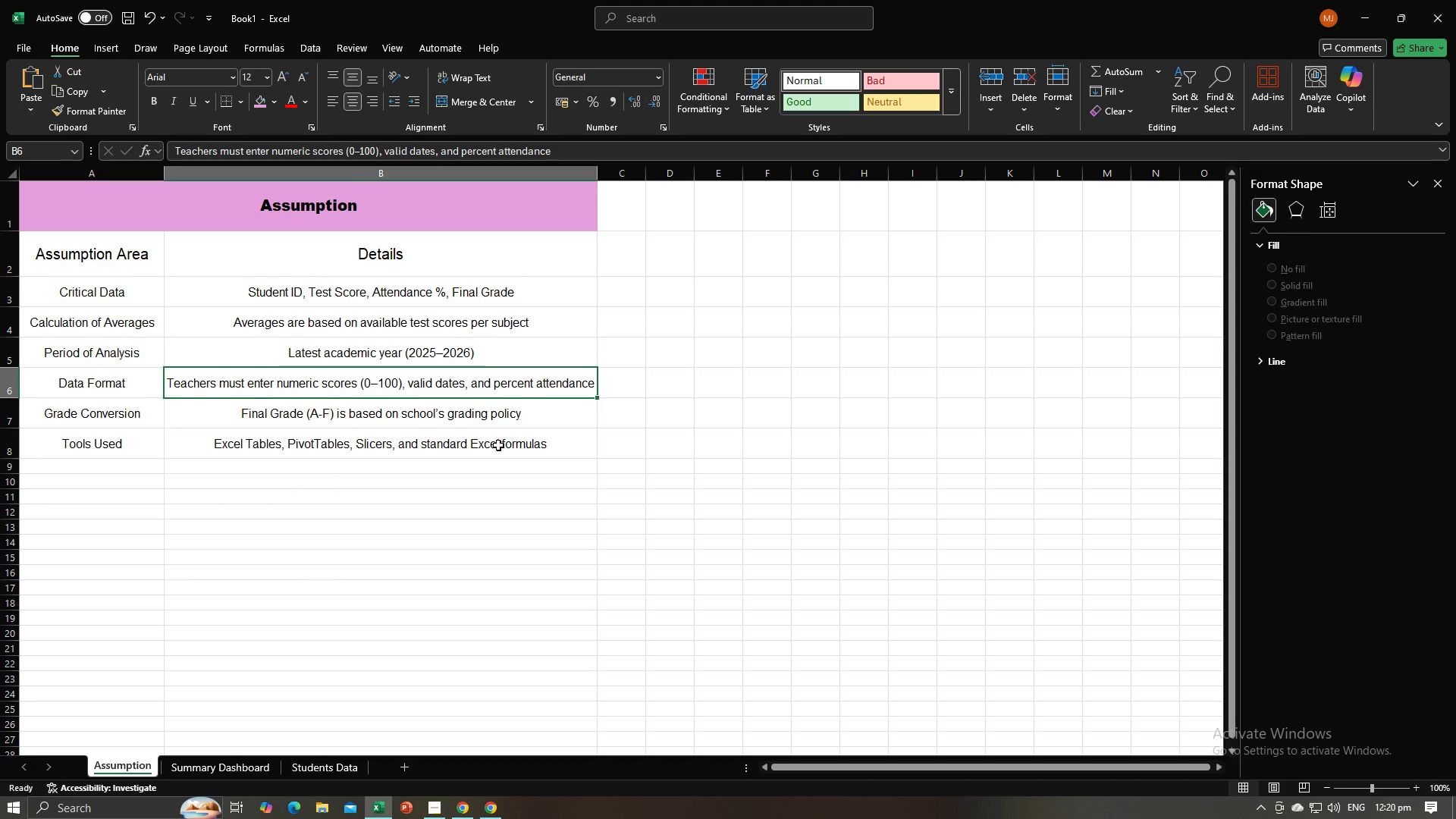 
left_click([500, 446])
 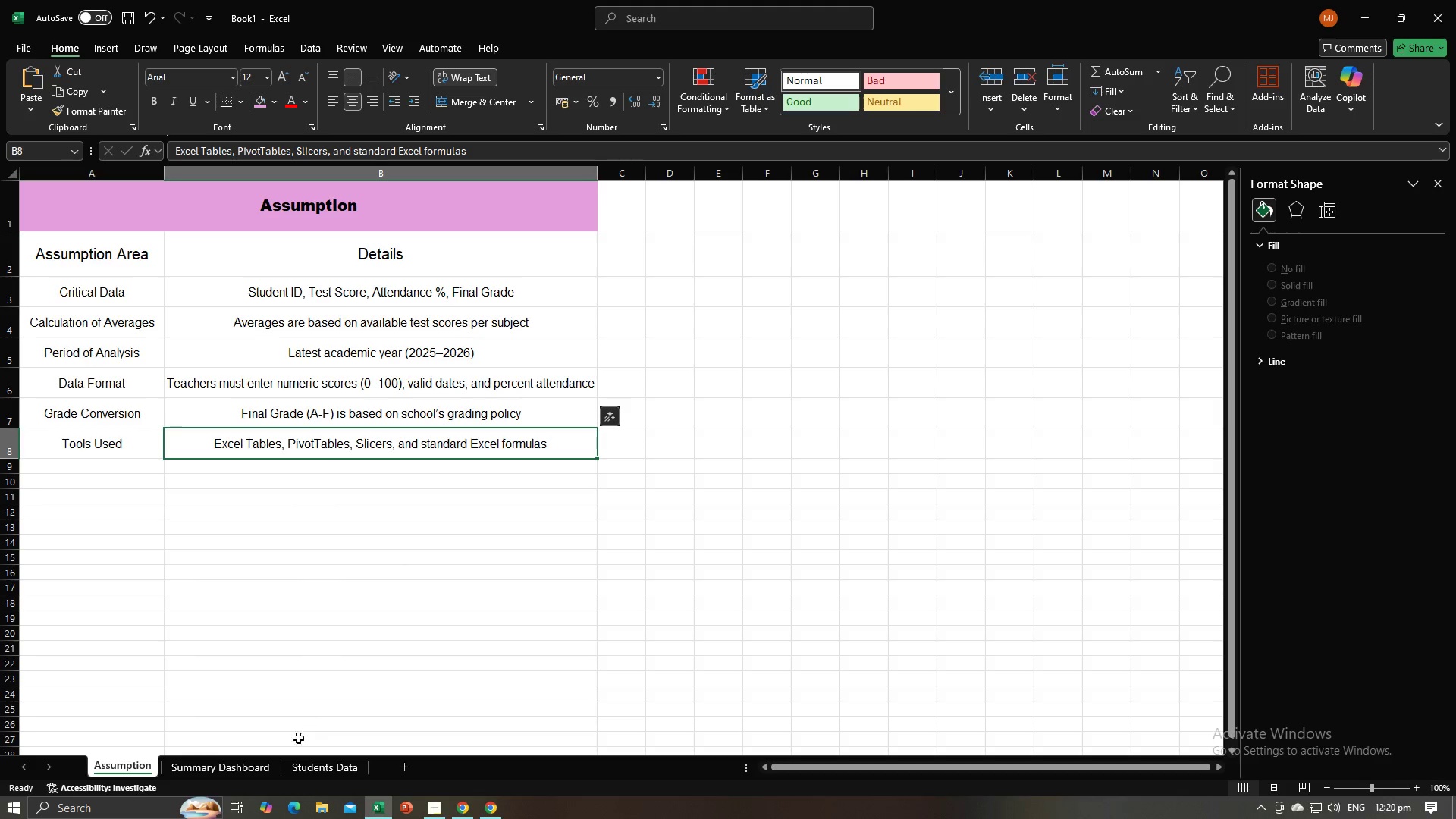 
left_click_drag(start_coordinate=[278, 752], to_coordinate=[273, 756])
 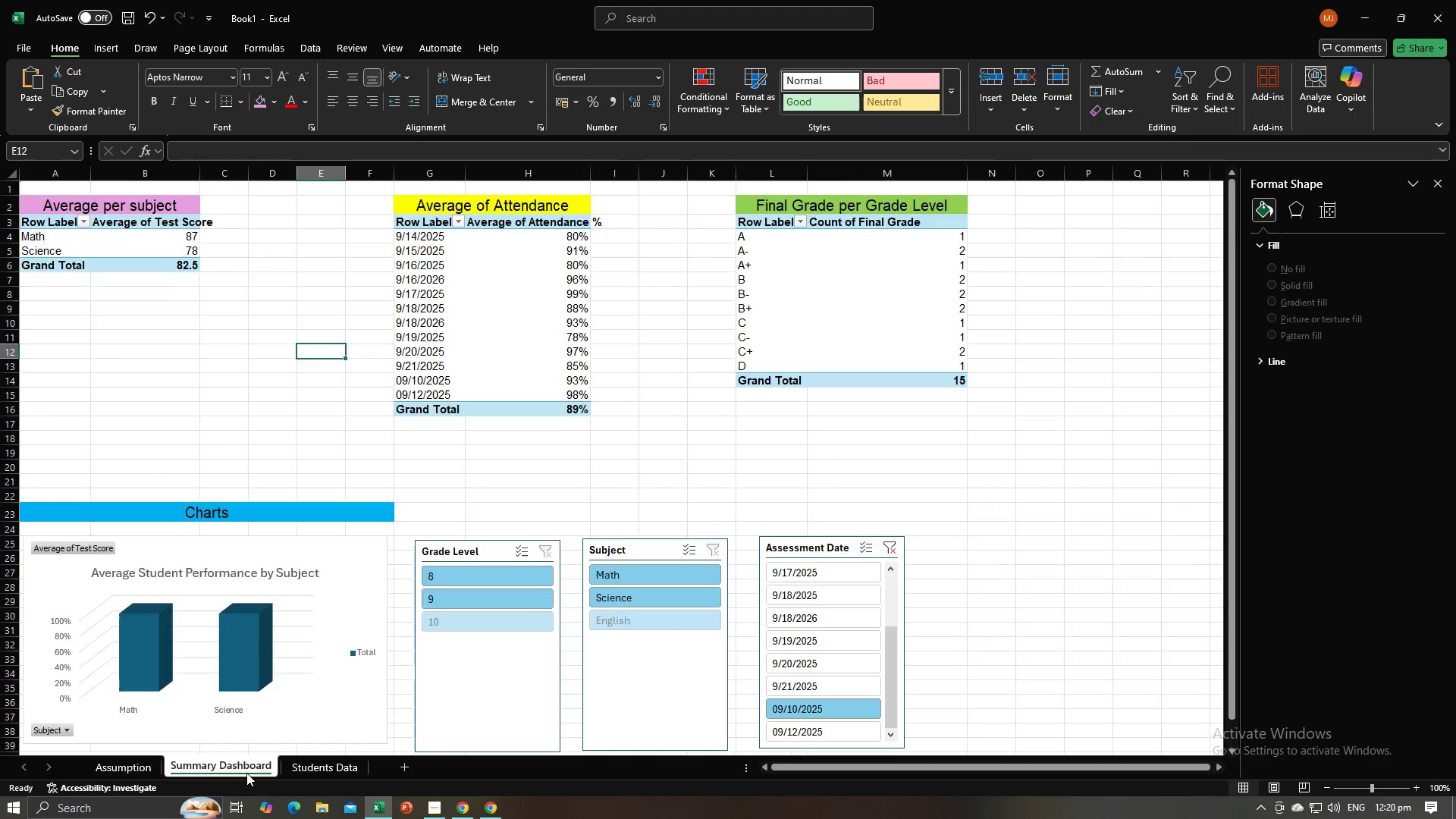 
double_click([246, 773])
 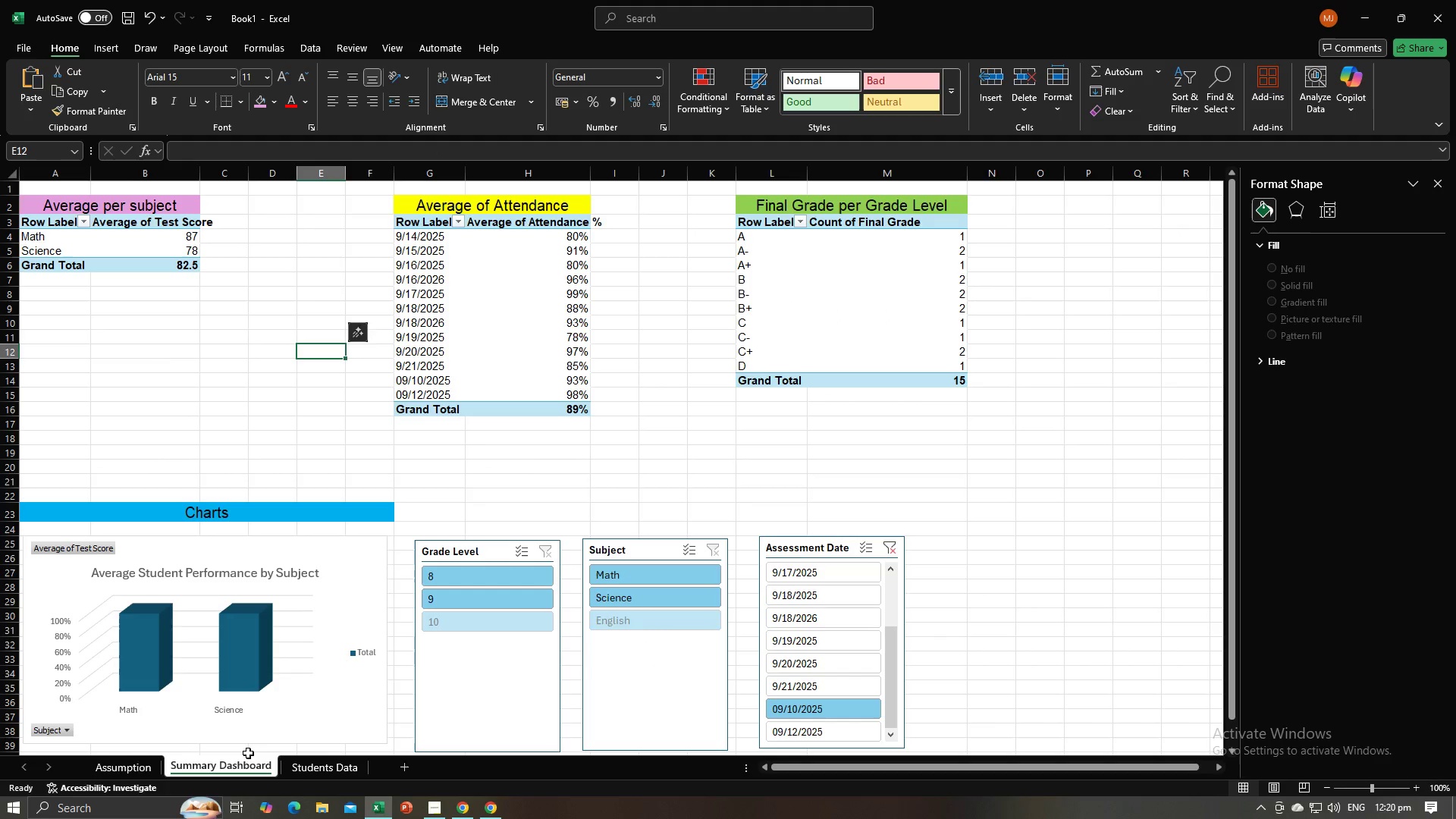 
left_click([300, 770])
 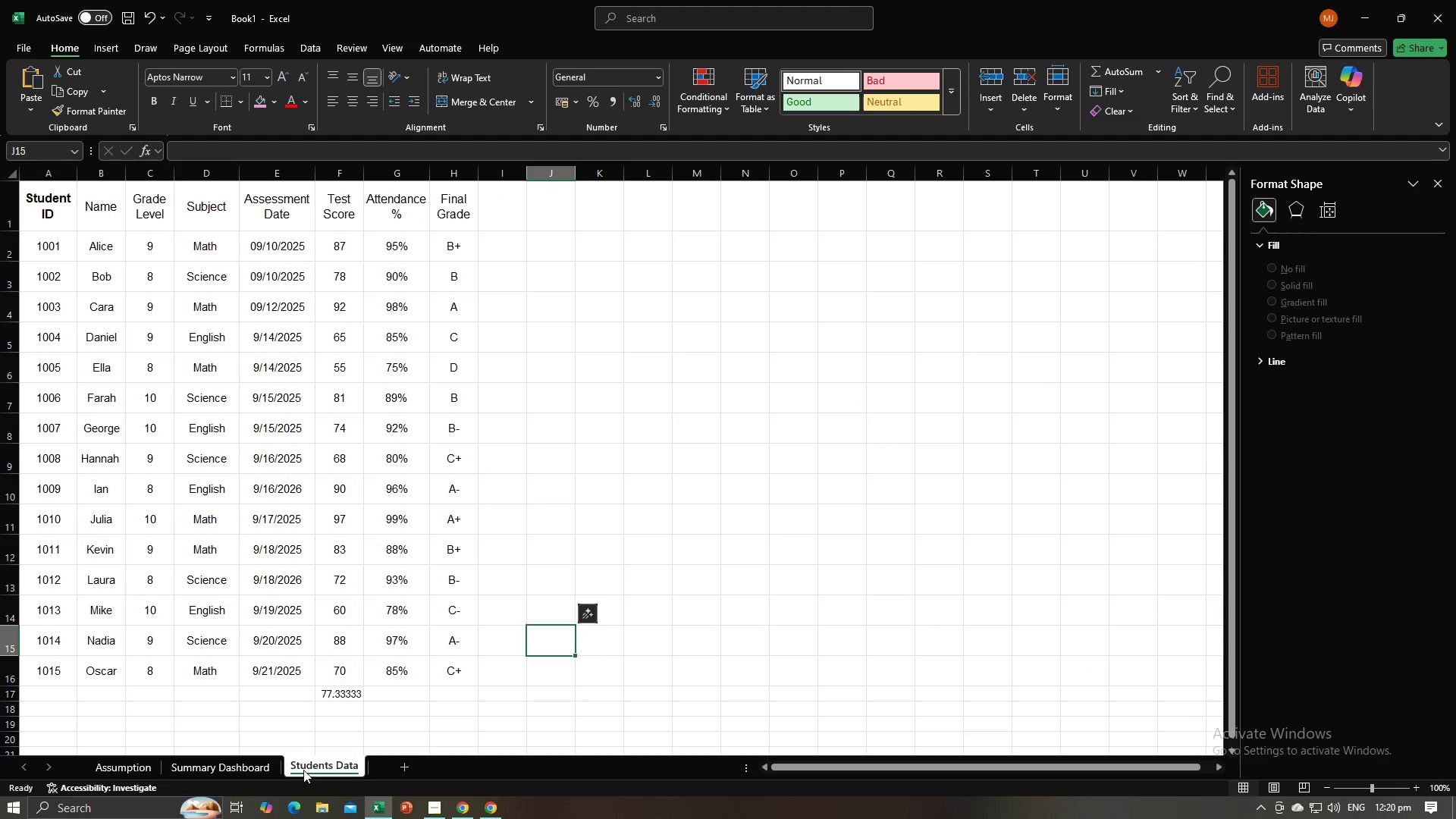 
left_click_drag(start_coordinate=[312, 770], to_coordinate=[109, 770])
 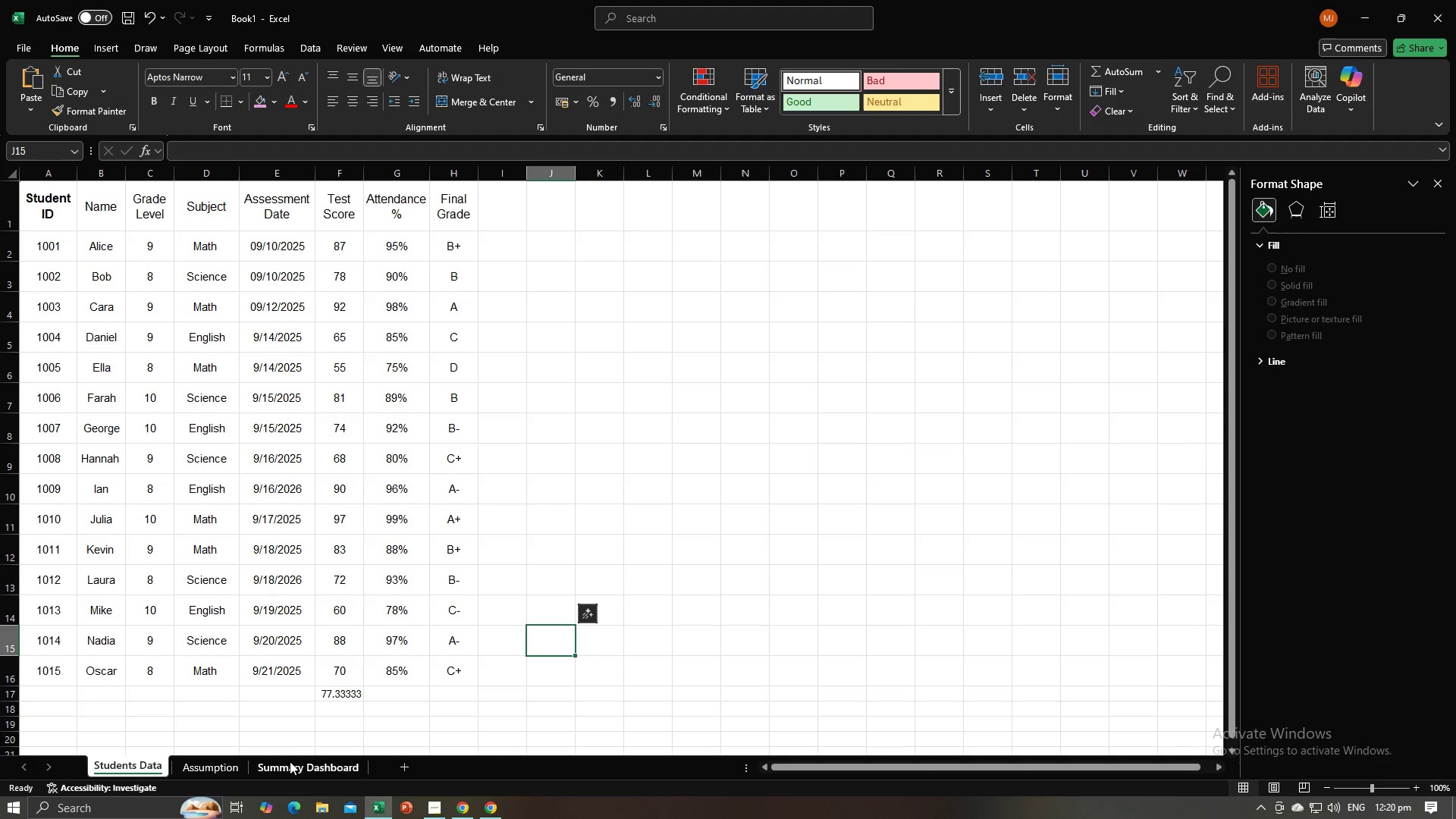 
left_click_drag(start_coordinate=[294, 761], to_coordinate=[209, 765])
 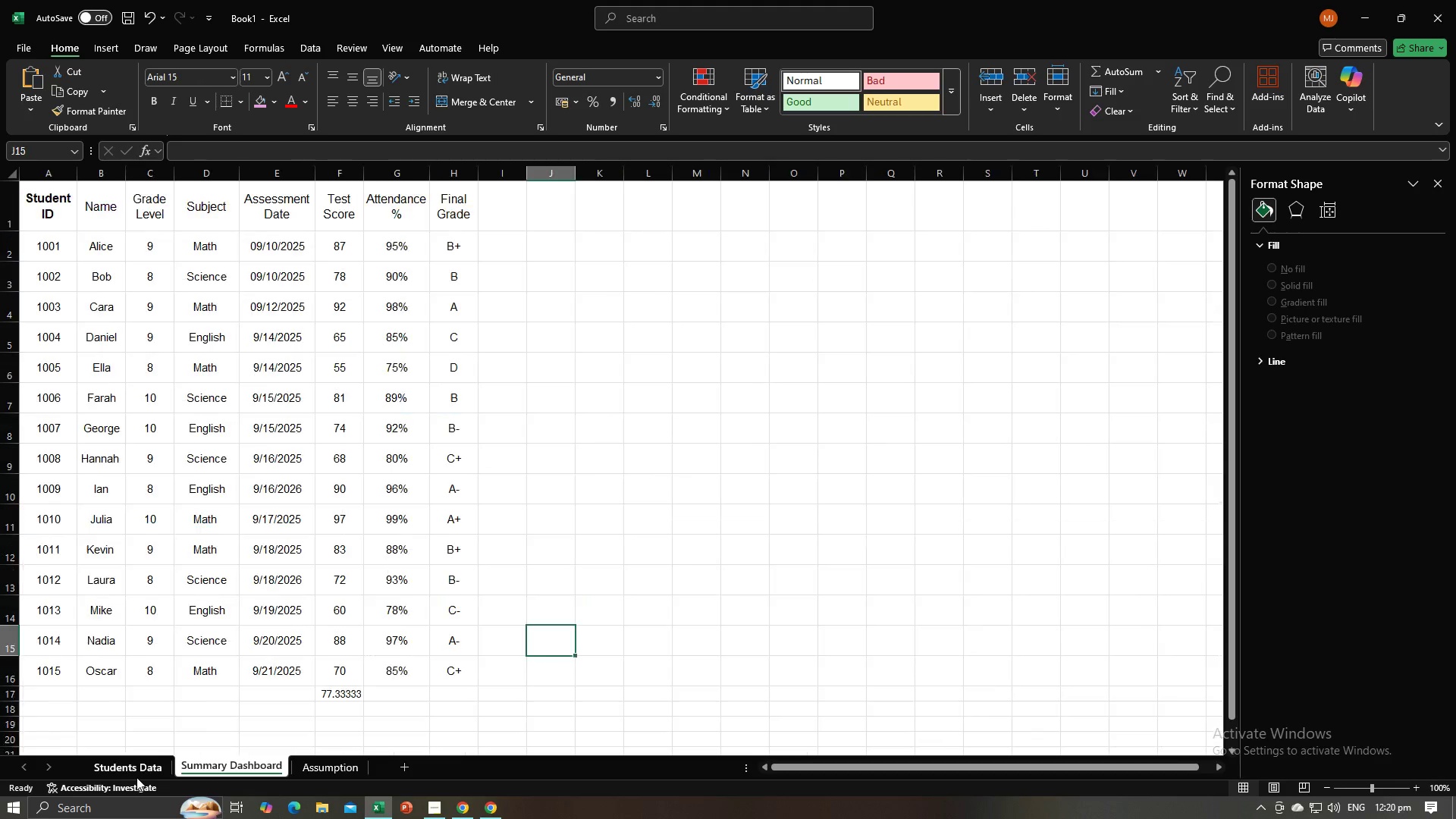 
left_click([136, 777])
 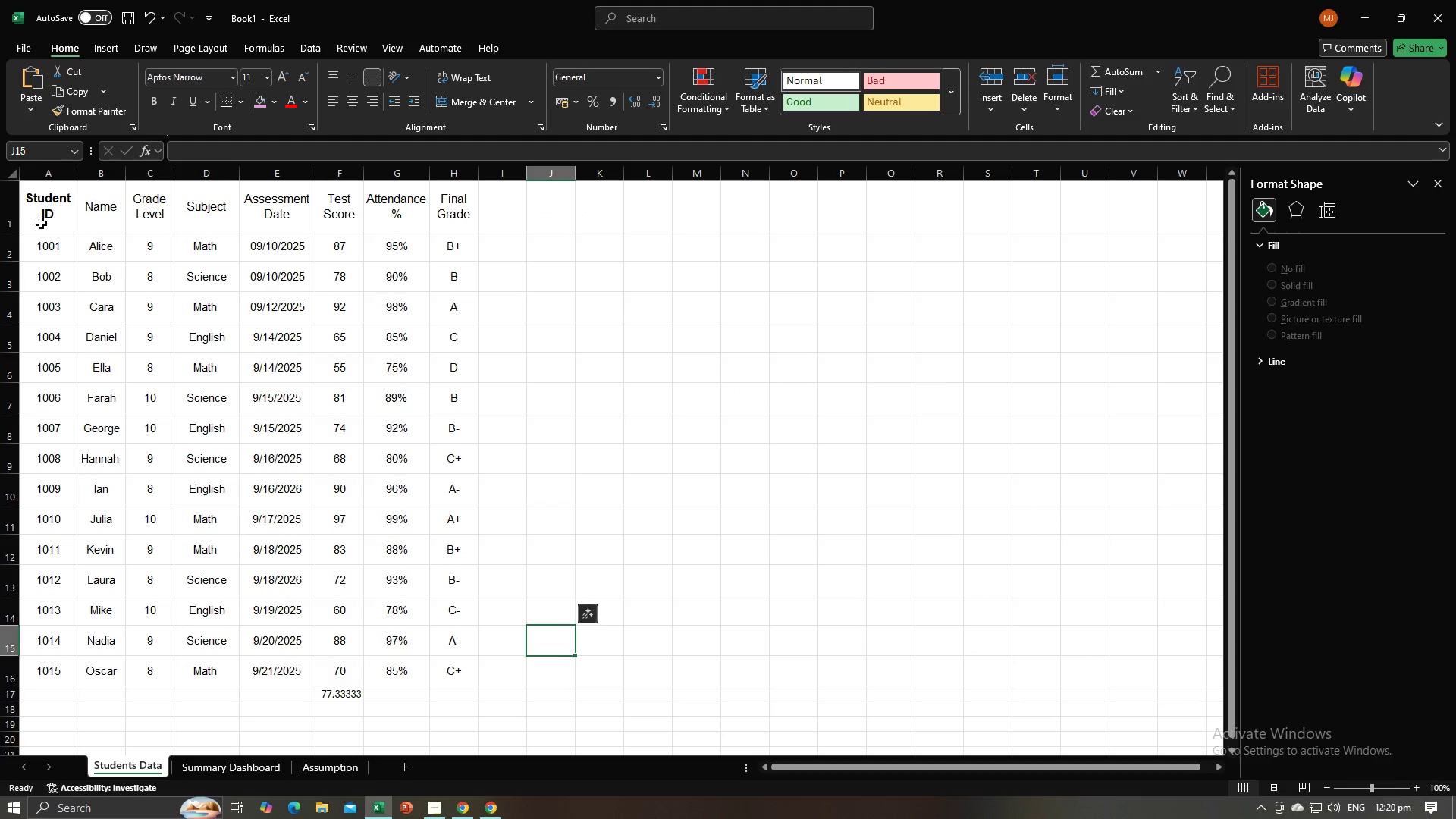 
left_click([41, 223])
 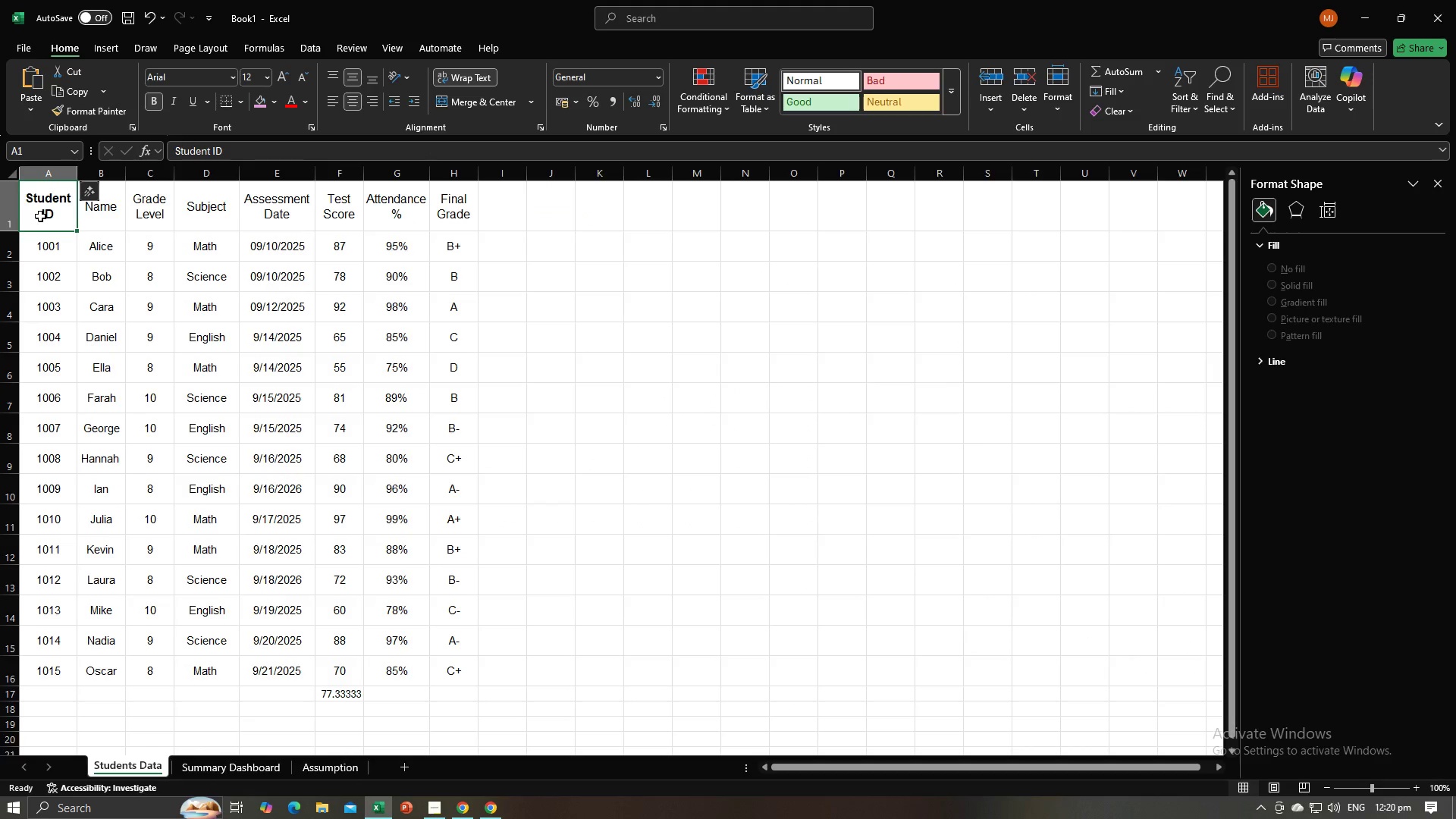 
left_click_drag(start_coordinate=[40, 216], to_coordinate=[435, 224])
 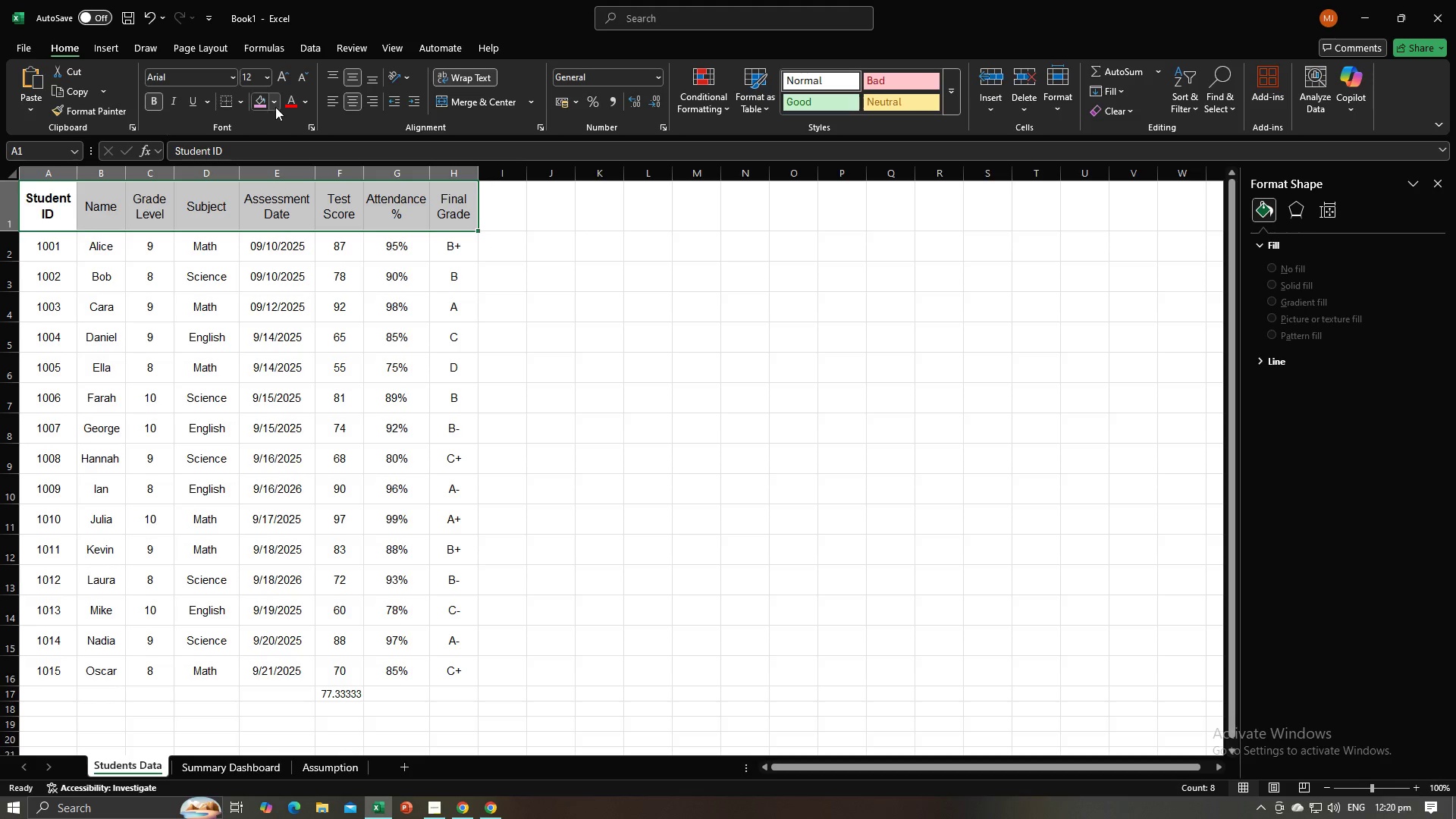 
left_click([275, 105])
 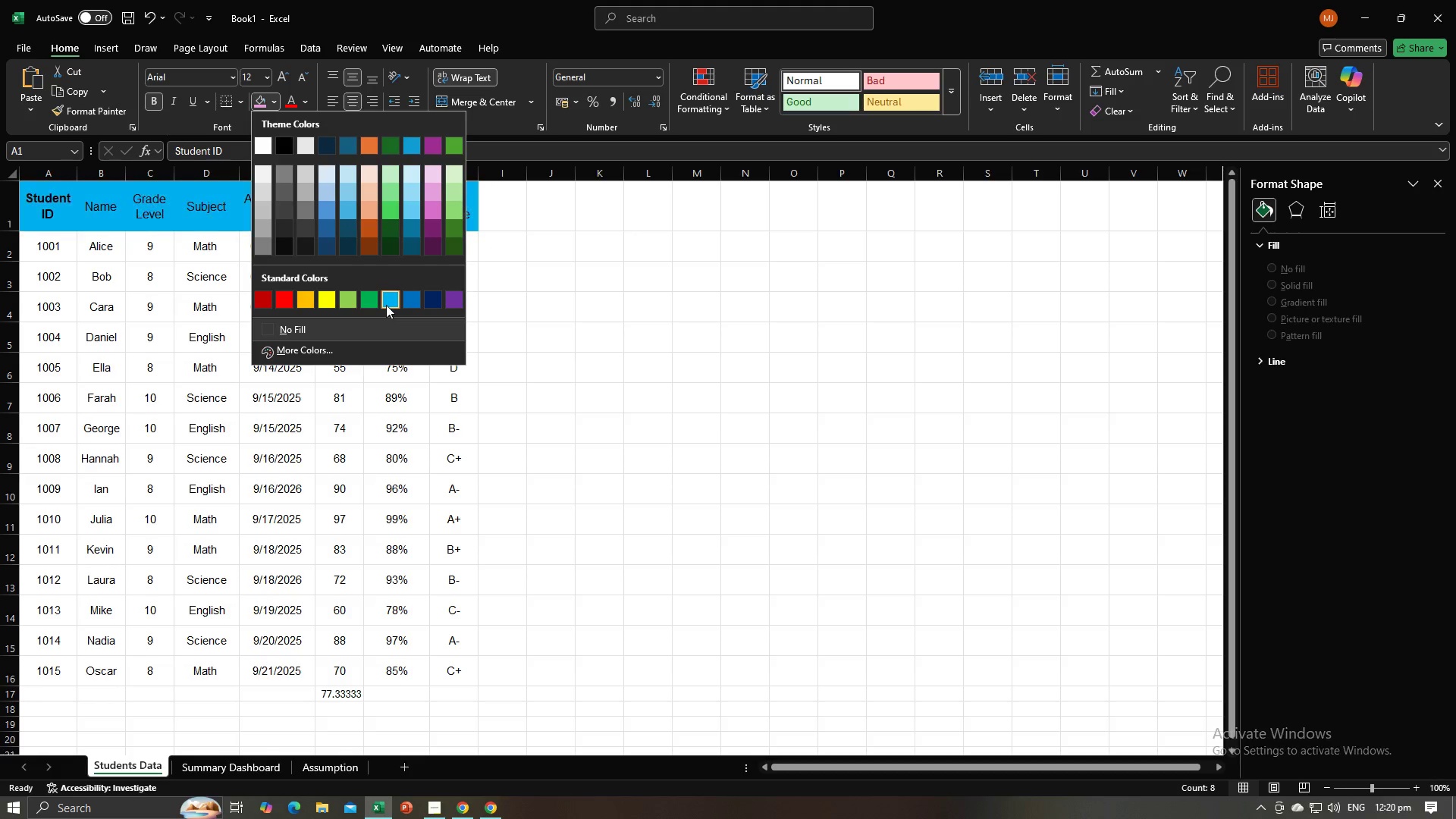 
left_click([386, 305])
 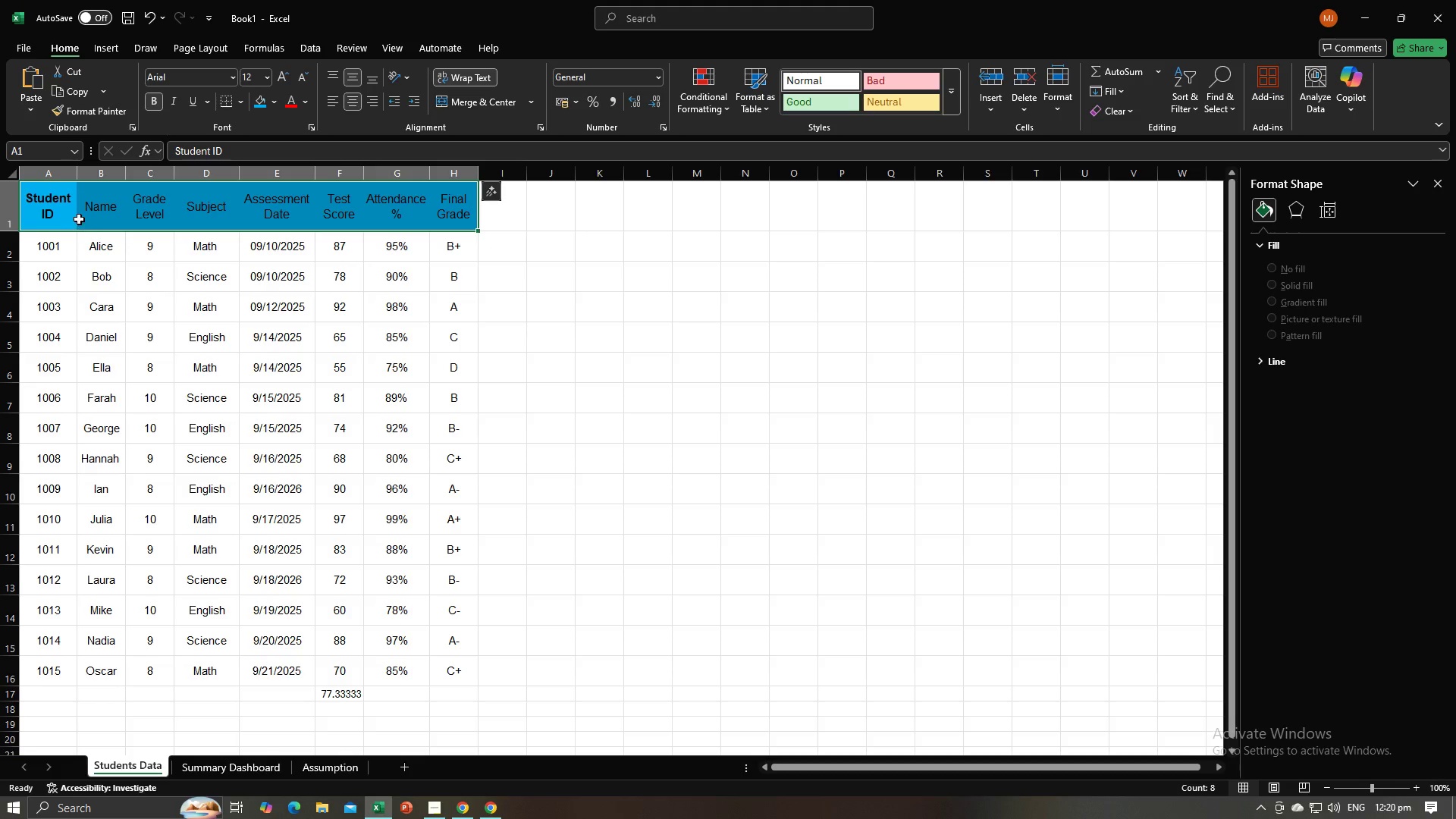 
left_click([61, 211])
 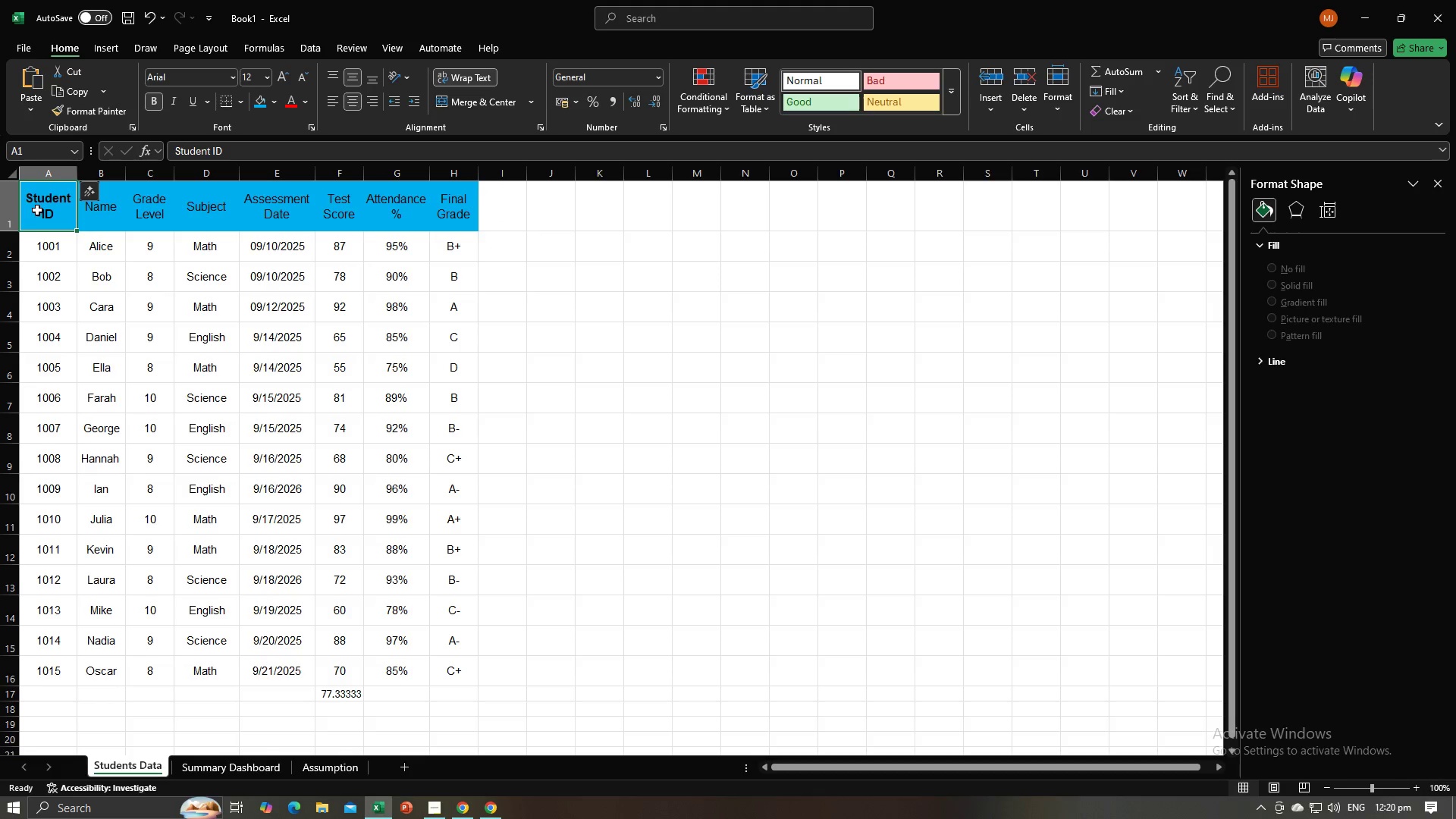 
left_click_drag(start_coordinate=[37, 210], to_coordinate=[475, 665])
 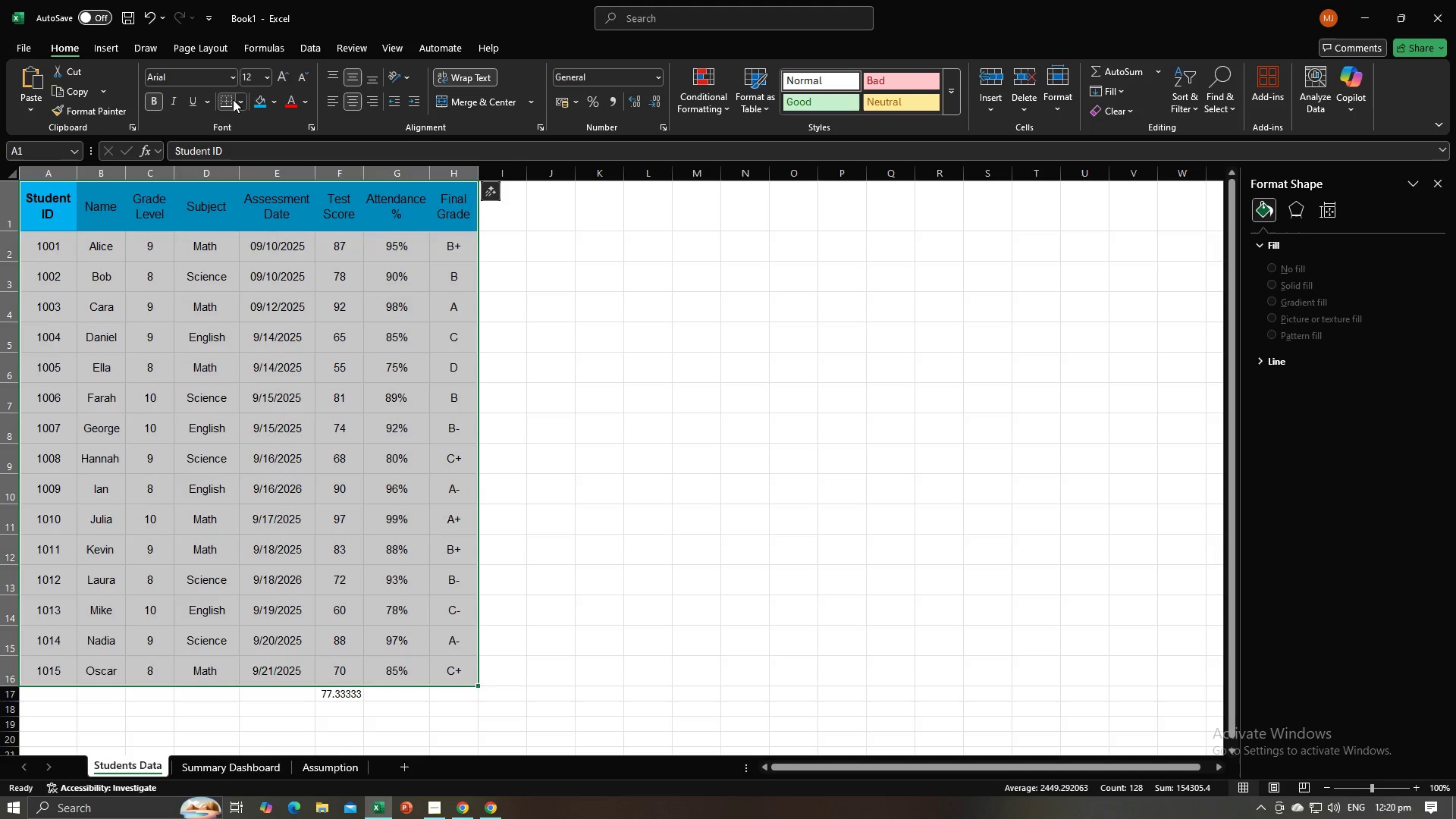 
left_click([238, 98])
 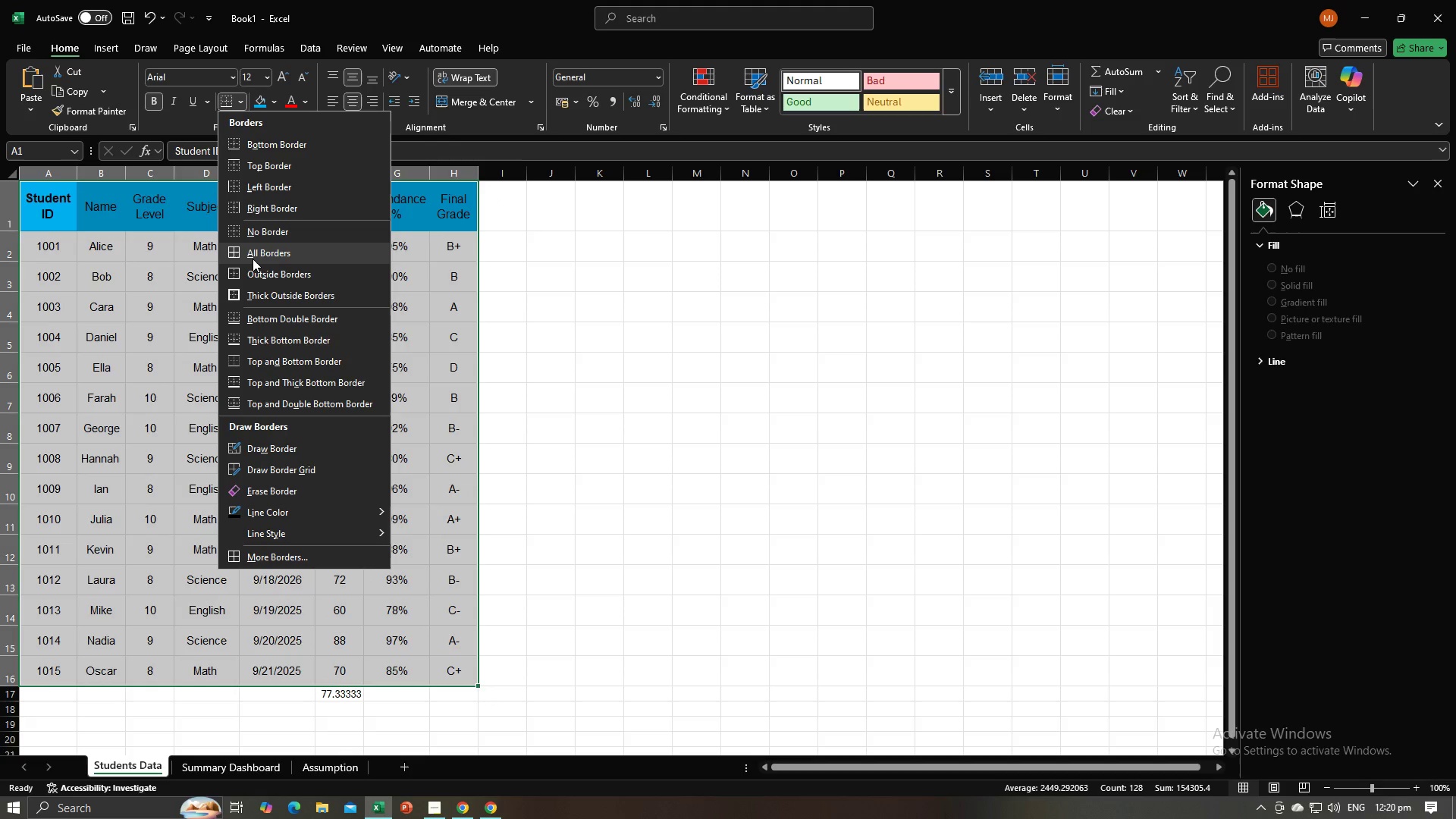 
left_click([253, 258])
 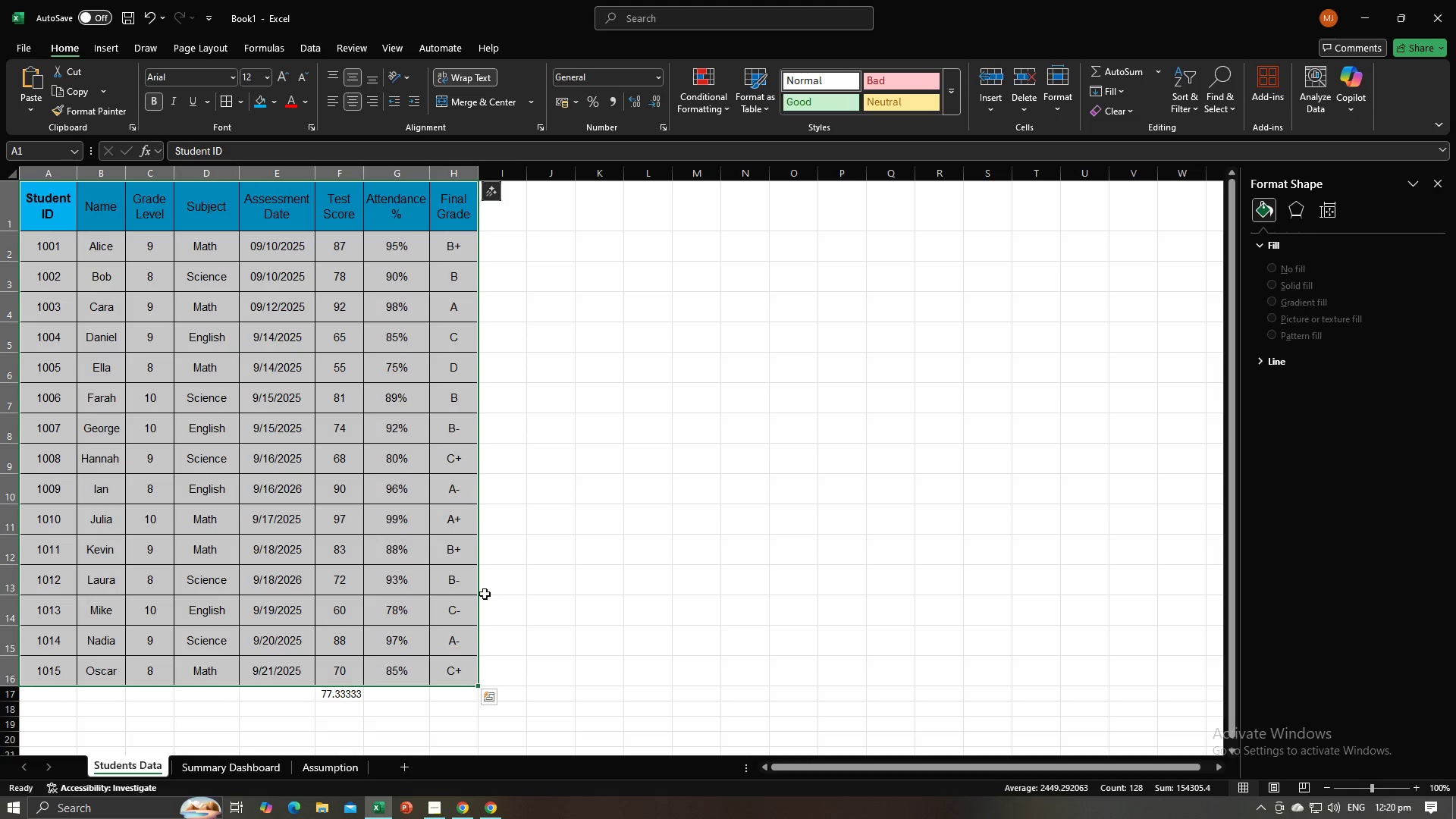 
left_click([504, 596])
 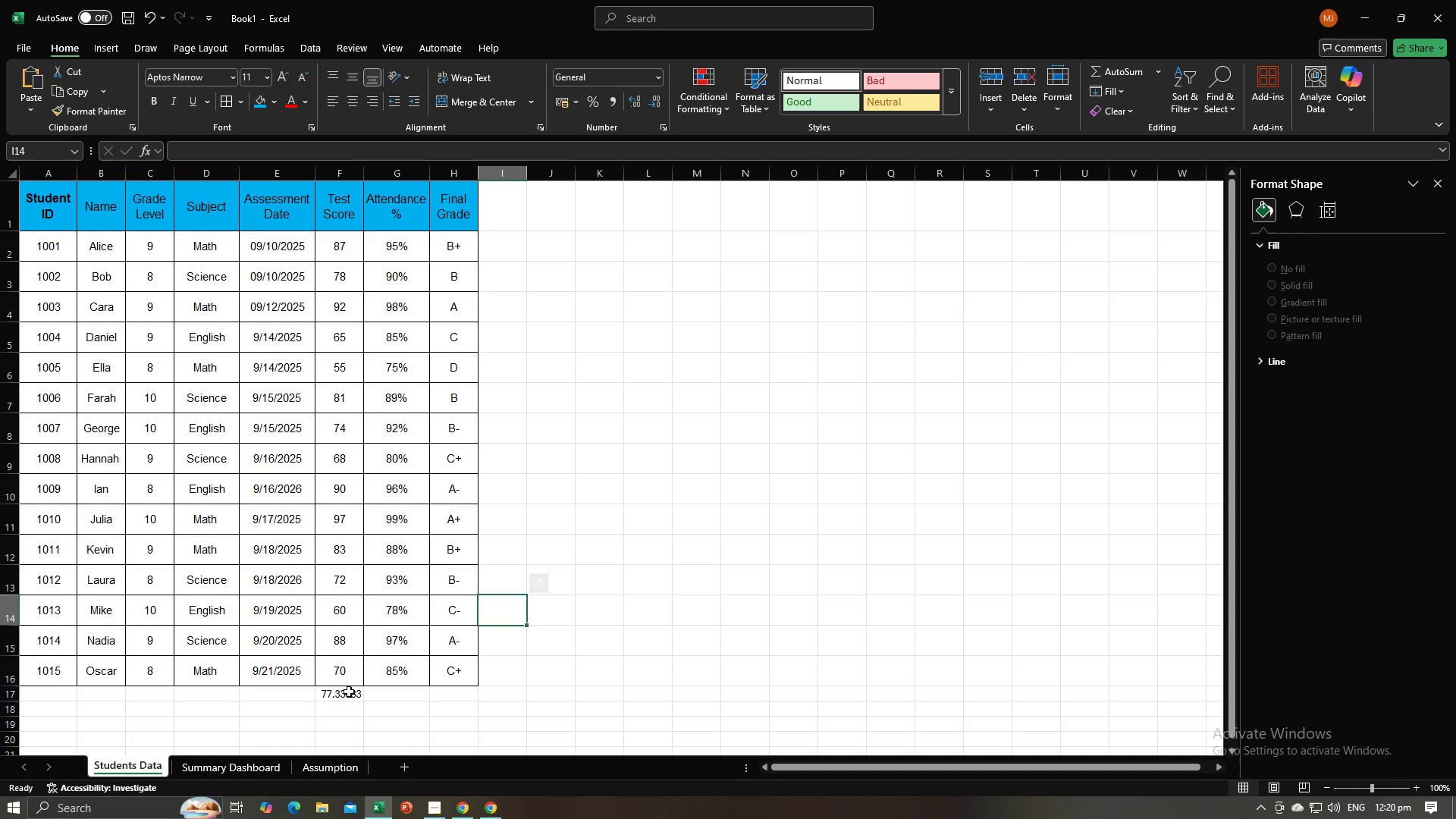 
left_click([349, 692])
 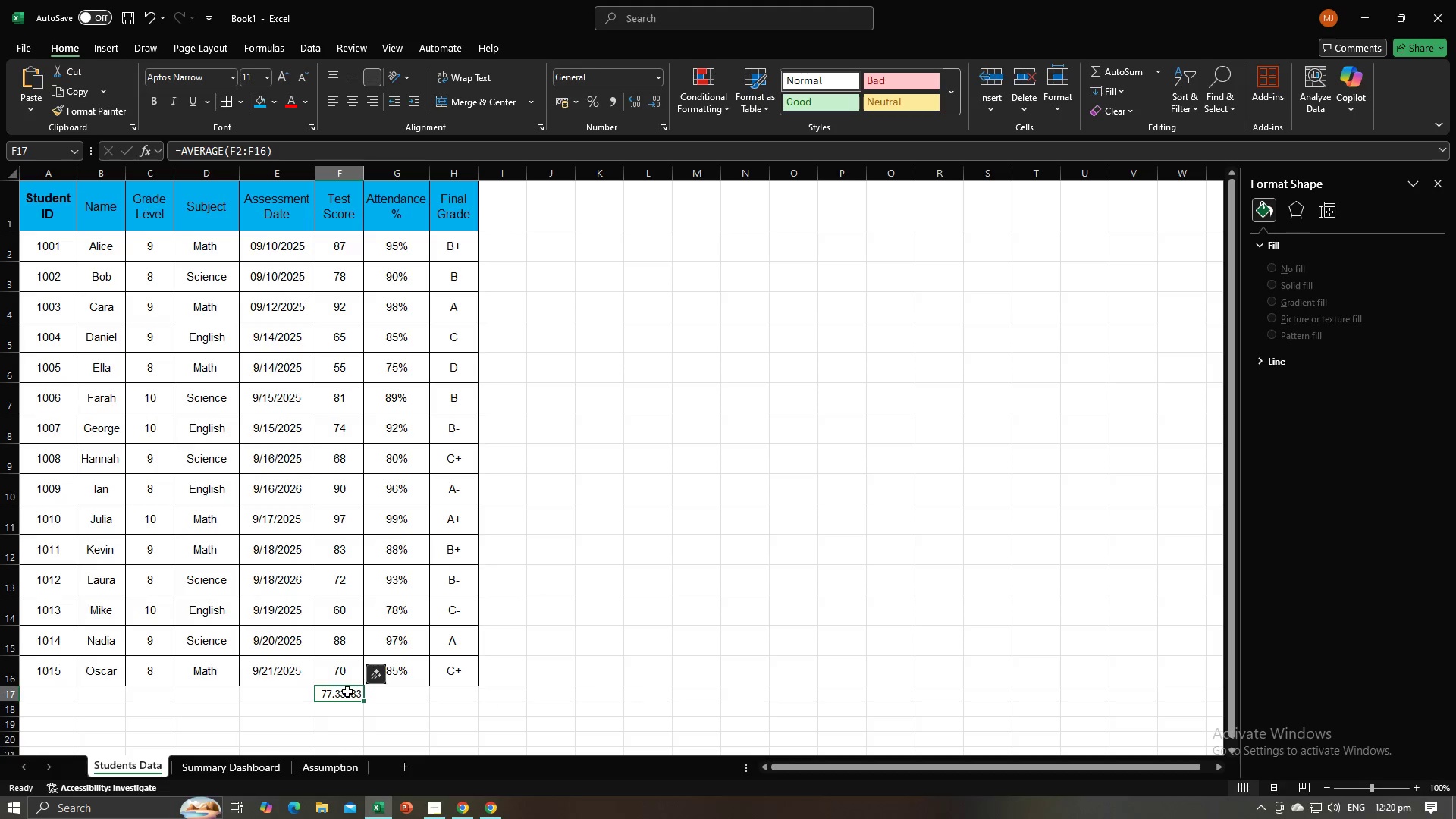 
key(Backspace)
 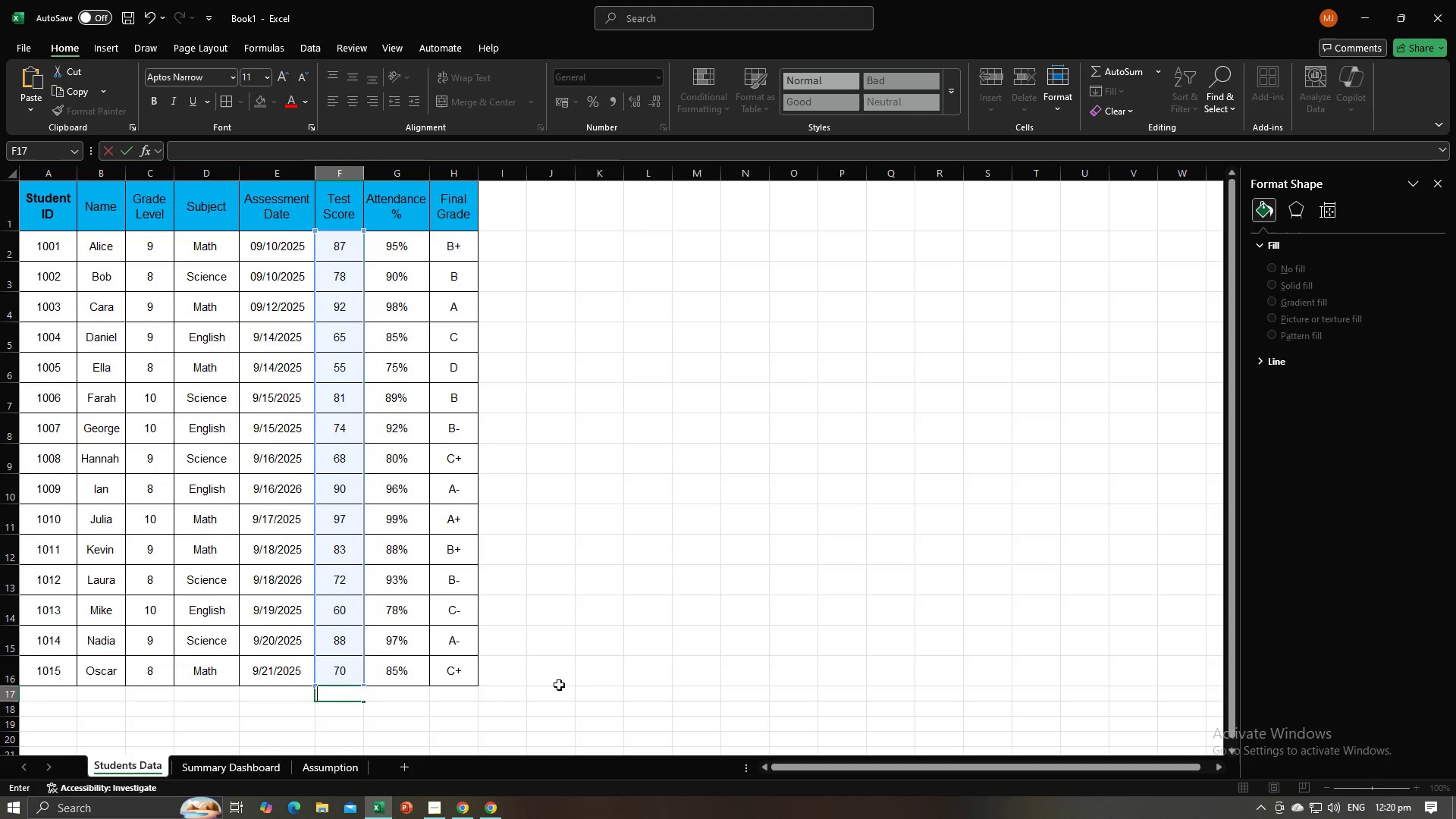 
left_click([559, 685])
 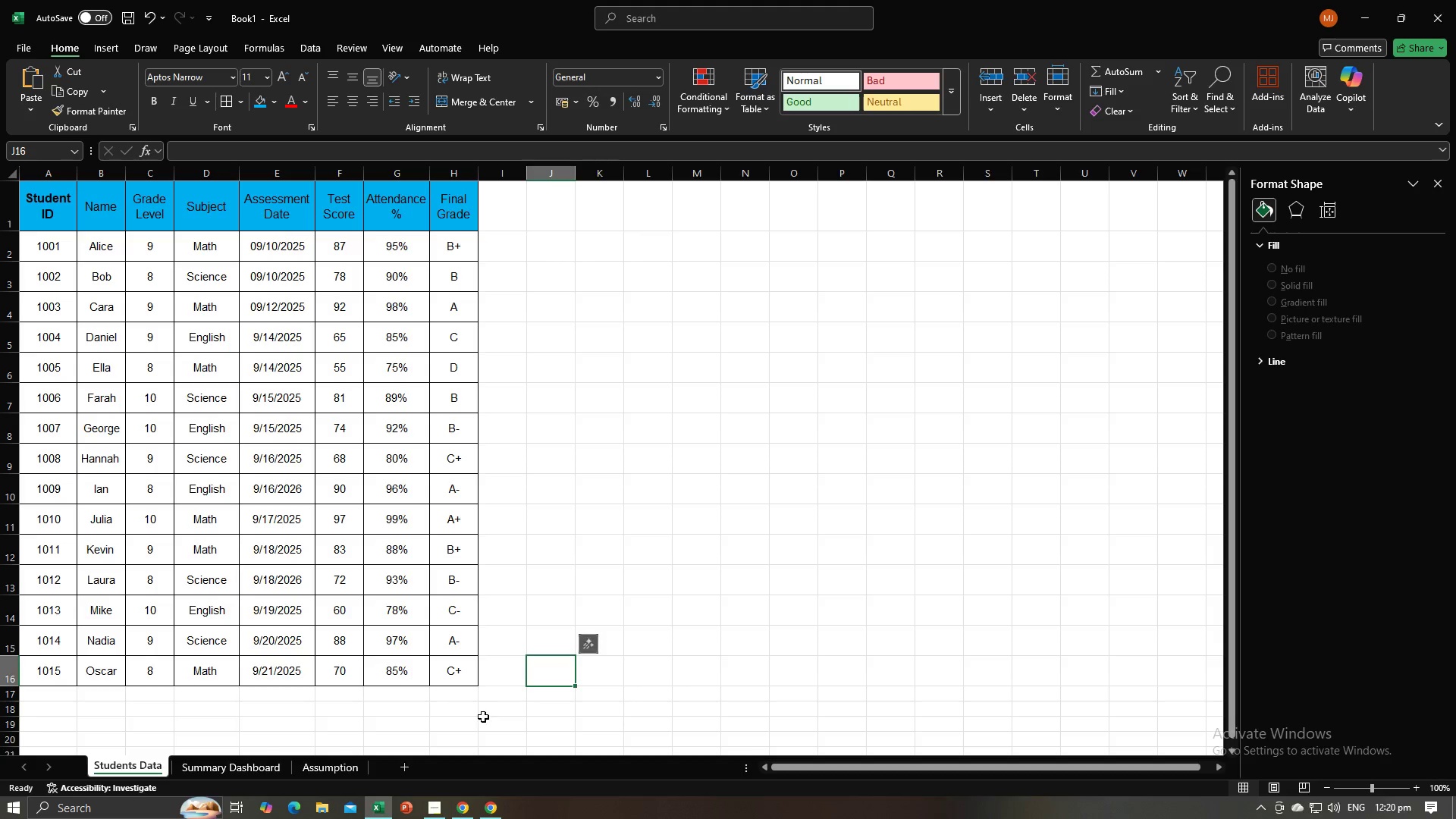 
left_click([483, 717])
 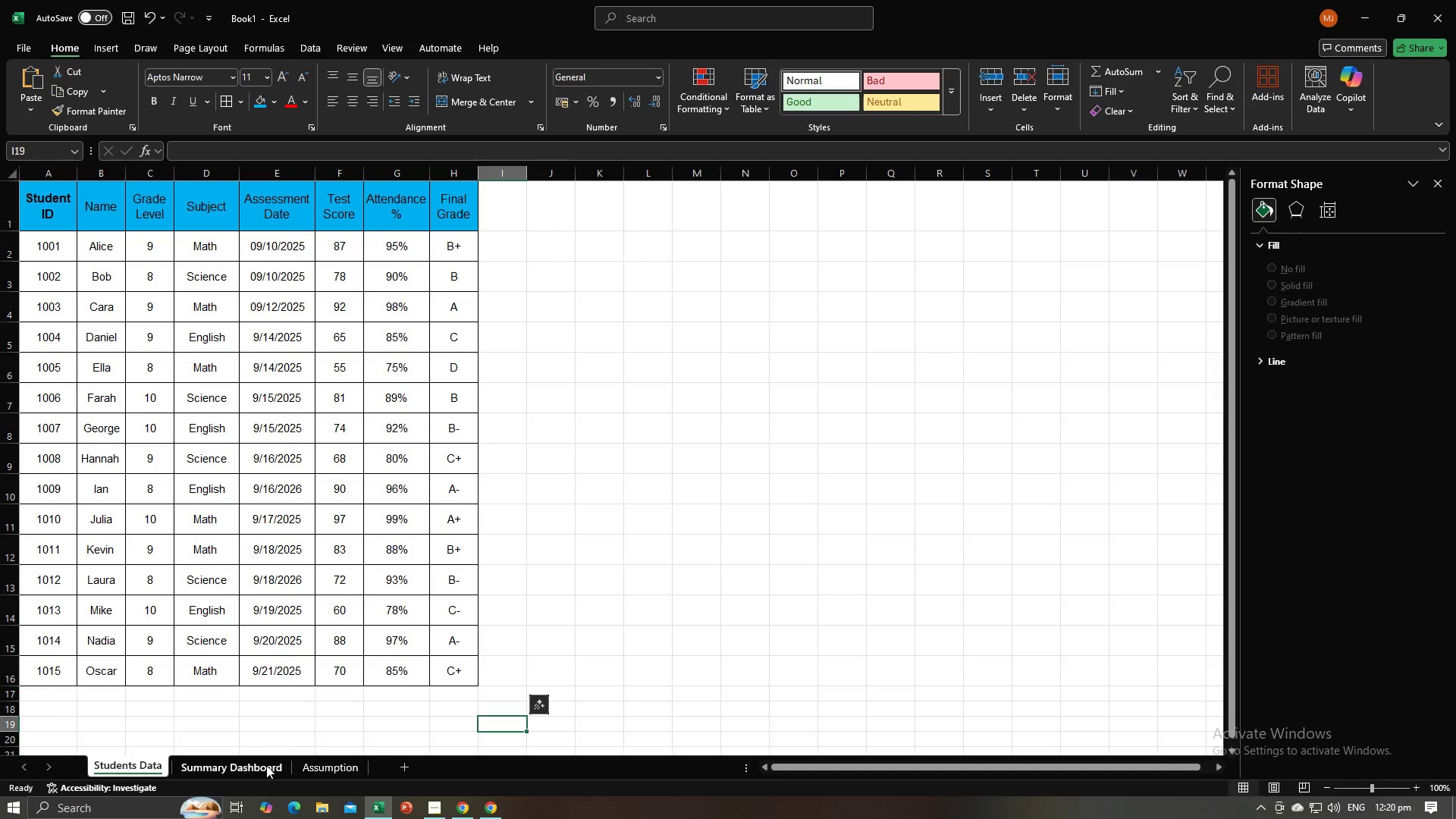 
left_click([266, 765])
 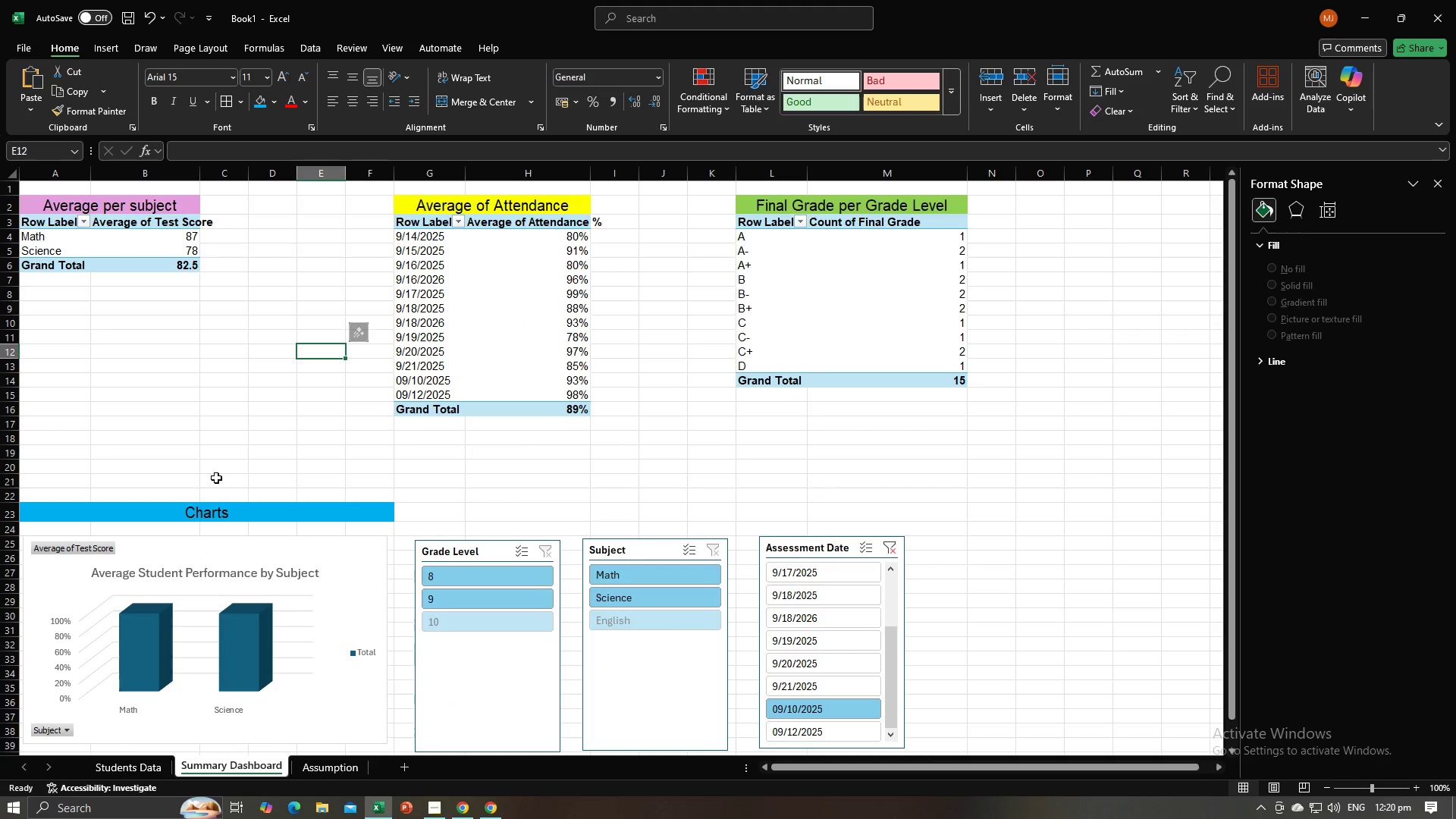 
left_click([215, 432])
 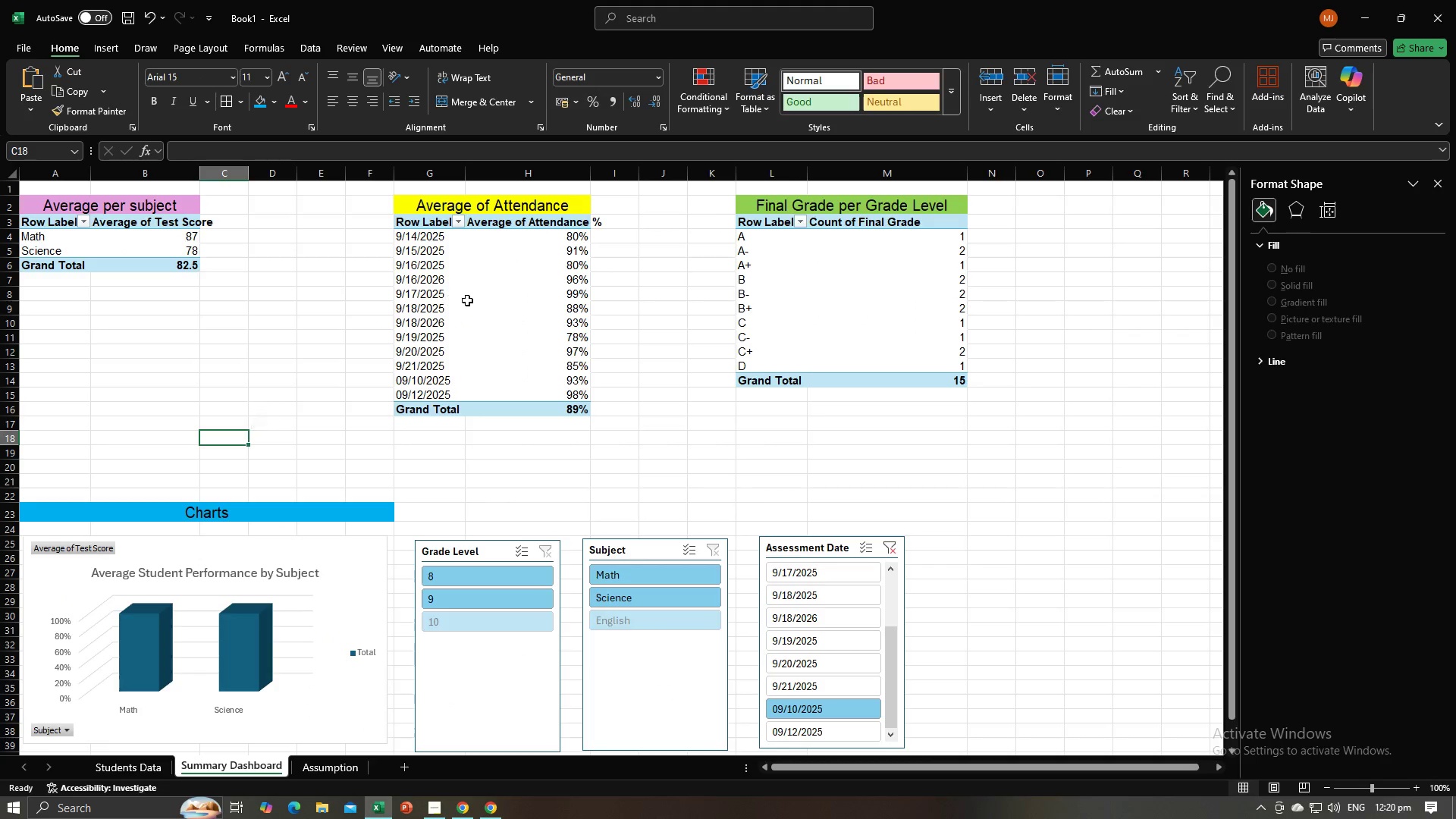 
left_click([467, 300])
 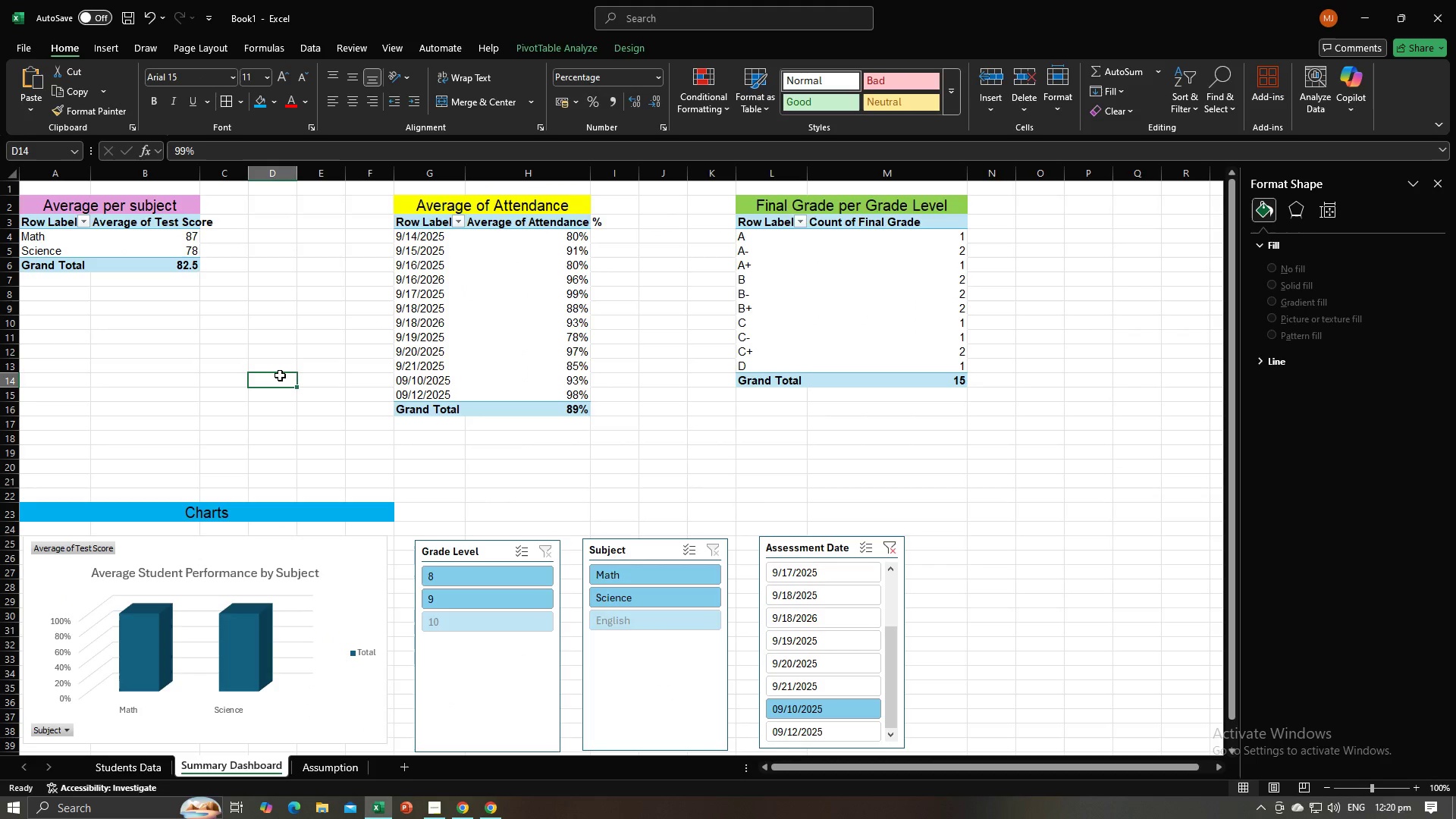 
left_click([280, 375])
 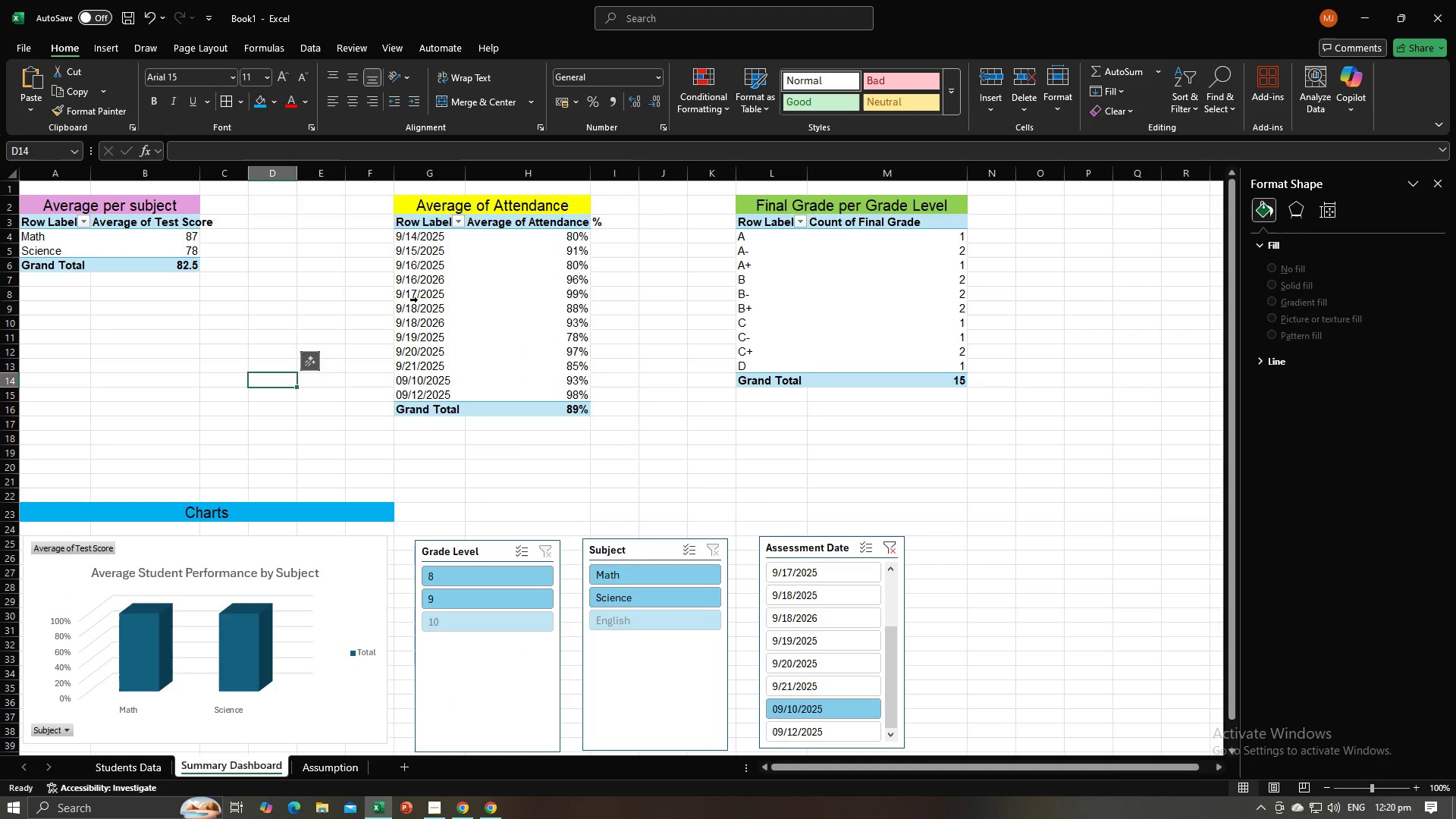 
left_click([418, 300])
 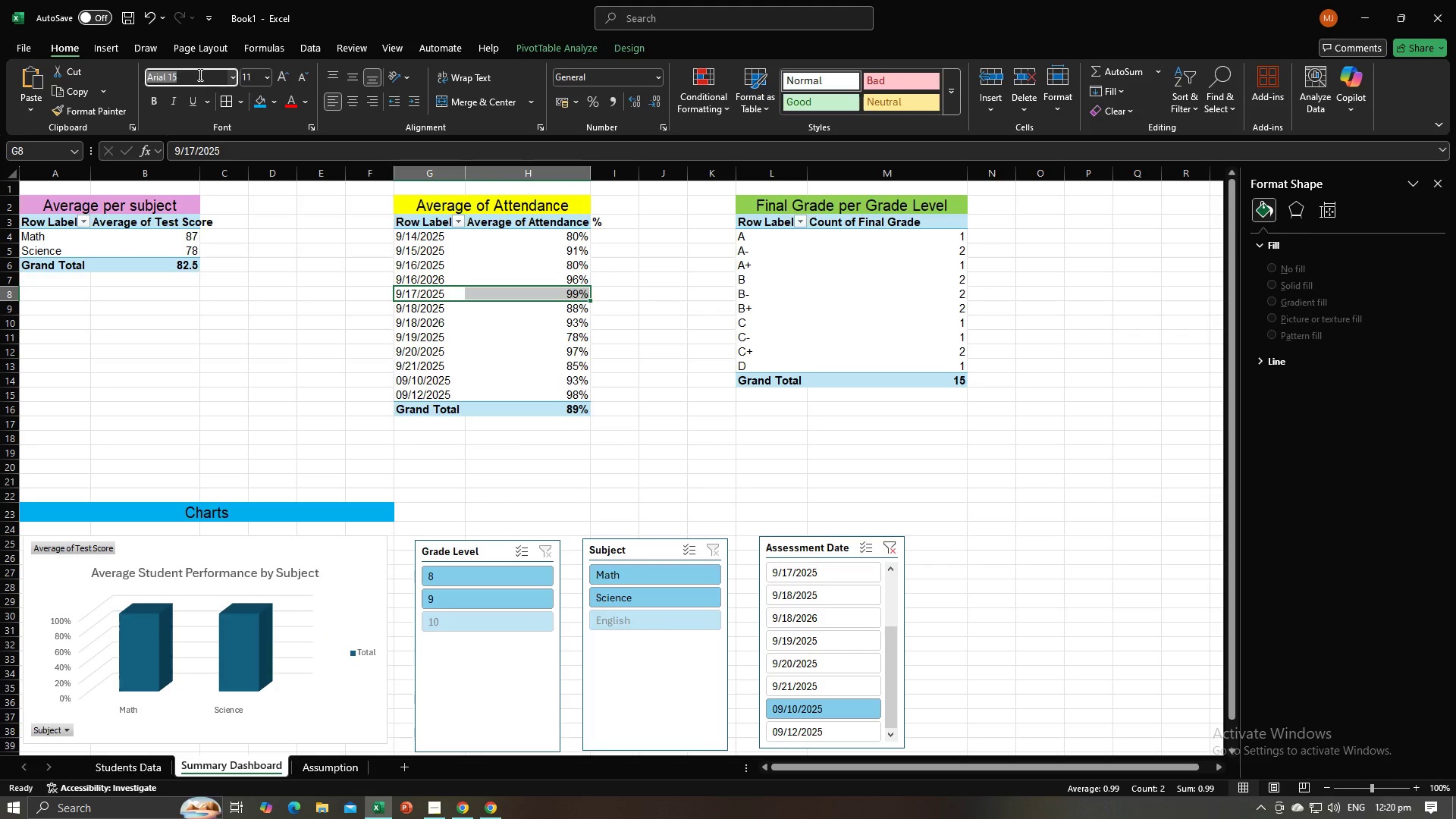 
double_click([199, 74])
 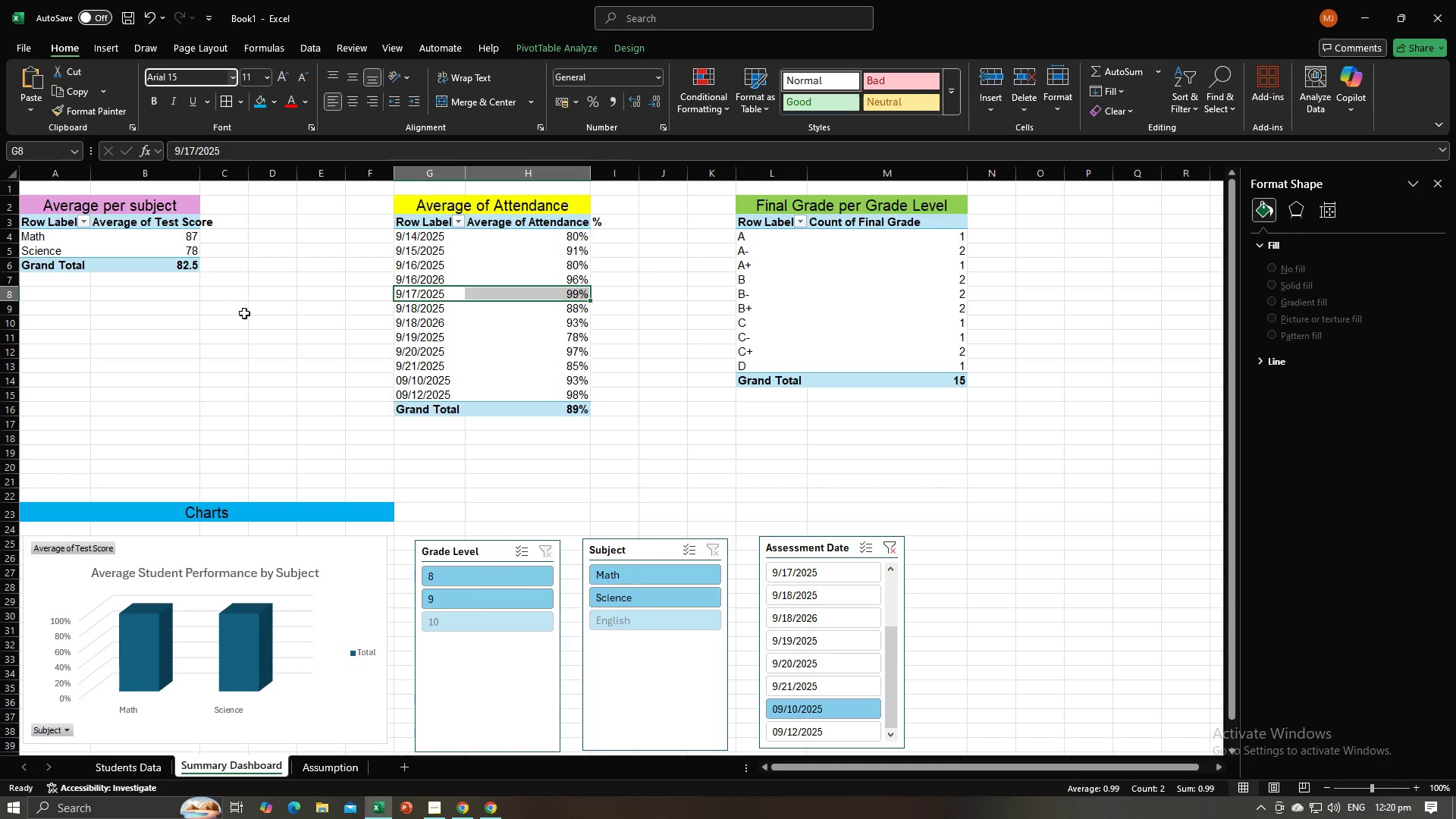 
key(Backspace)
 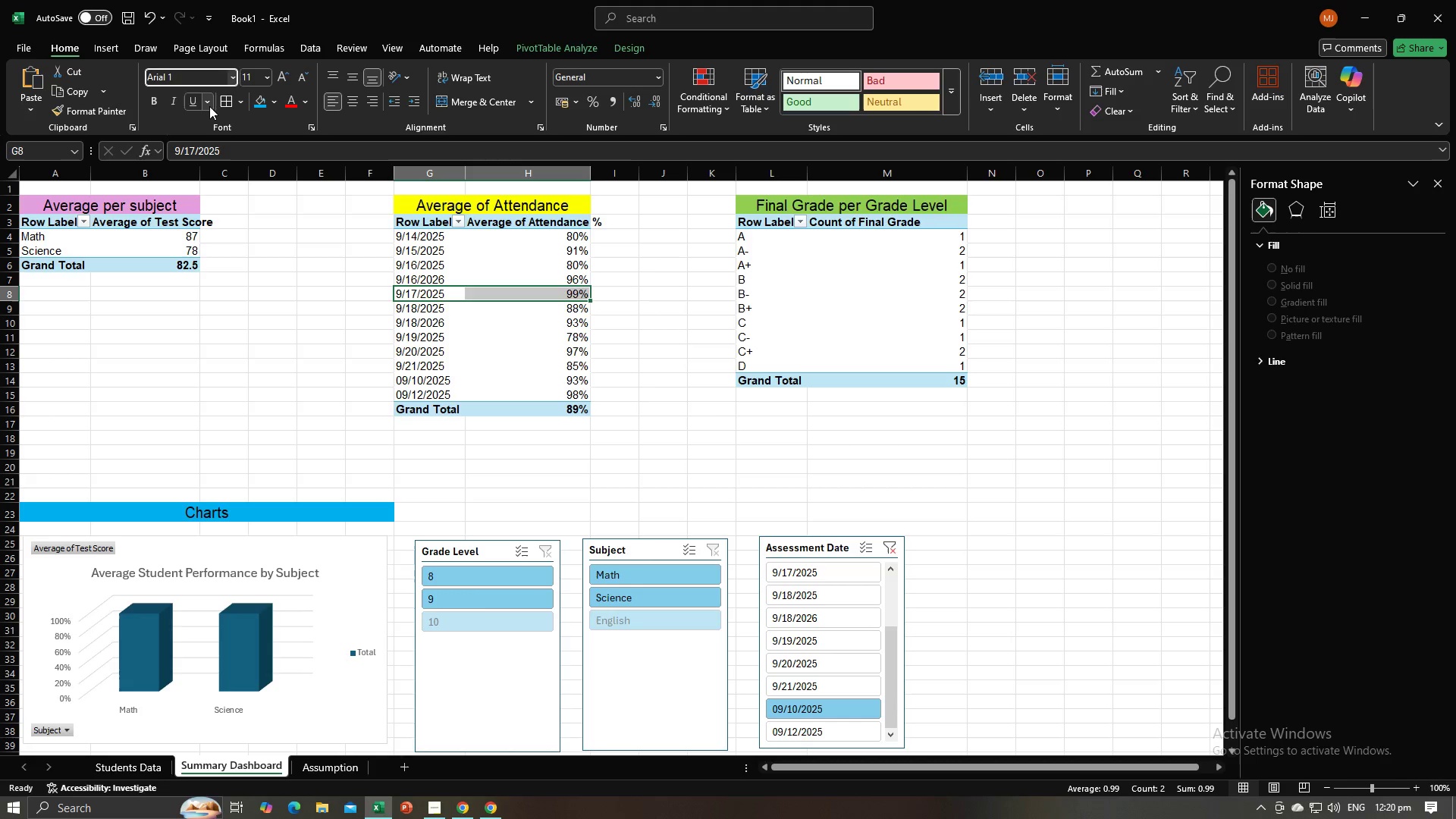 
key(Backspace)
 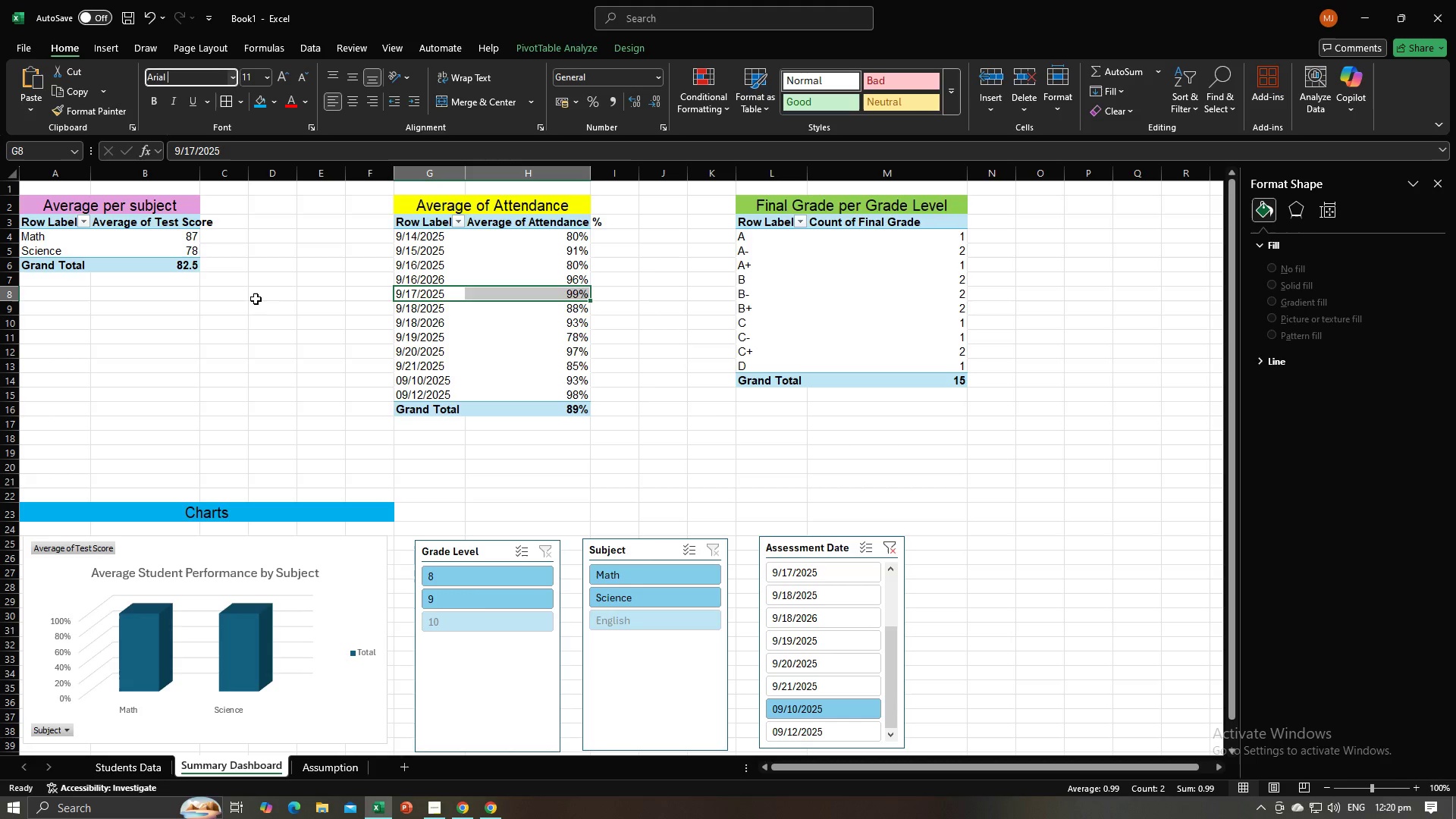 
left_click([256, 299])
 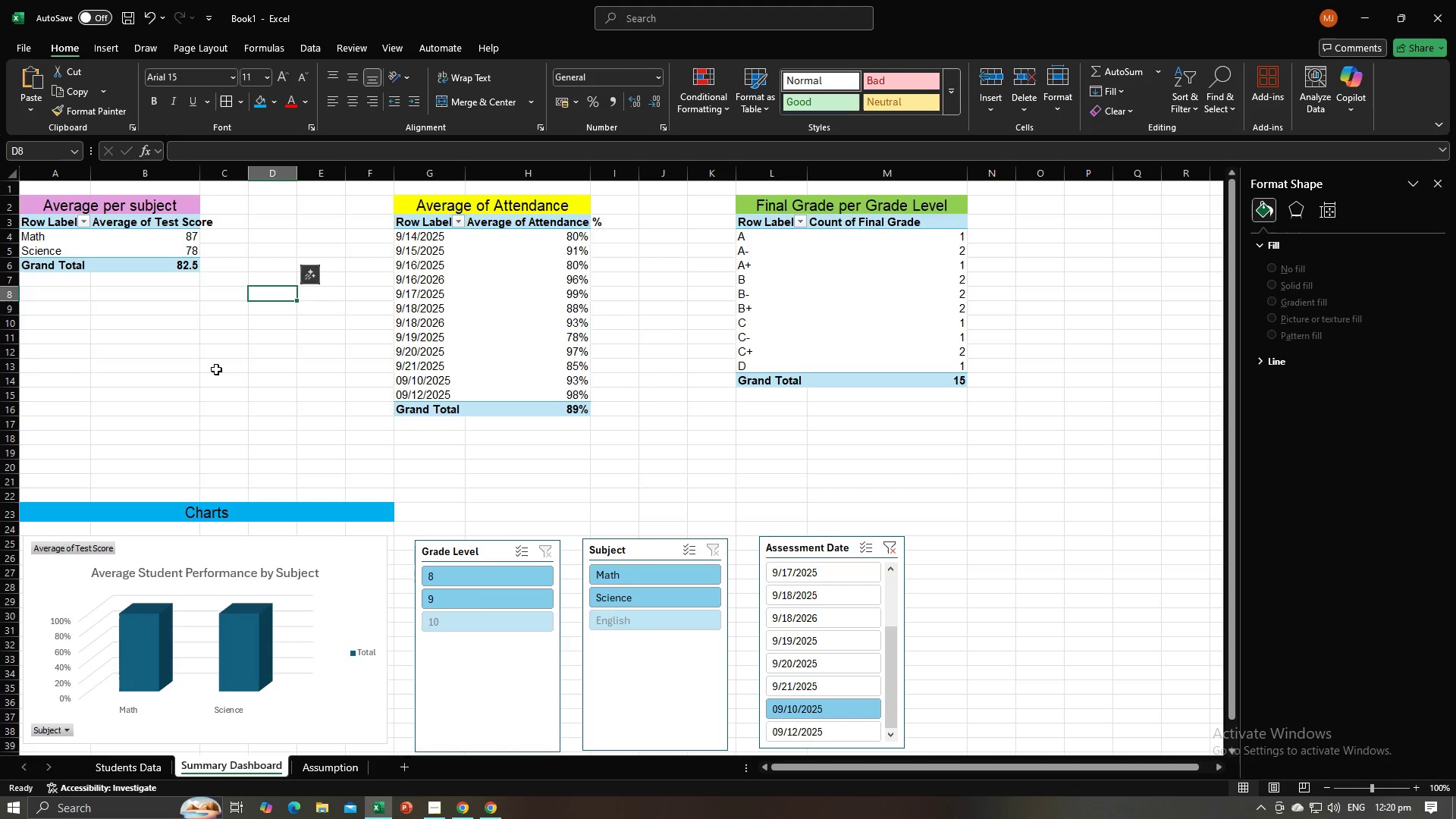 
left_click([216, 369])
 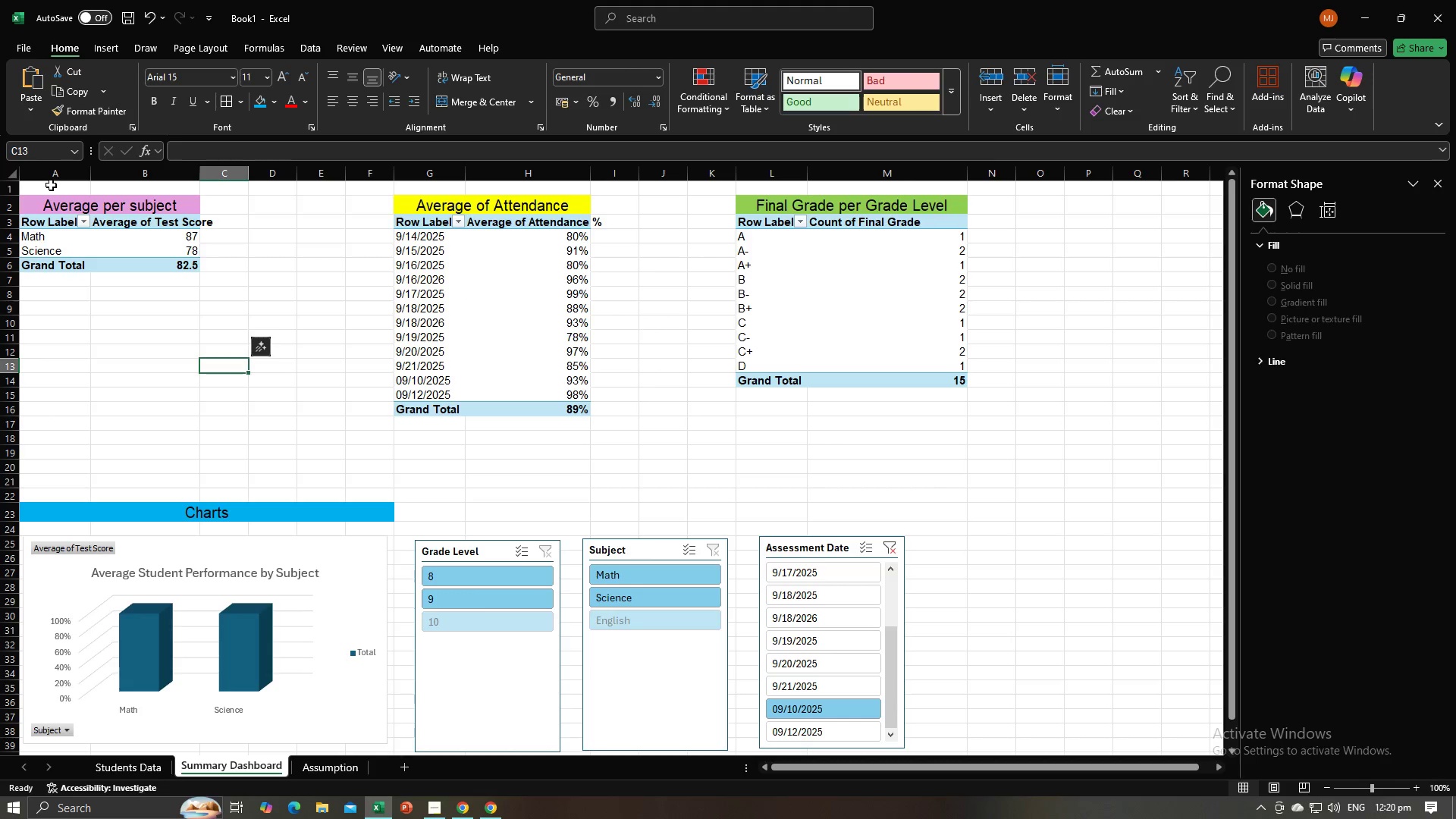 
left_click_drag(start_coordinate=[52, 185], to_coordinate=[679, 507])
 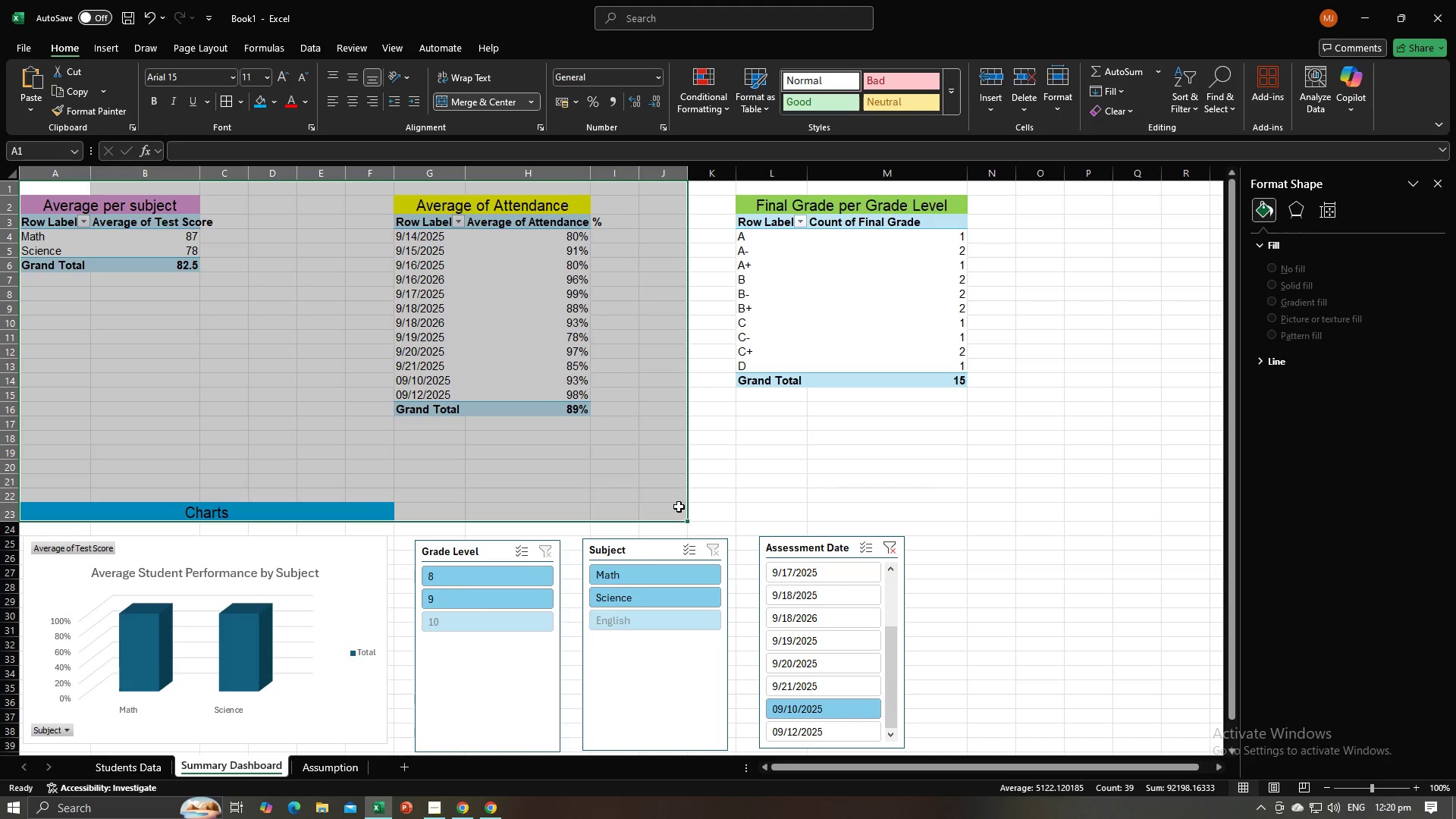 
key(Control+A)
 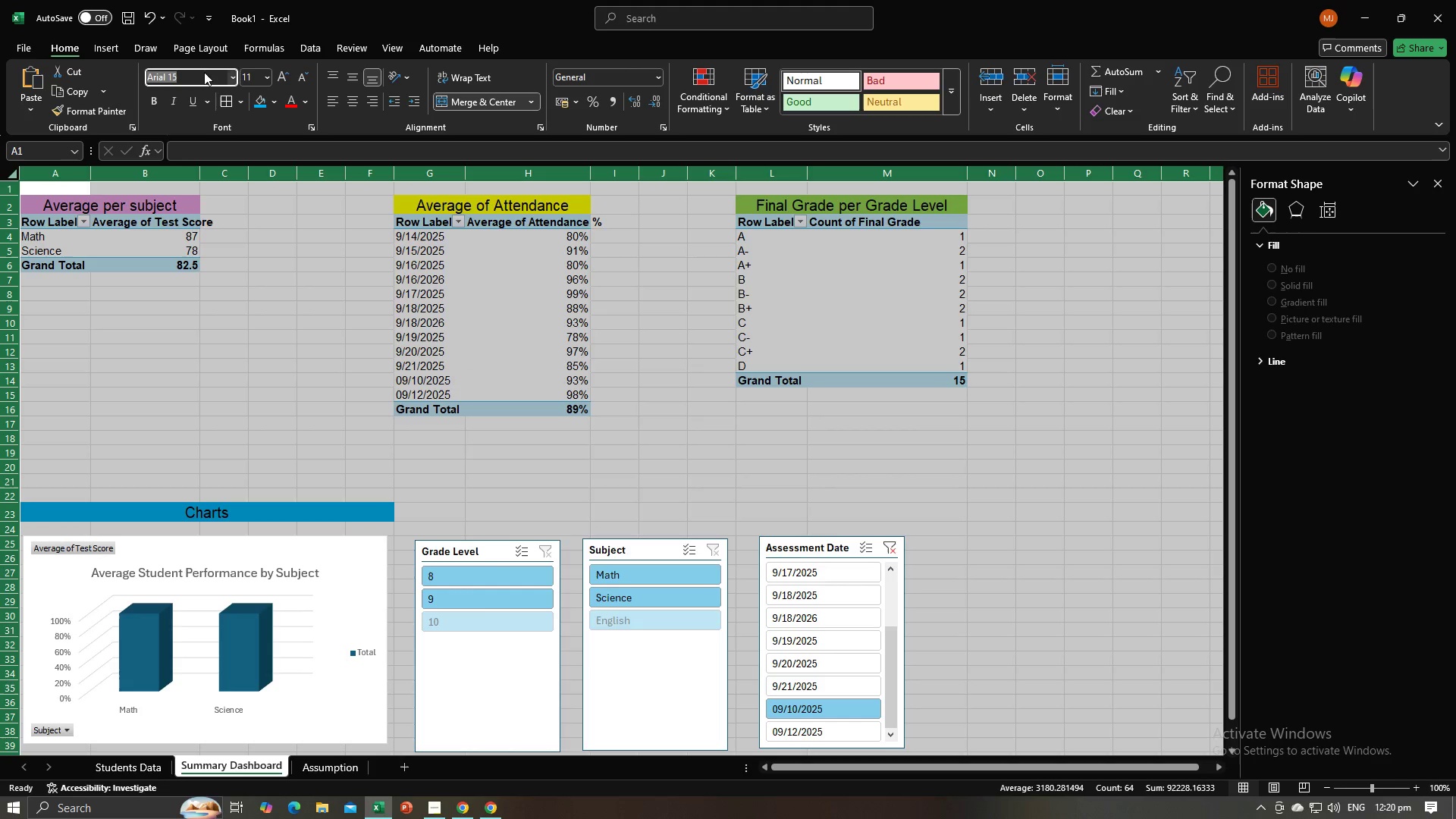 
double_click([204, 72])
 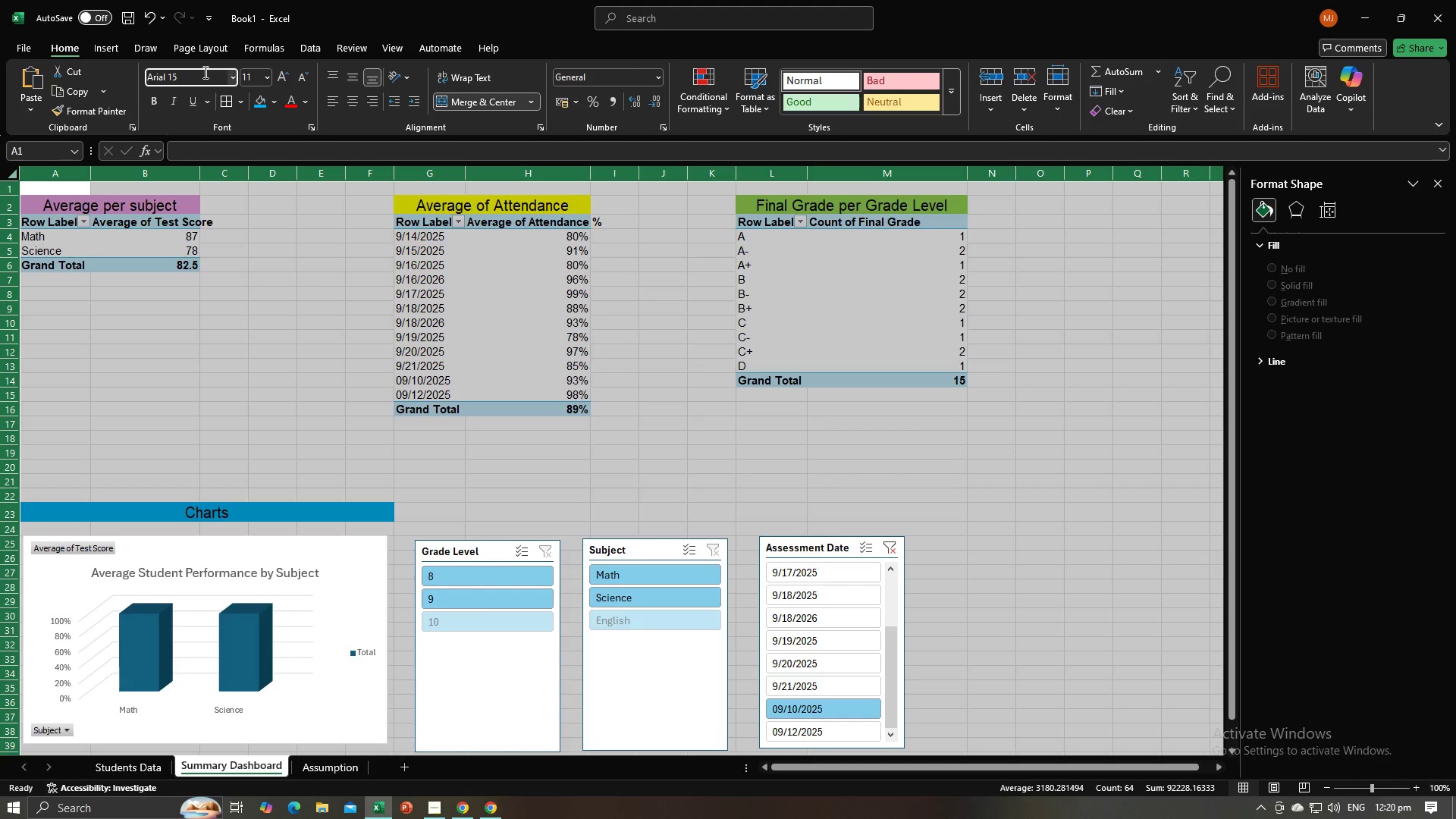 
key(Backspace)
 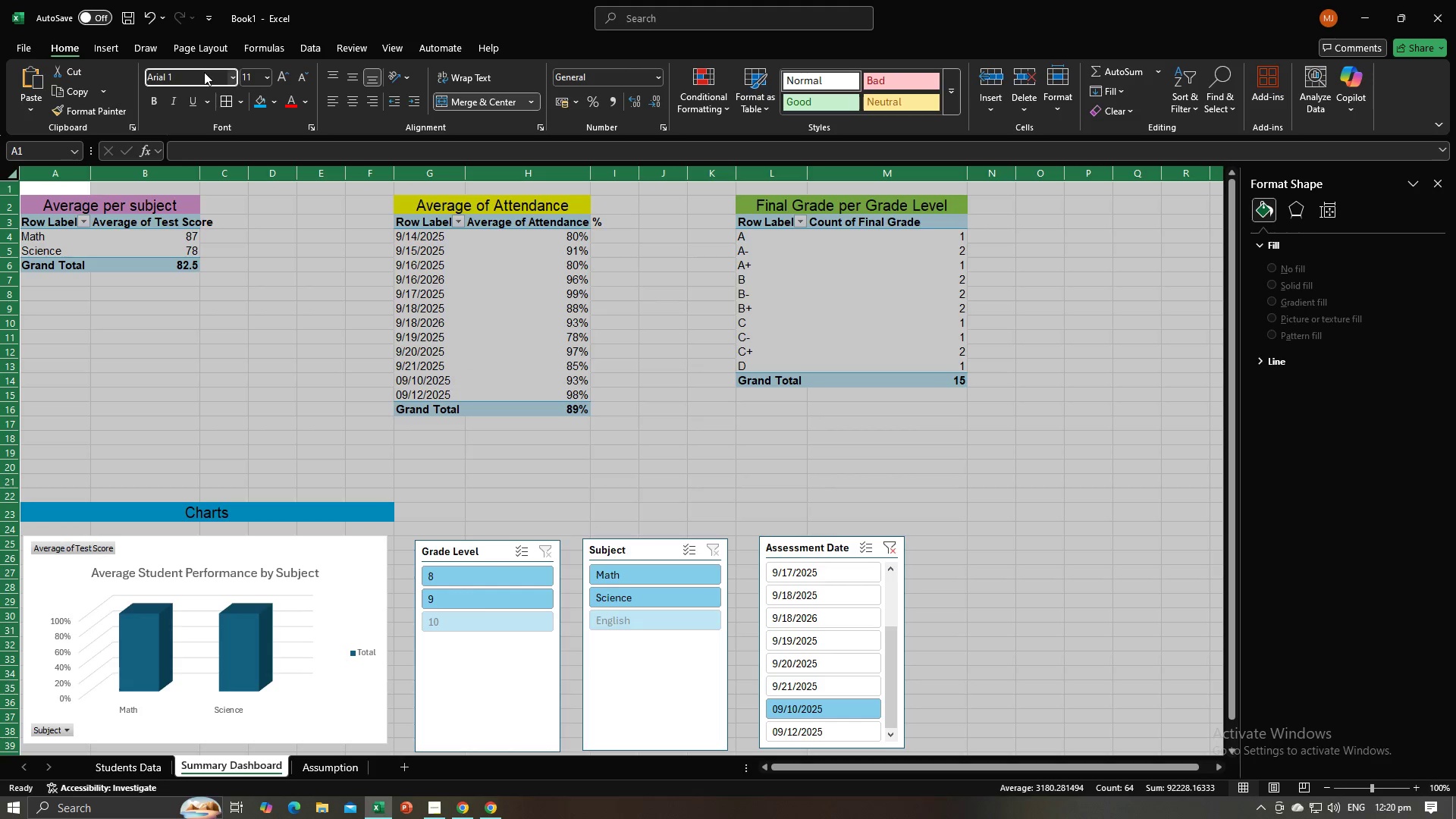 
key(Backspace)
 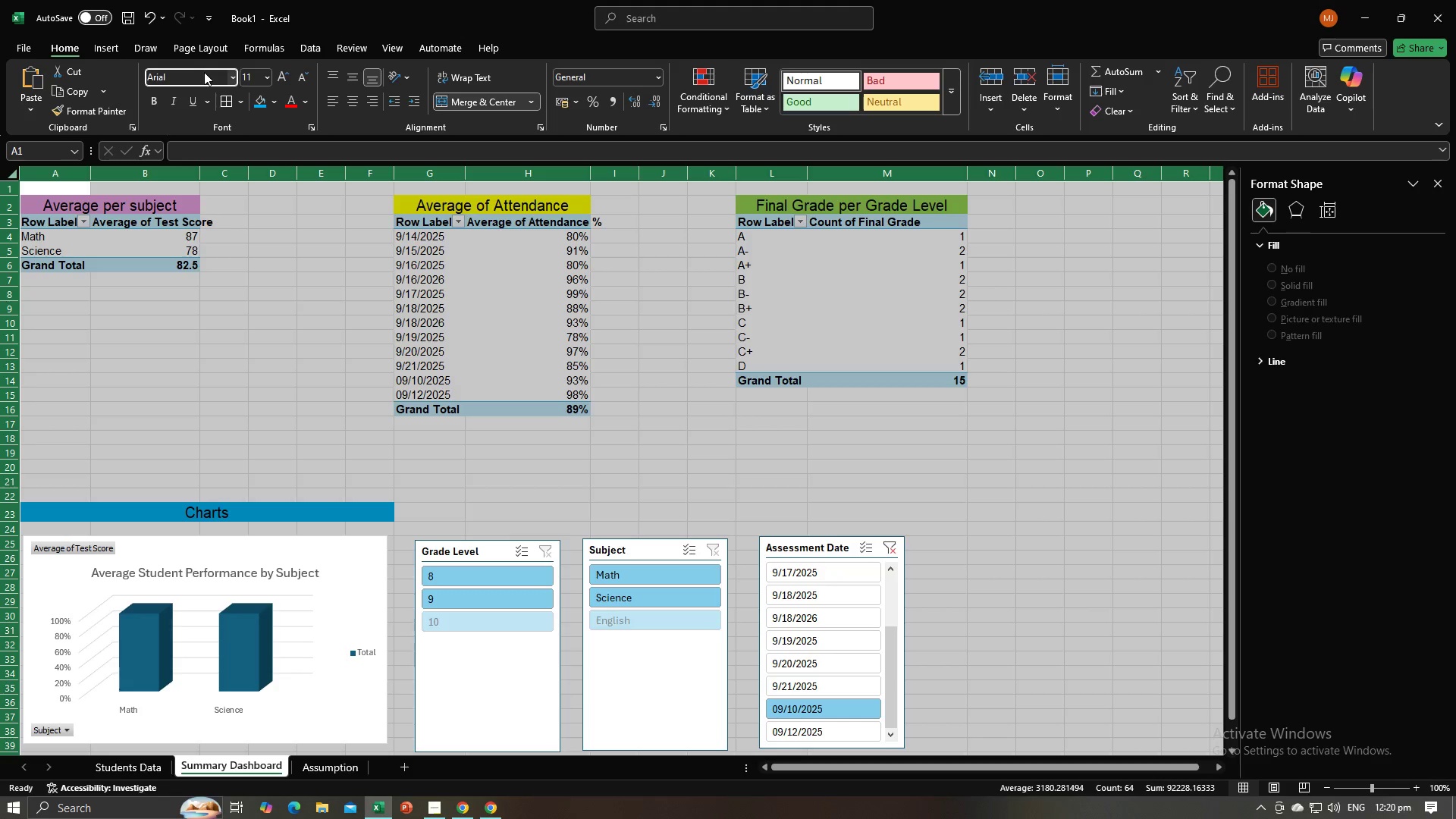 
key(Enter)
 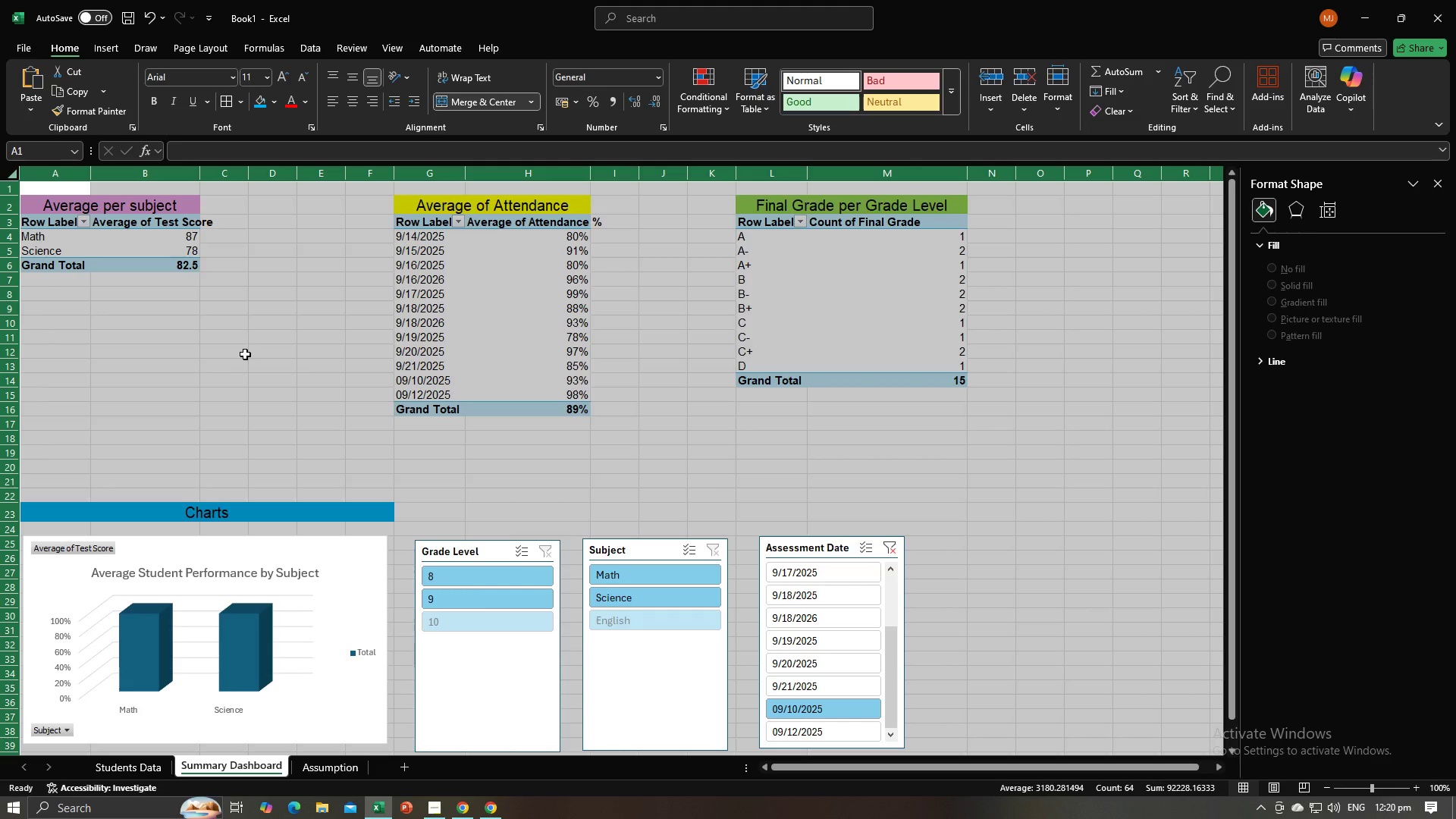 
key(Enter)
 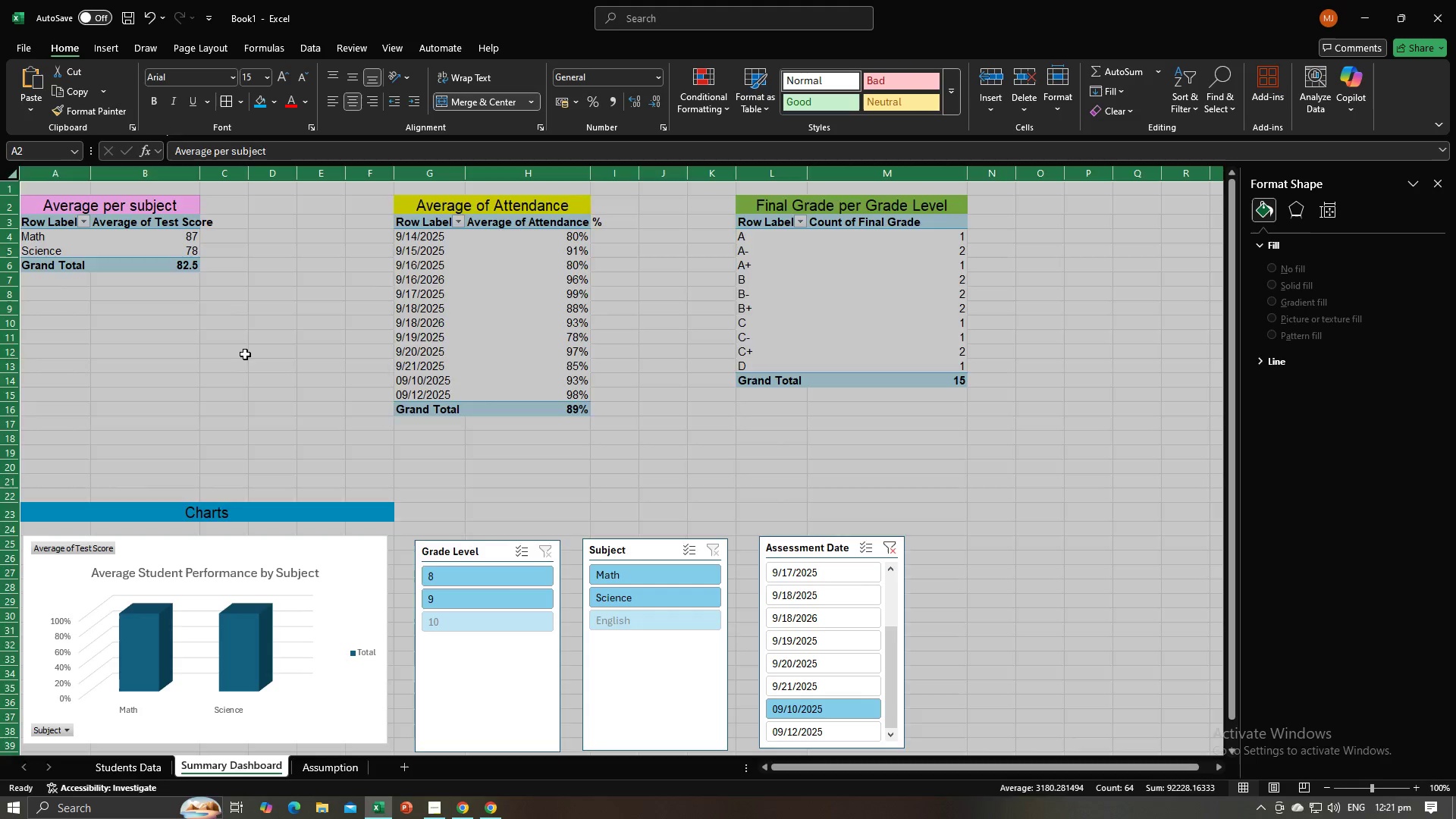 
left_click([245, 354])
 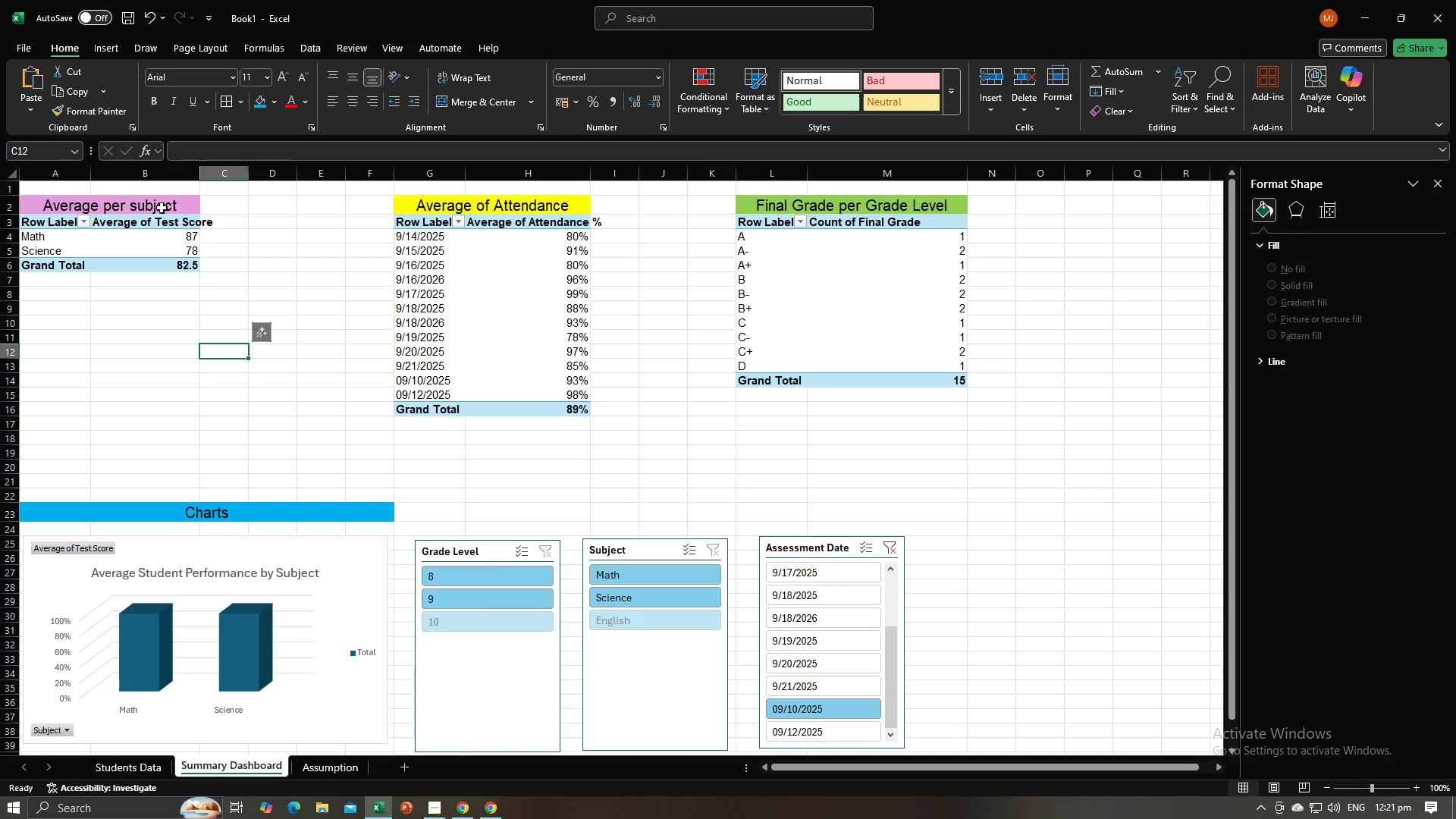 
left_click([162, 208])
 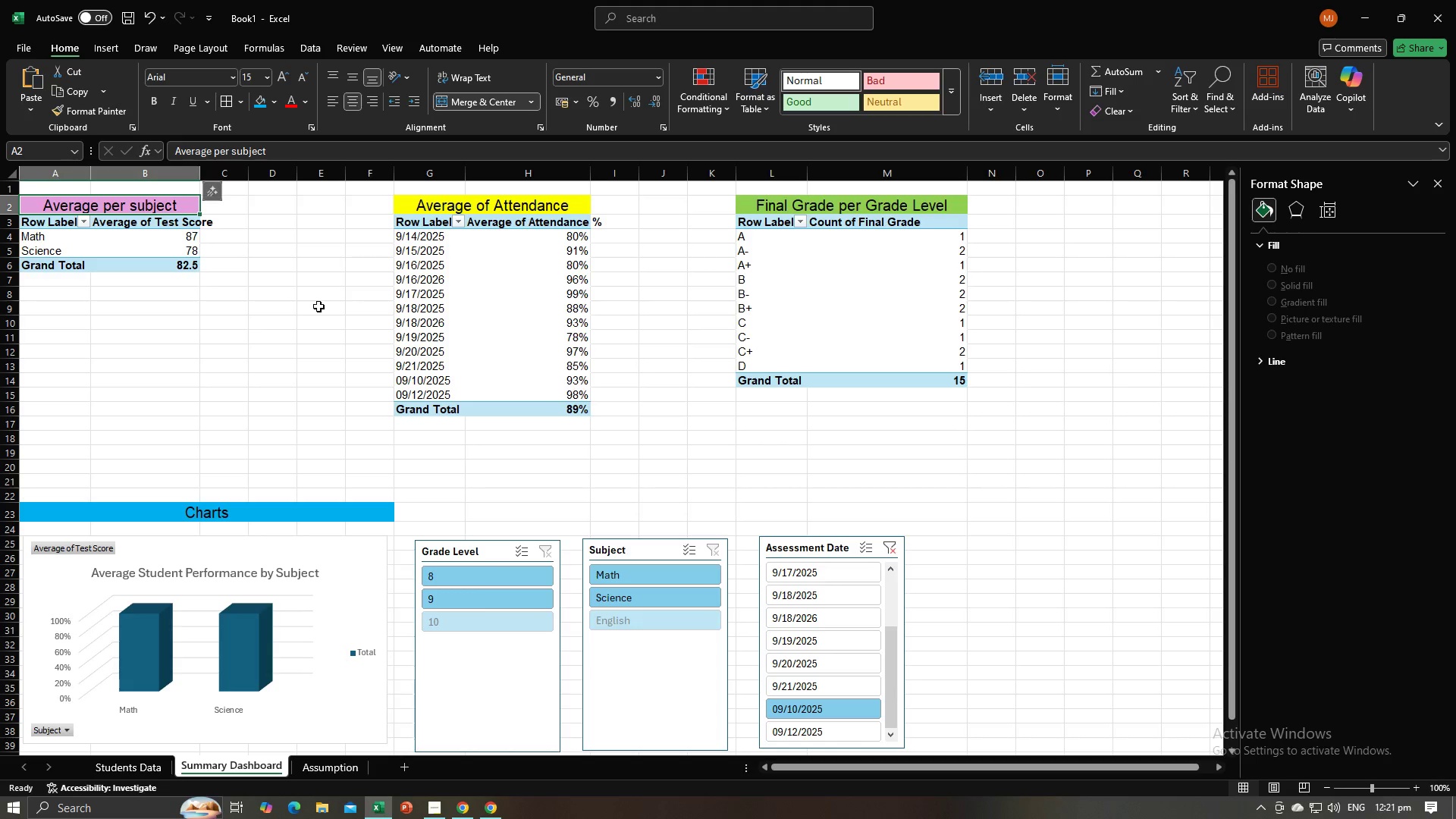 
double_click([256, 397])
 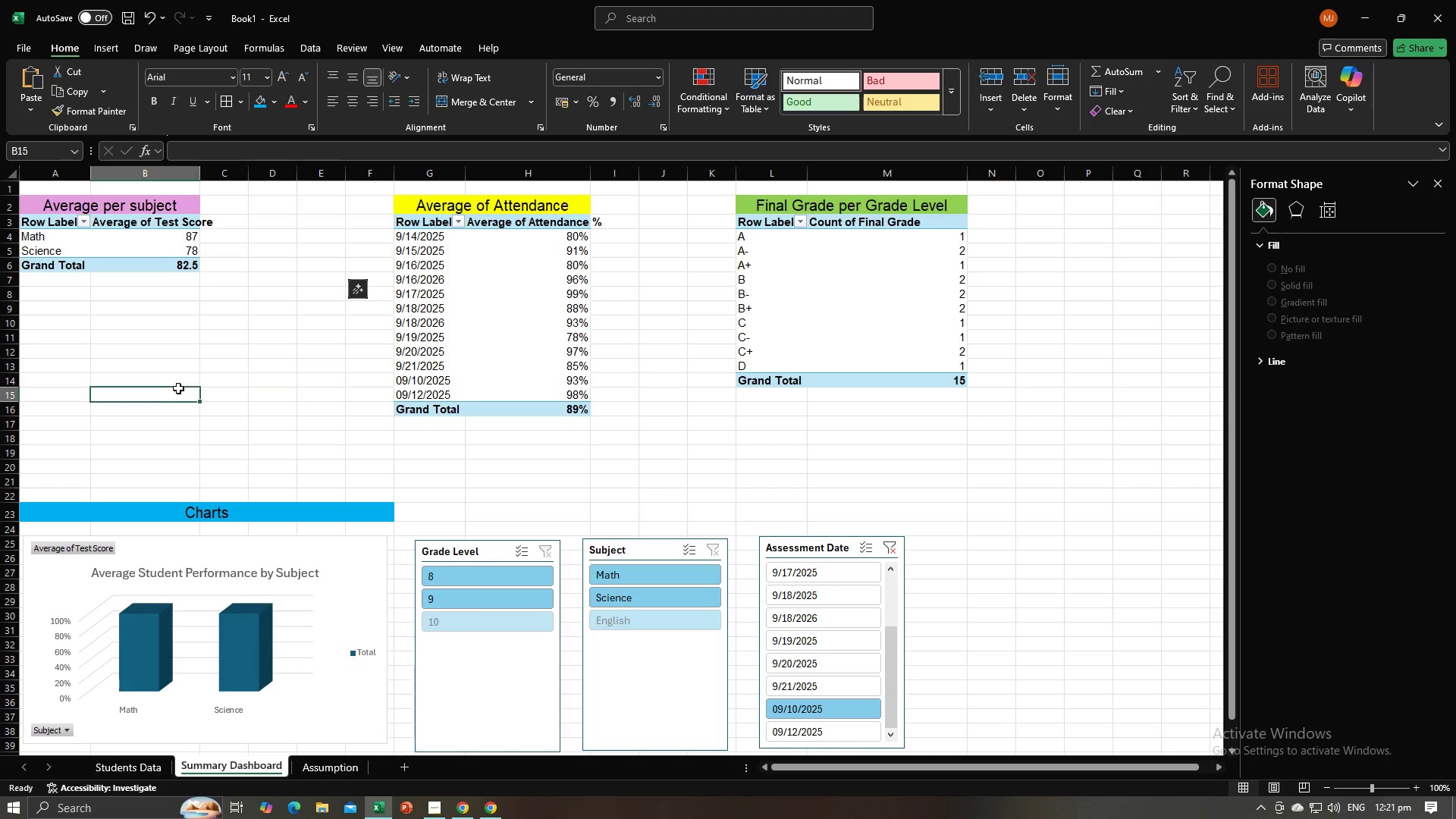 
triple_click([178, 388])
 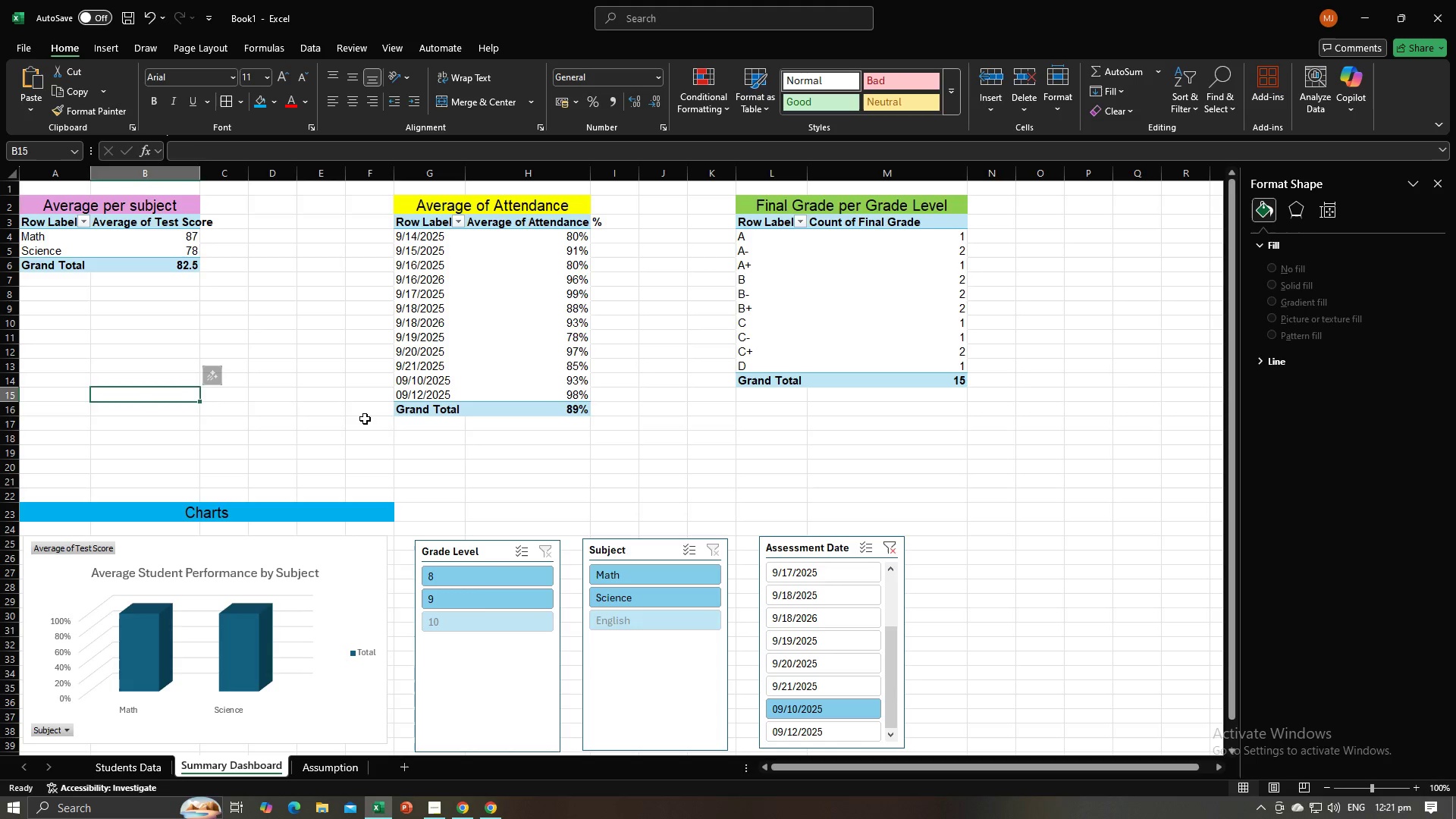 
triple_click([365, 419])
 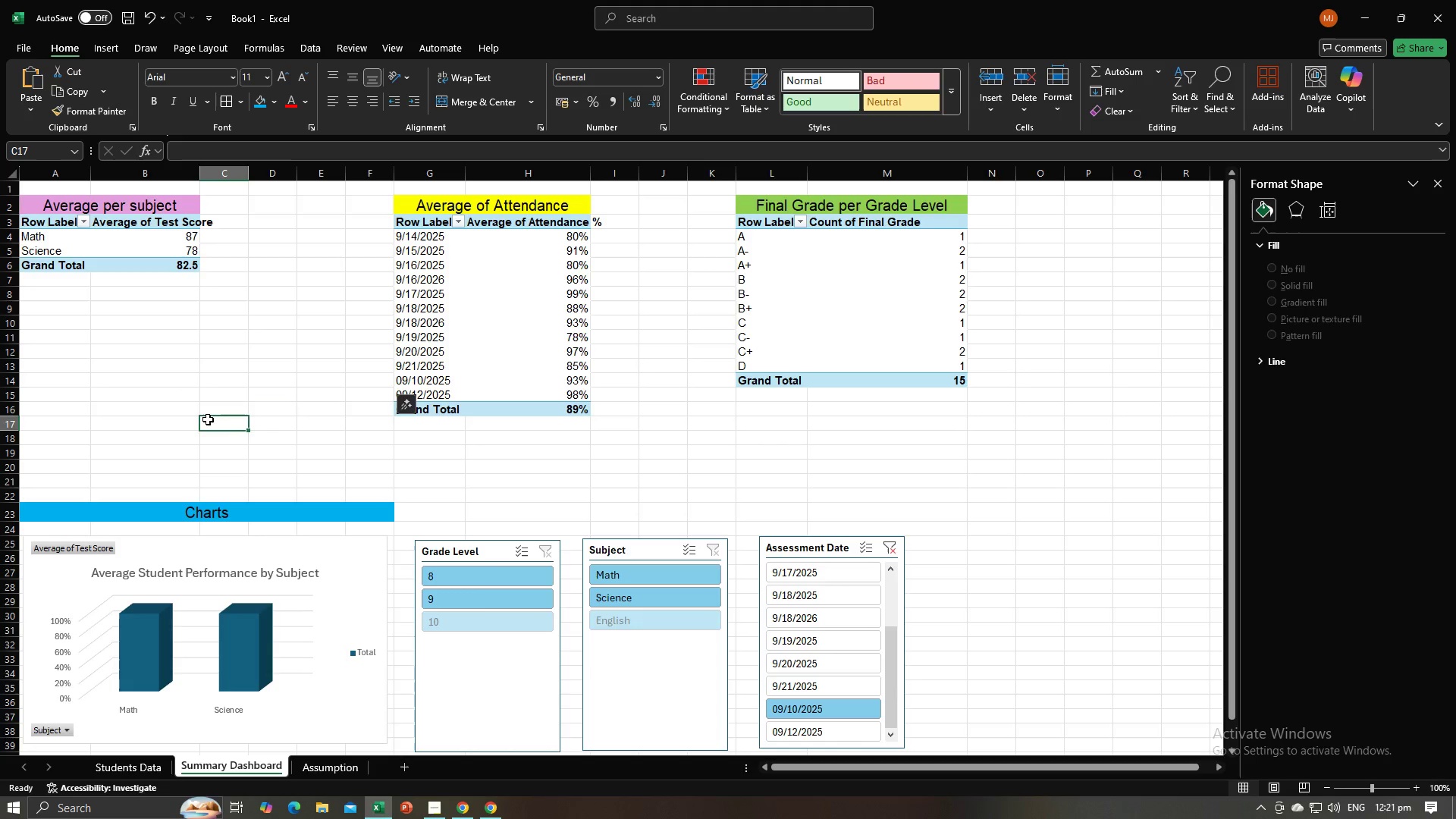 
triple_click([208, 419])
 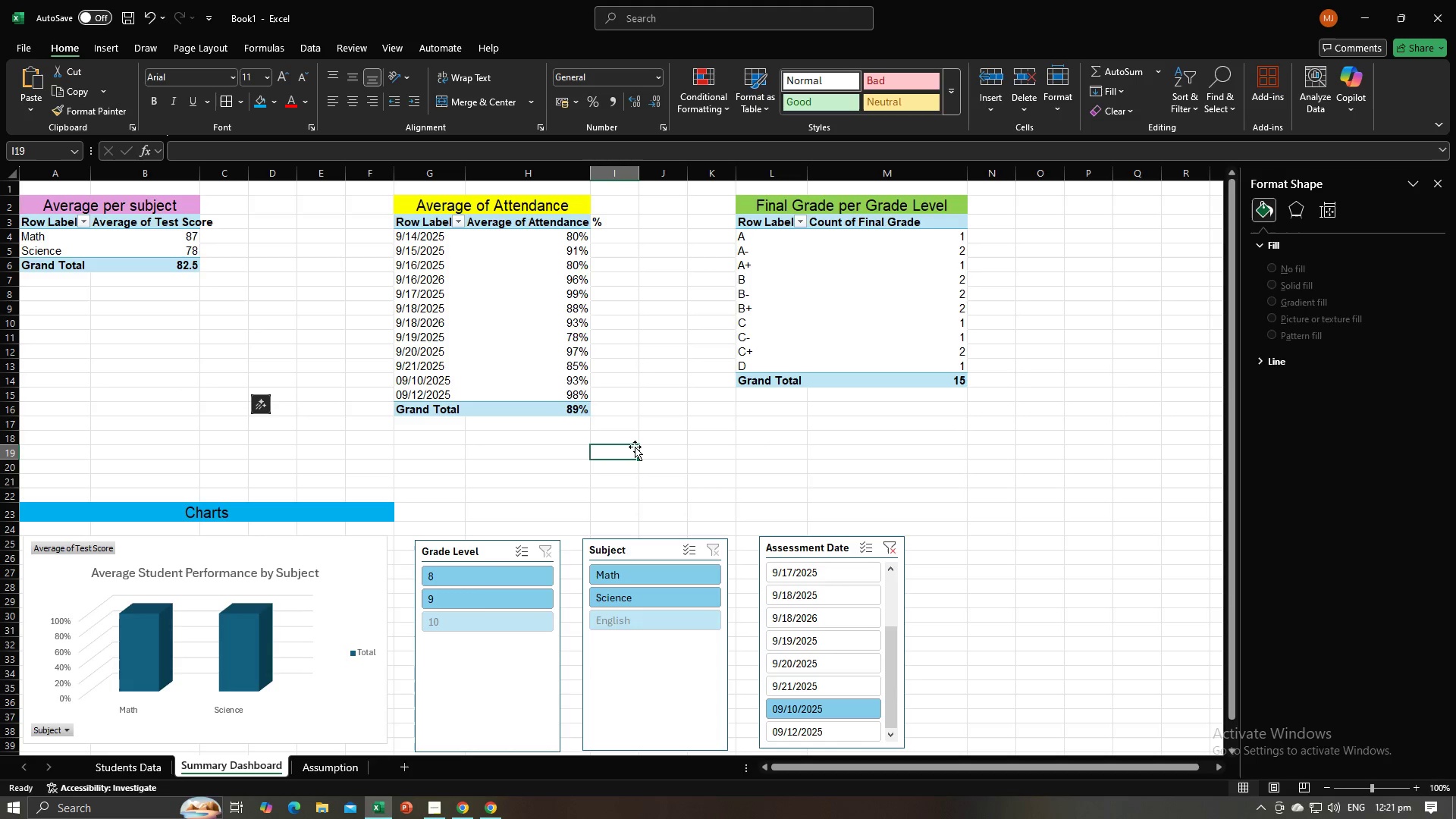 
double_click([755, 461])
 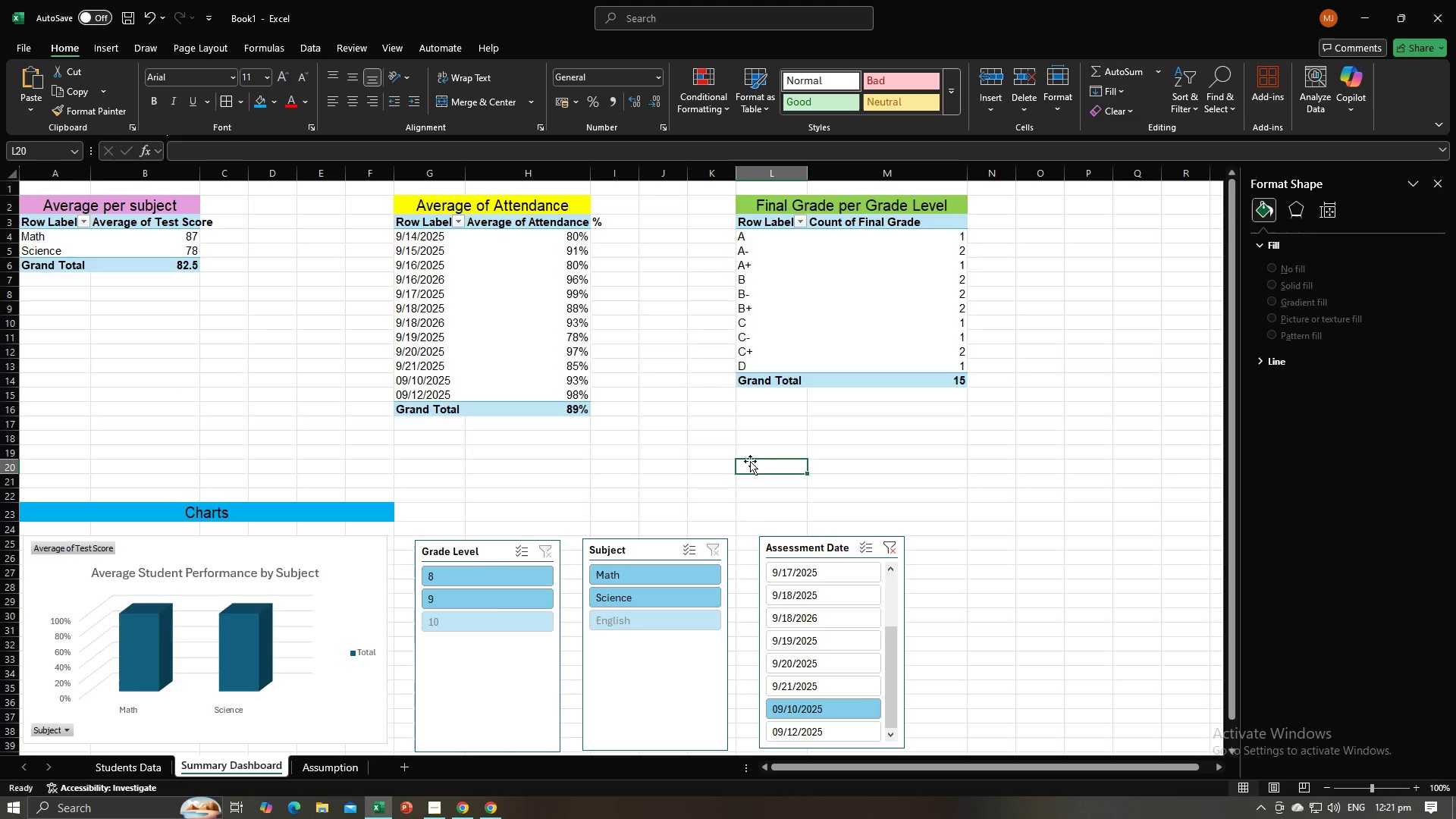 
scroll: coordinate [750, 461], scroll_direction: down, amount: 3.0
 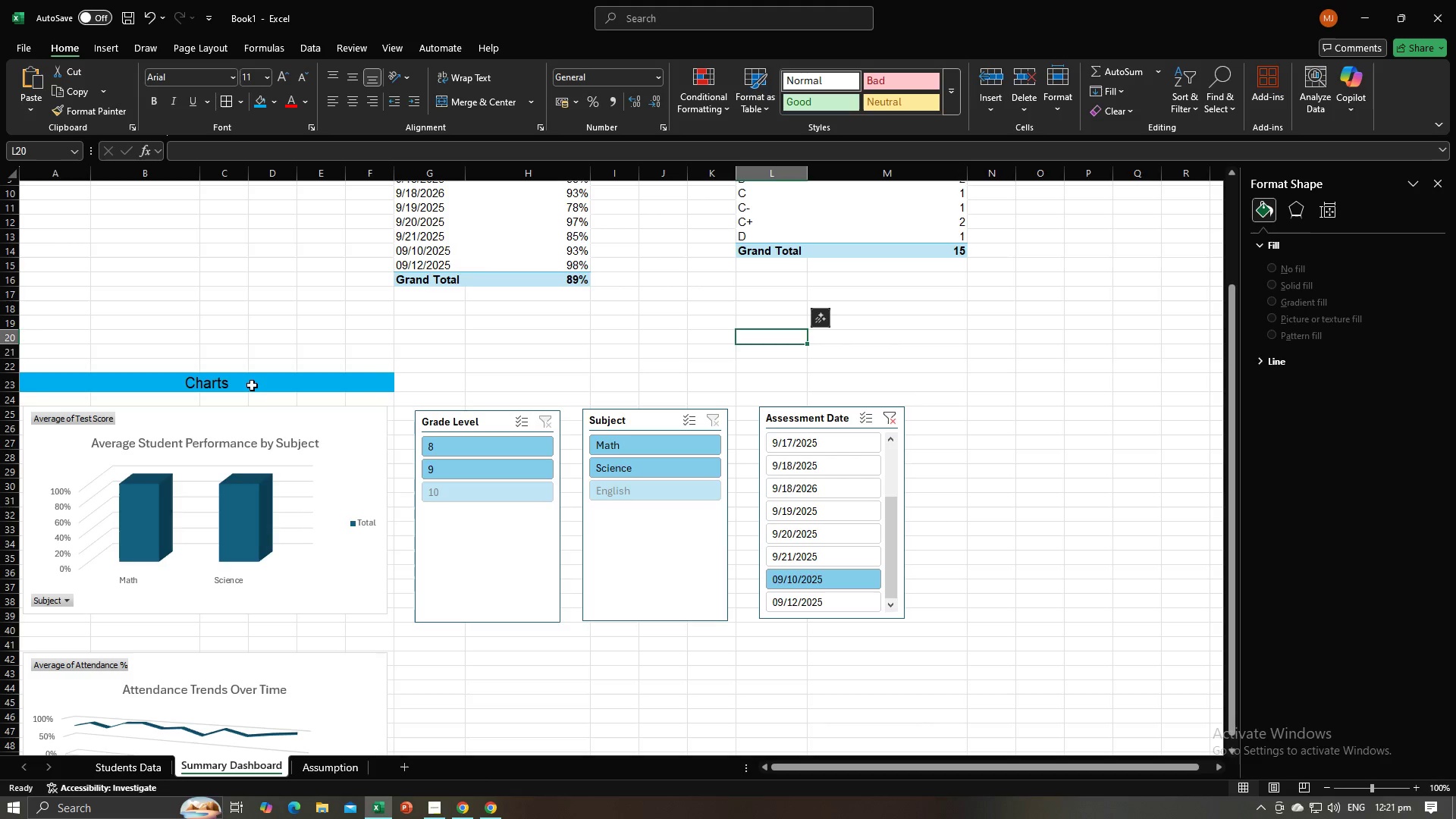 
left_click([252, 385])
 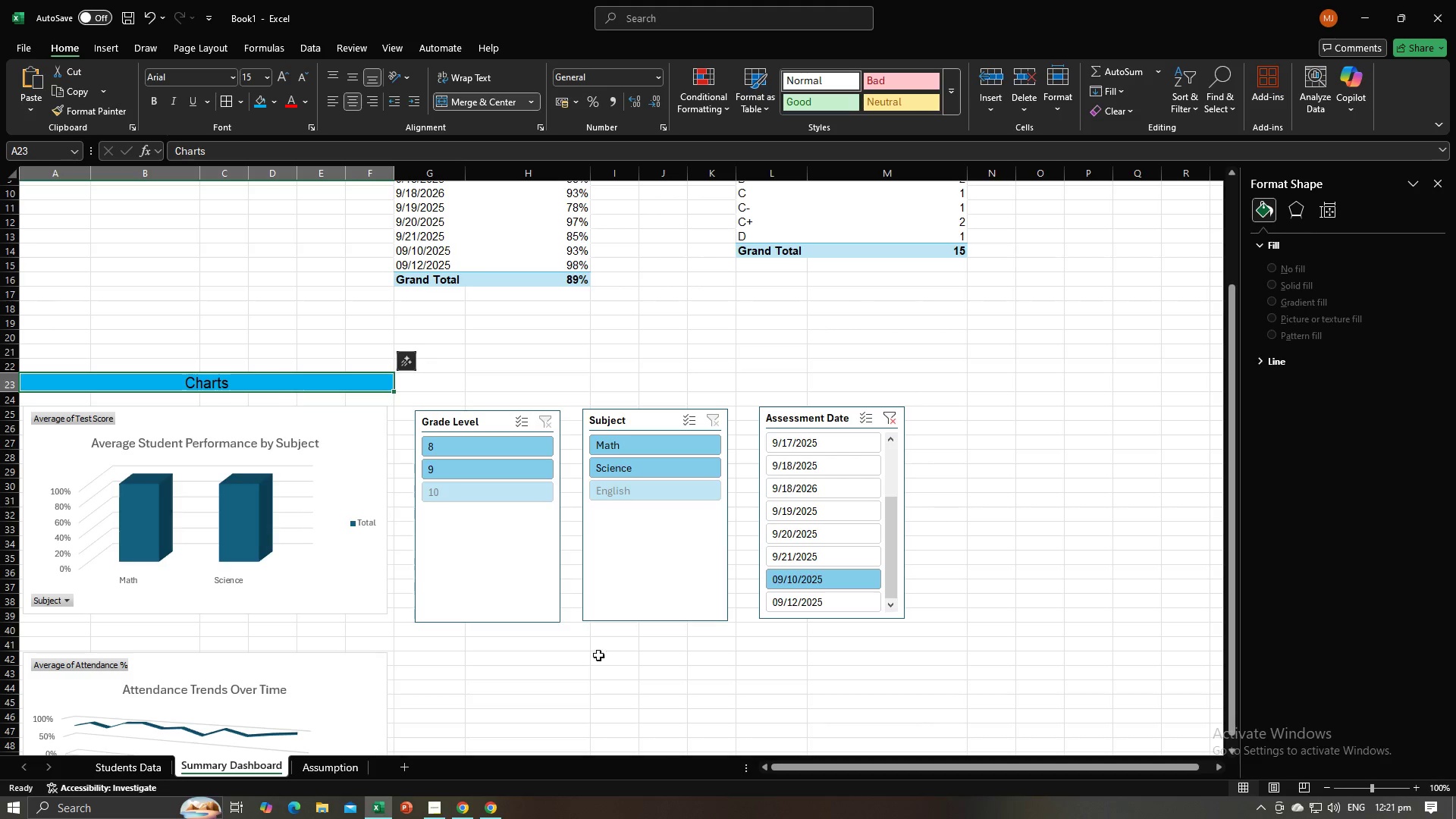 
left_click([663, 758])
 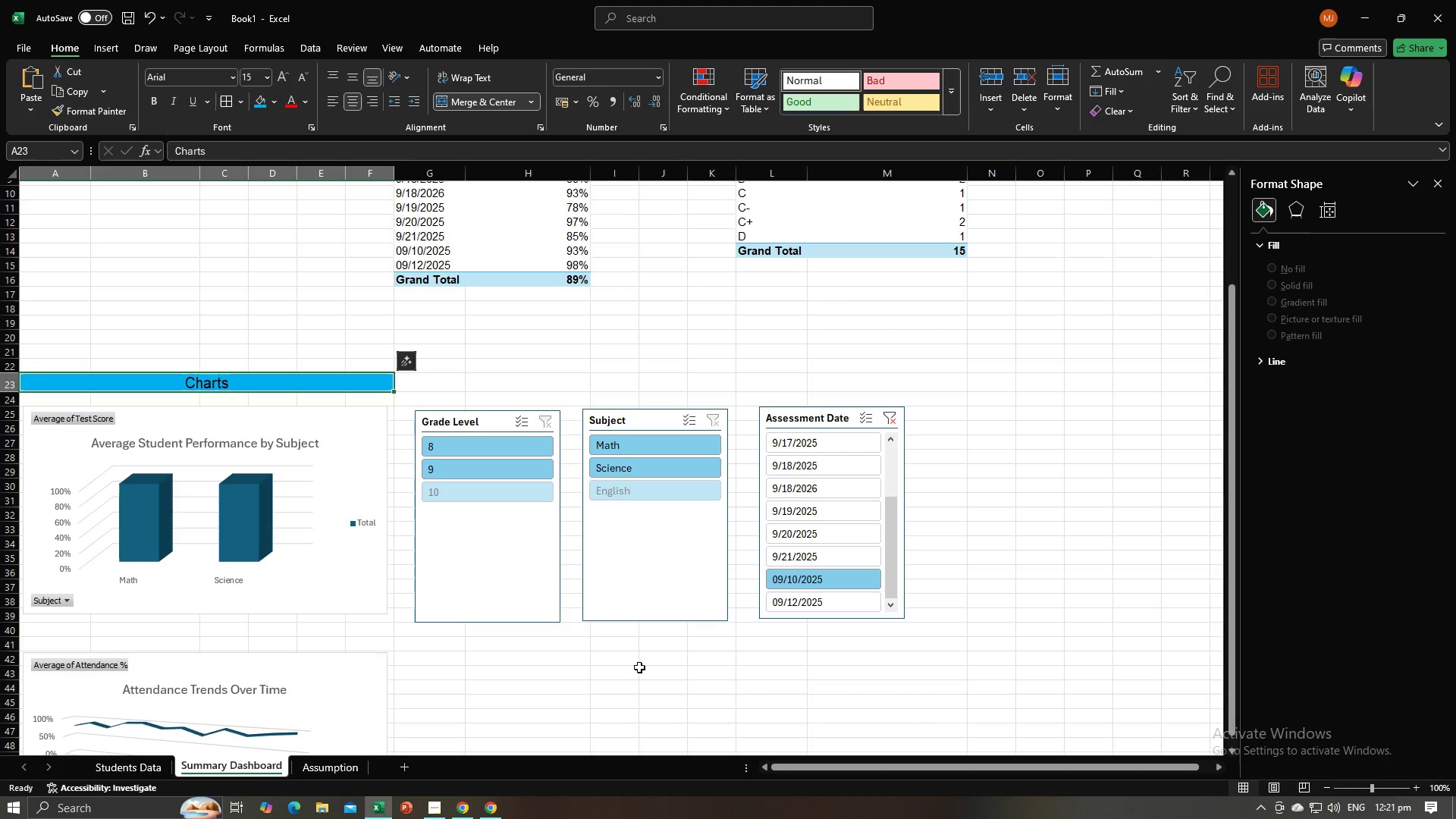 
left_click([639, 668])
 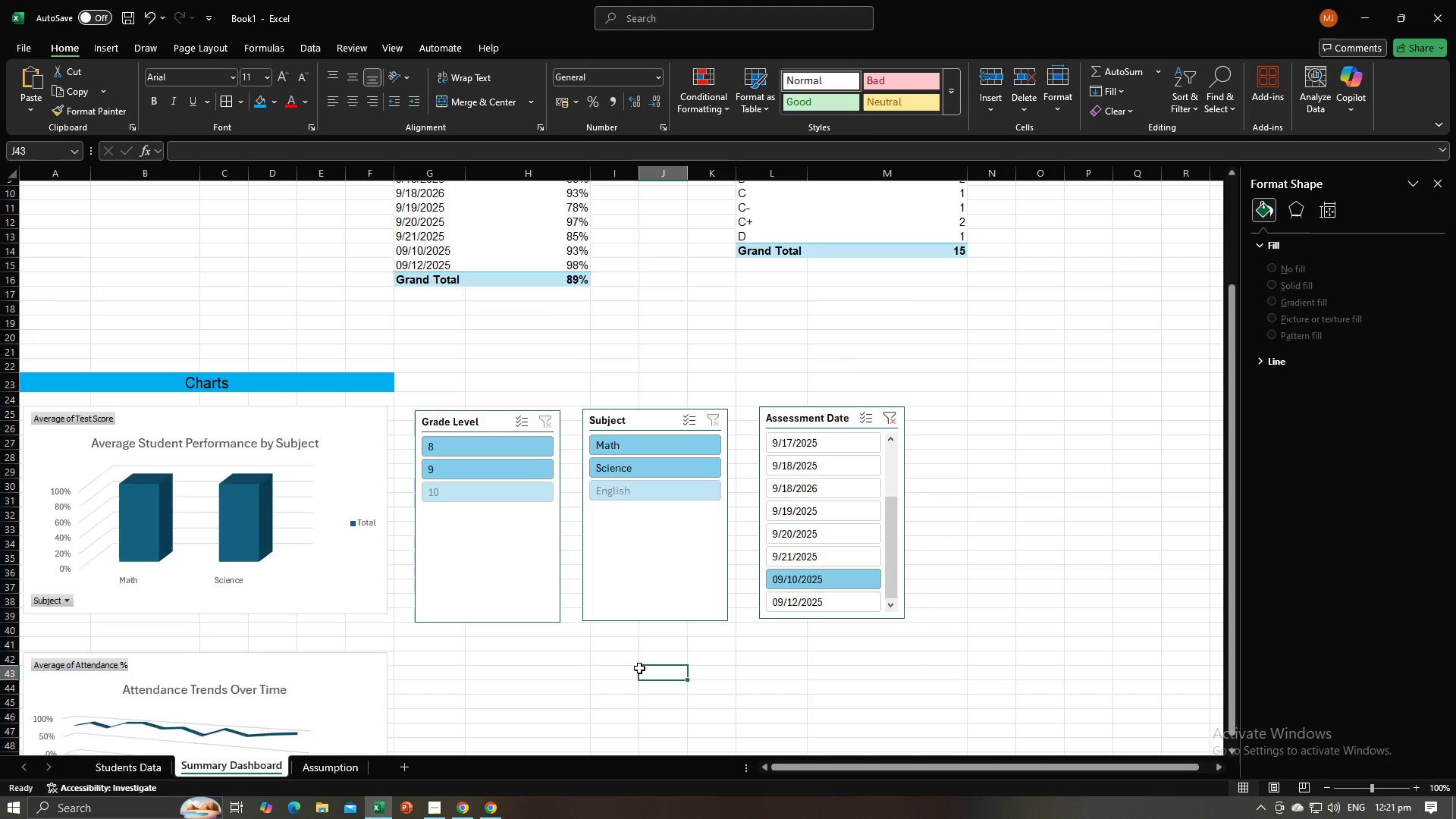 
scroll: coordinate [639, 668], scroll_direction: down, amount: 7.0
 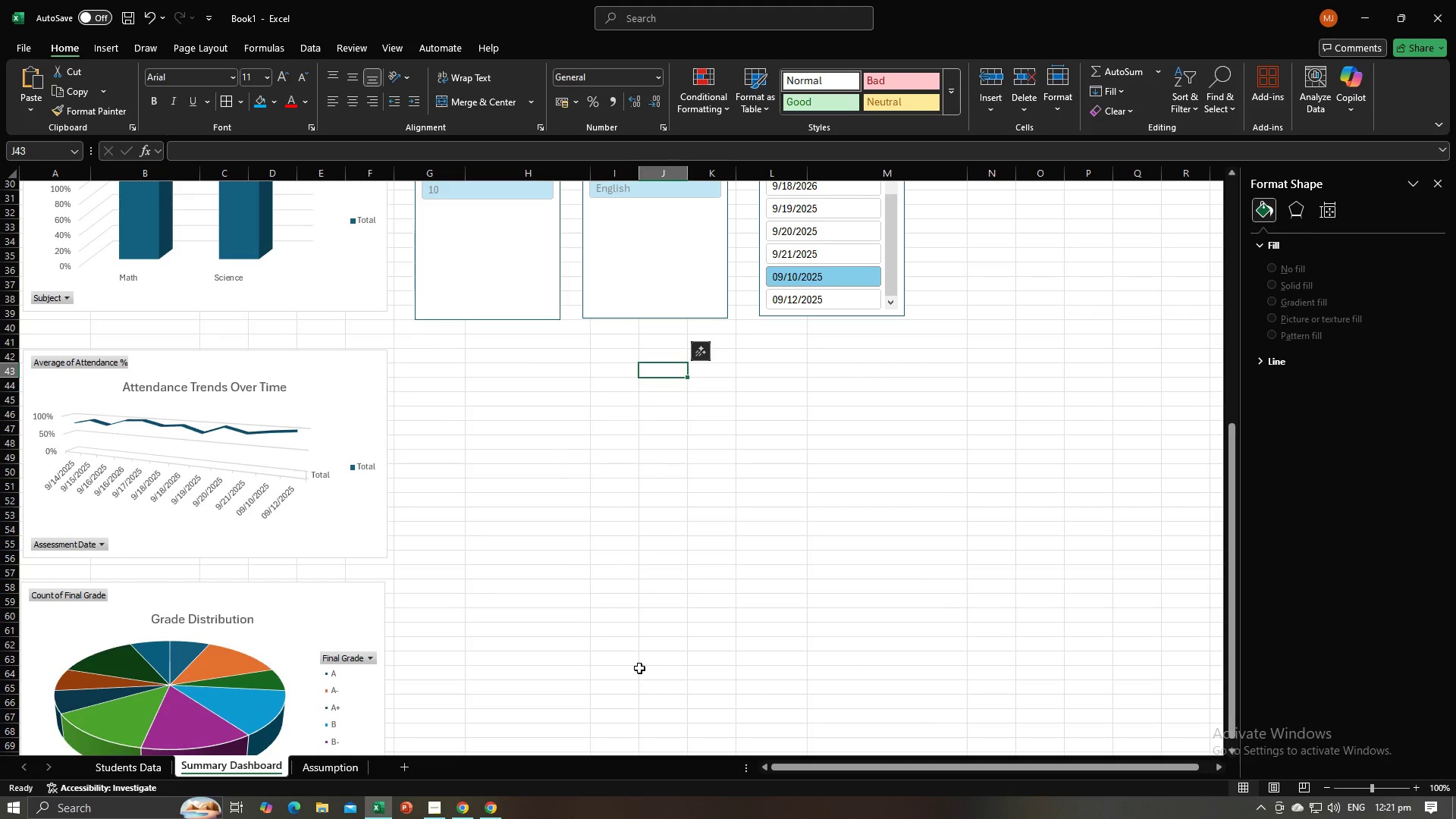 
key(Alt+AltLeft)
 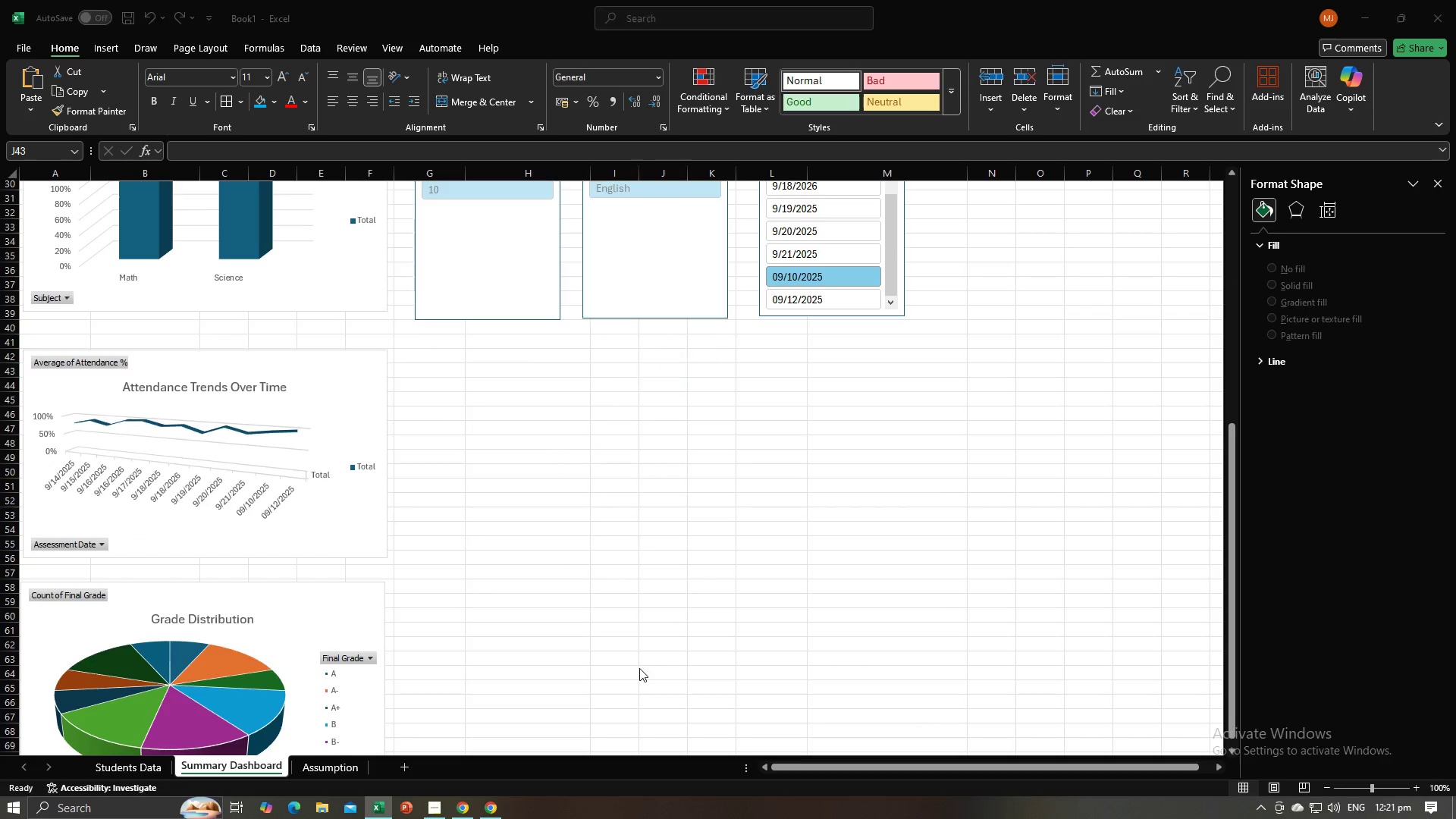 
key(Alt+Tab)
 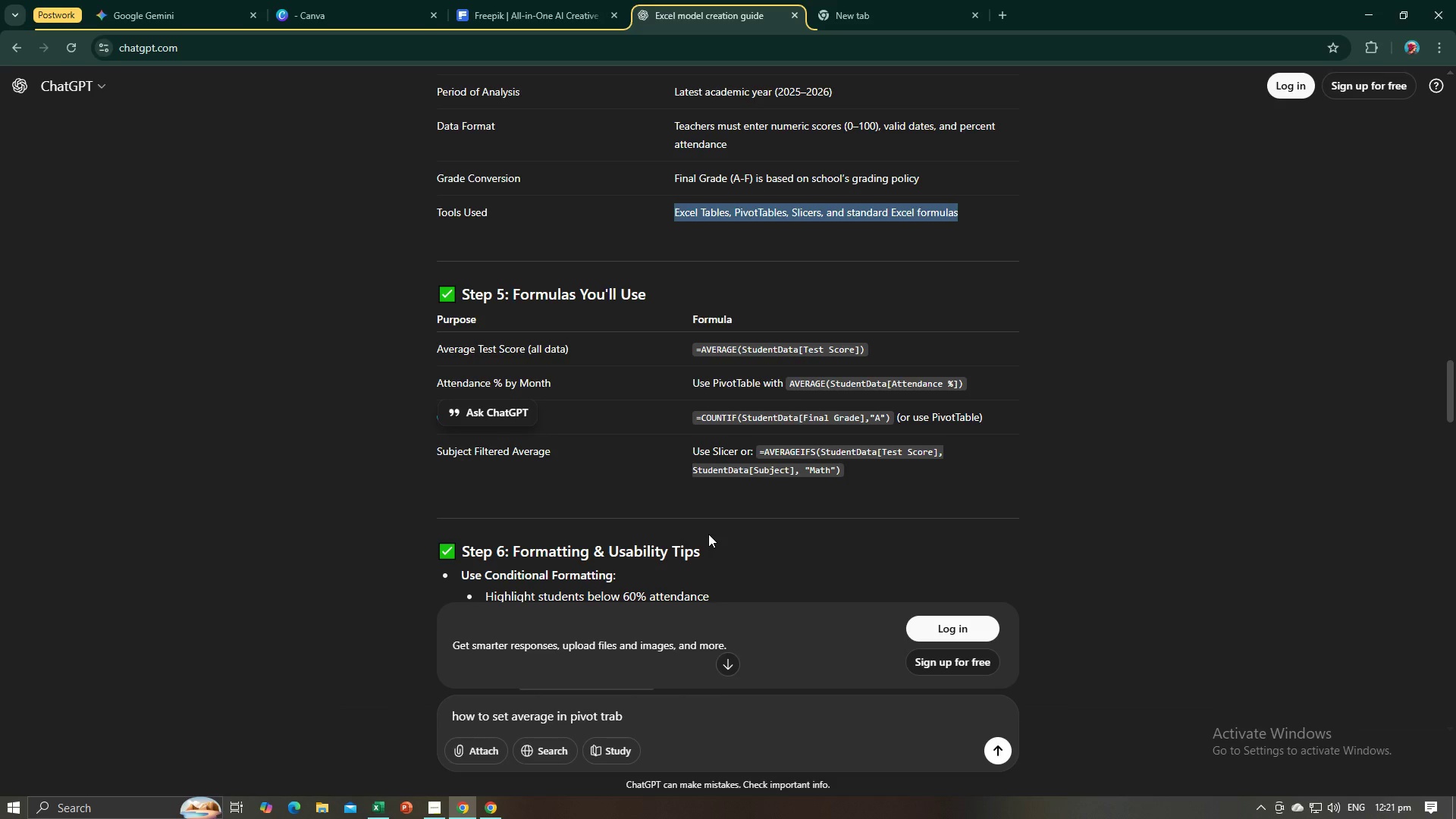 
key(Alt+AltLeft)
 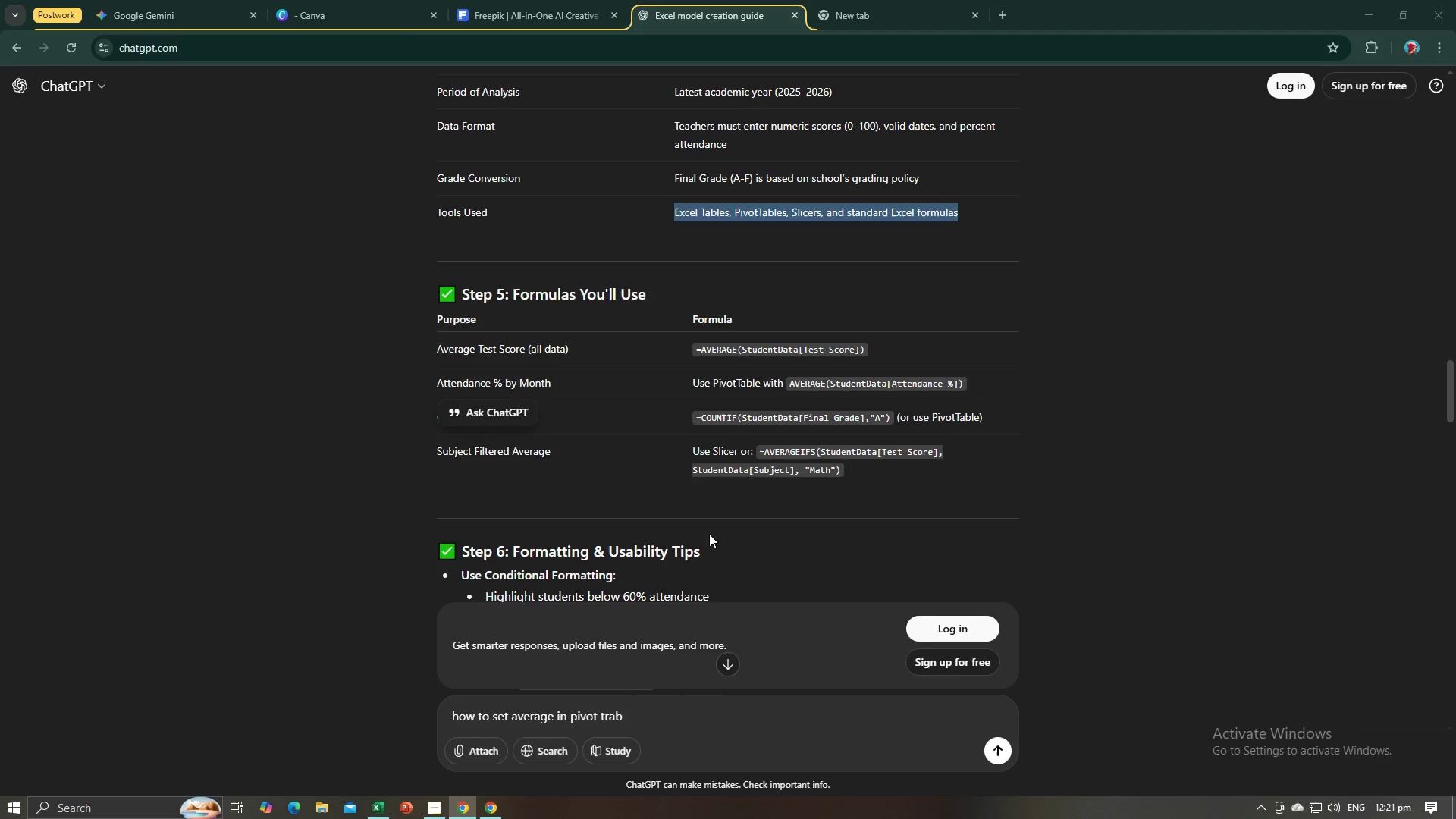 
key(Alt+Tab)
 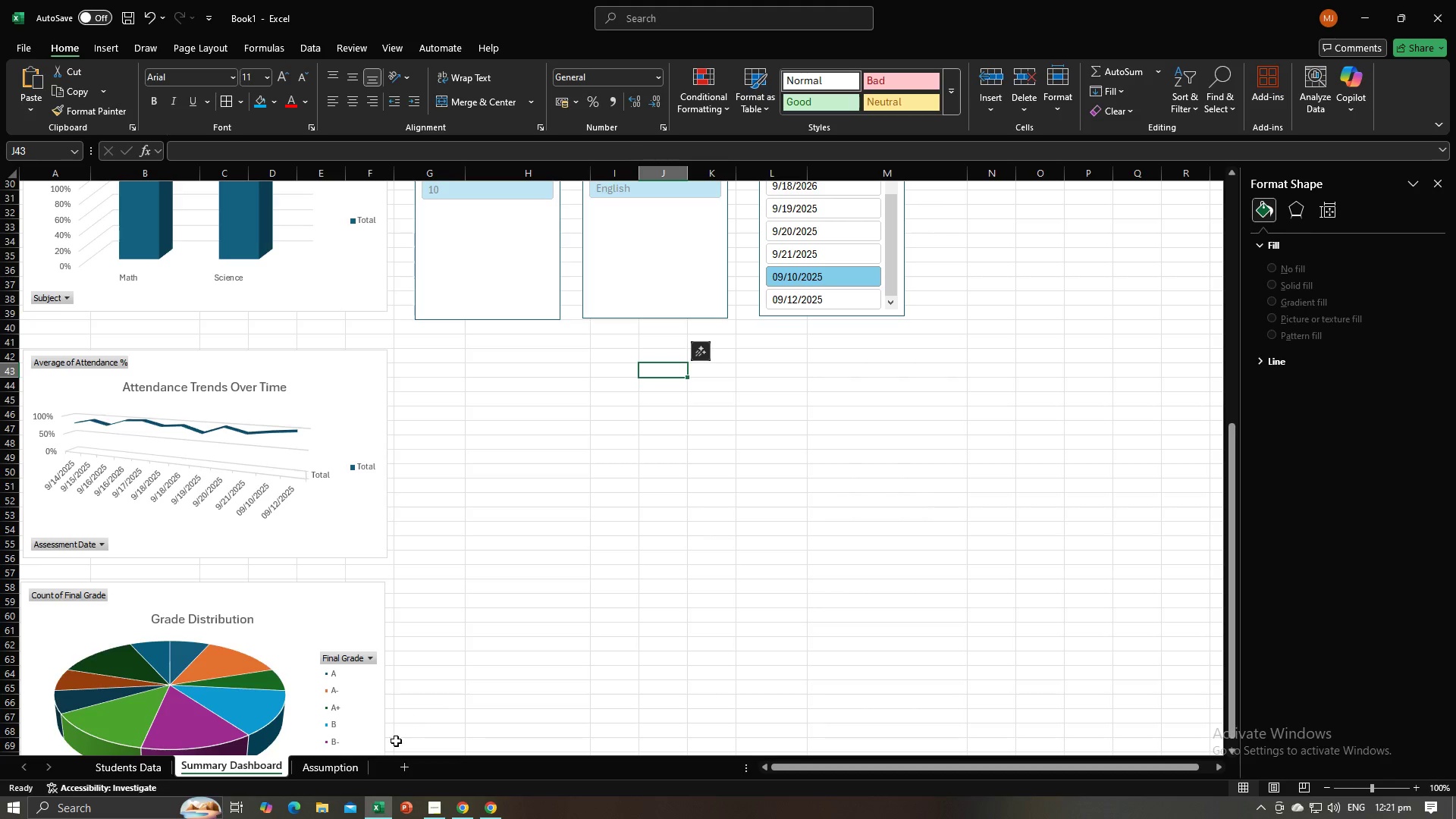 
left_click([356, 758])
 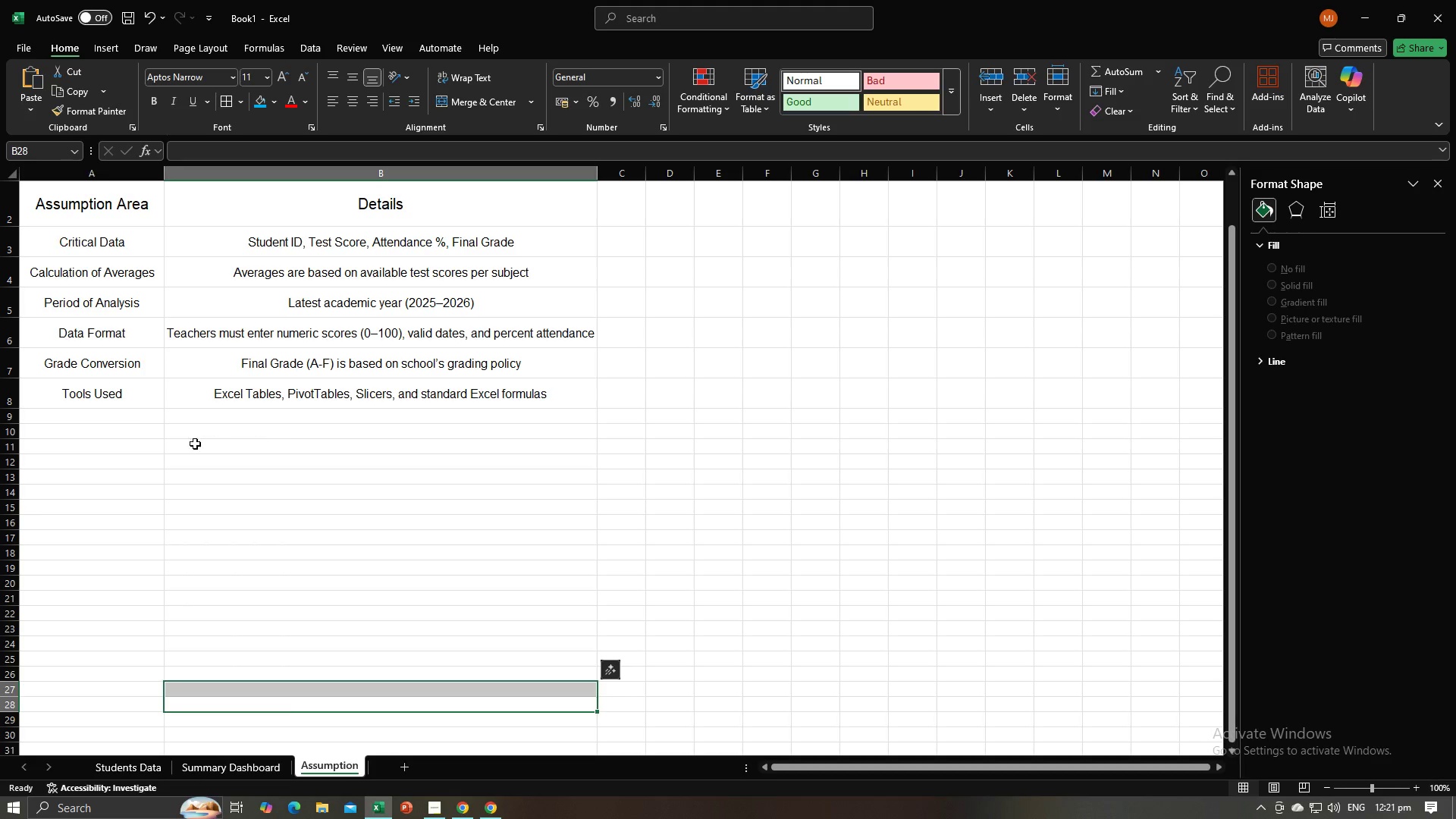 
scroll: coordinate [195, 444], scroll_direction: up, amount: 6.0
 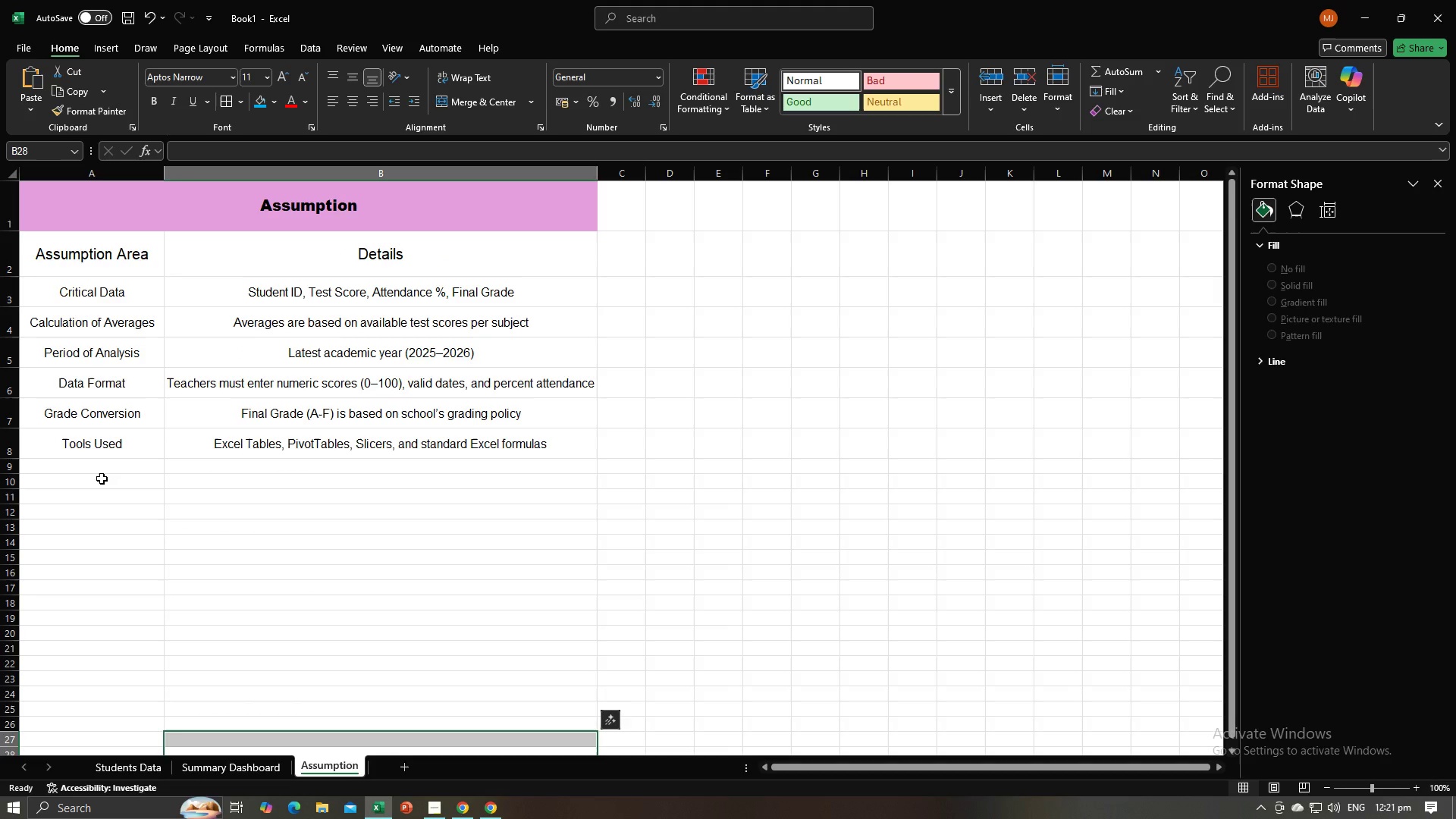 
left_click_drag(start_coordinate=[102, 479], to_coordinate=[316, 487])
 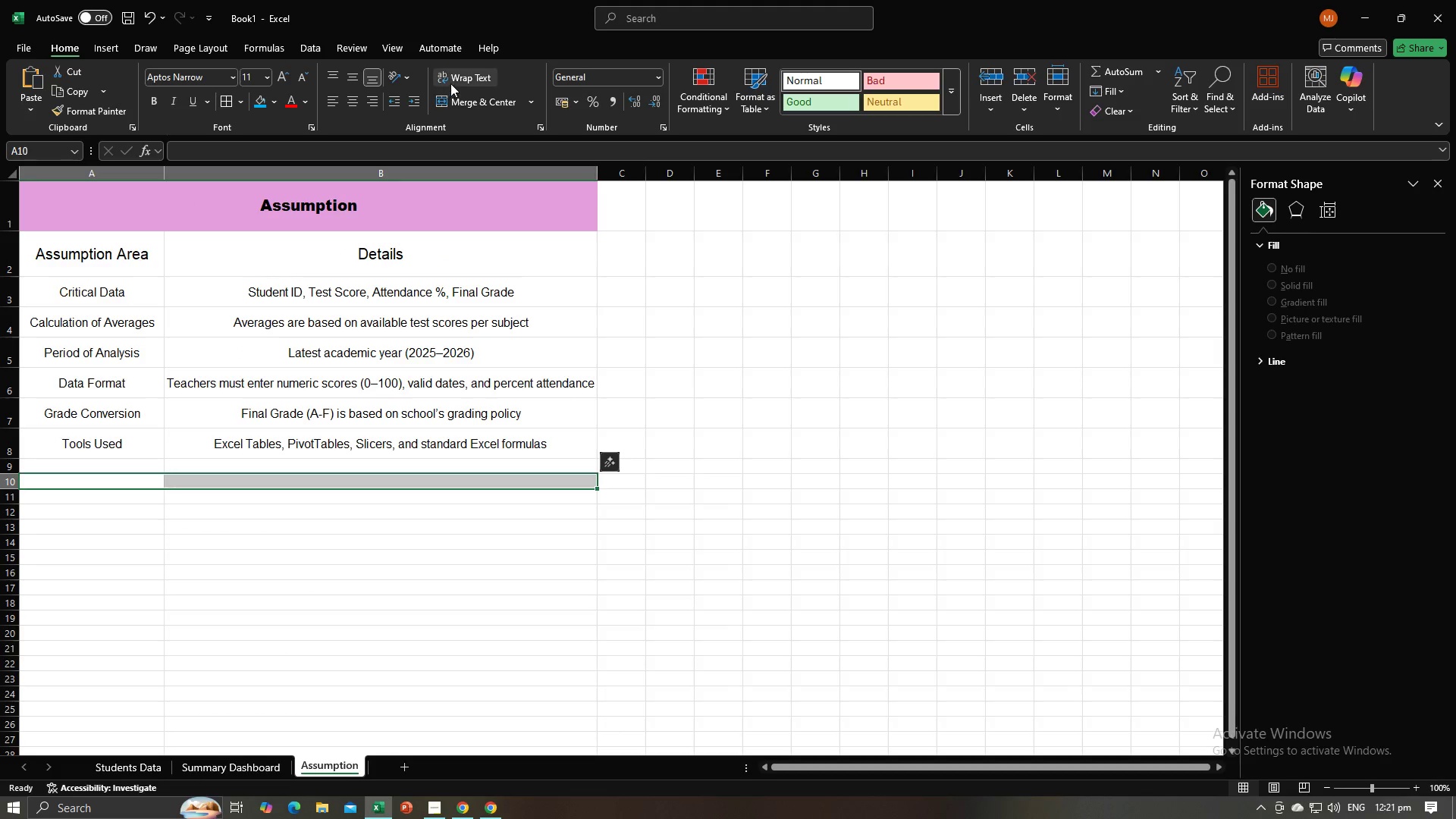 
left_click([454, 104])
 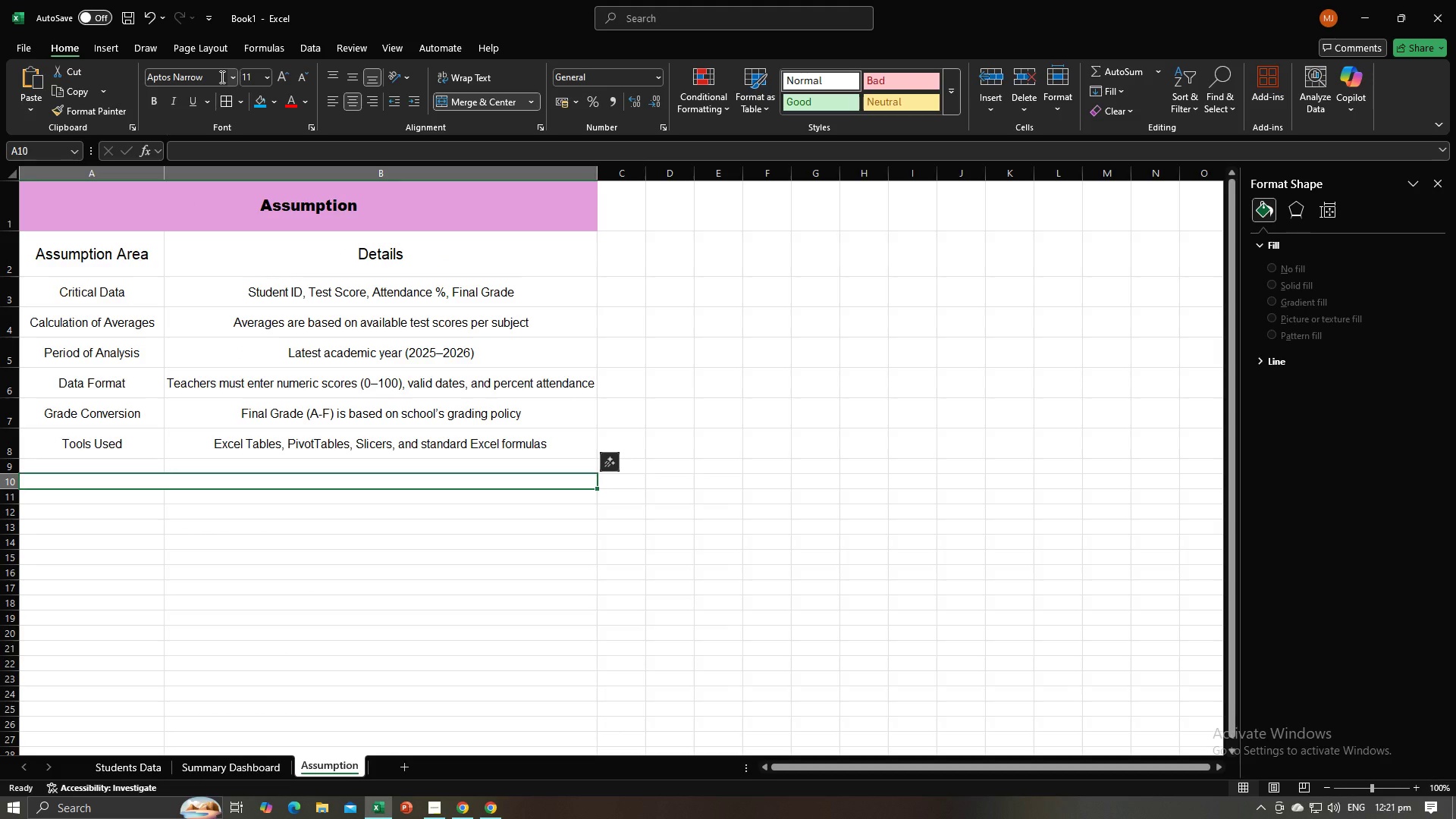 
left_click([221, 77])
 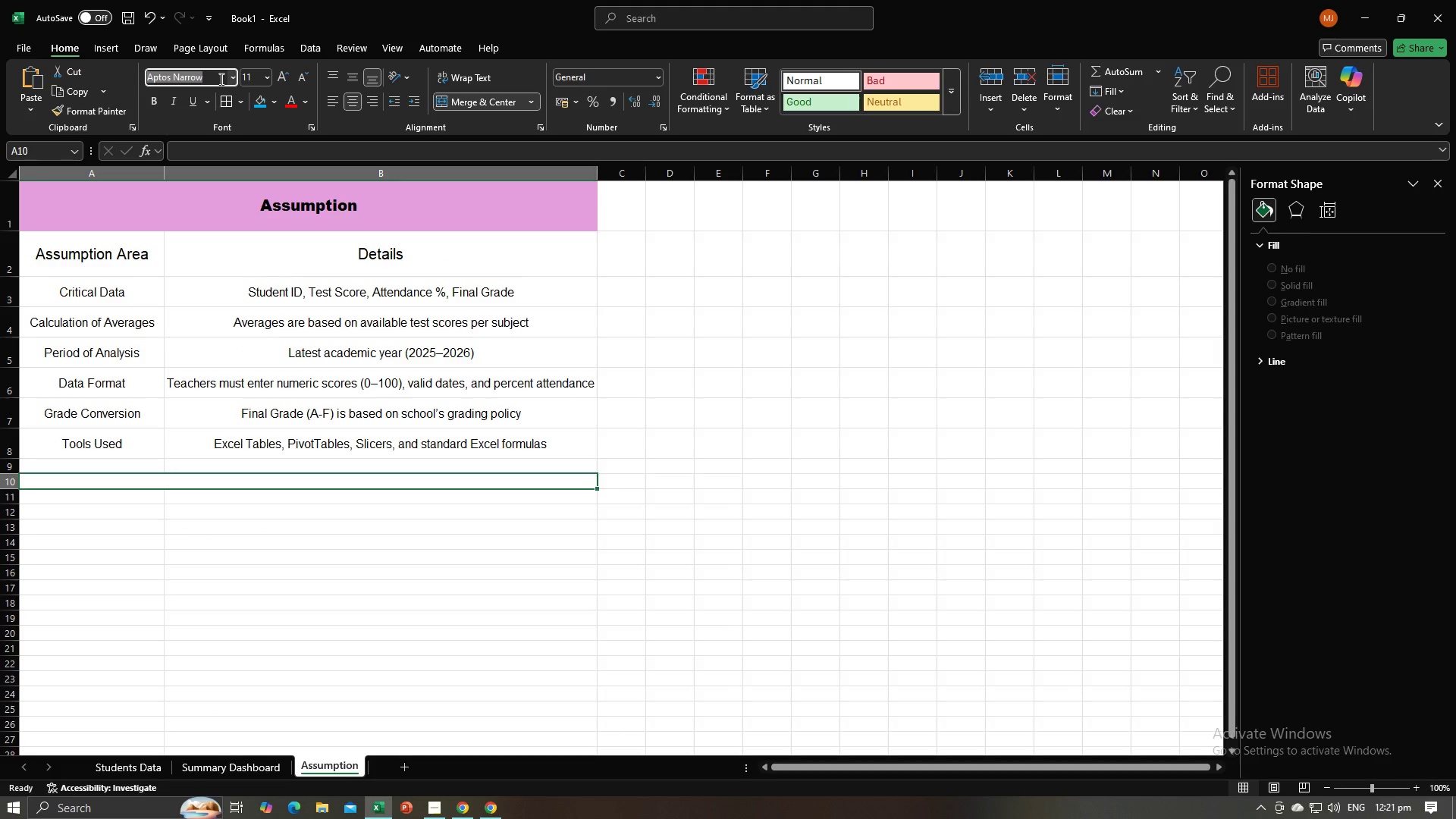 
type(Arial Bla)
key(Tab)
type(15)
 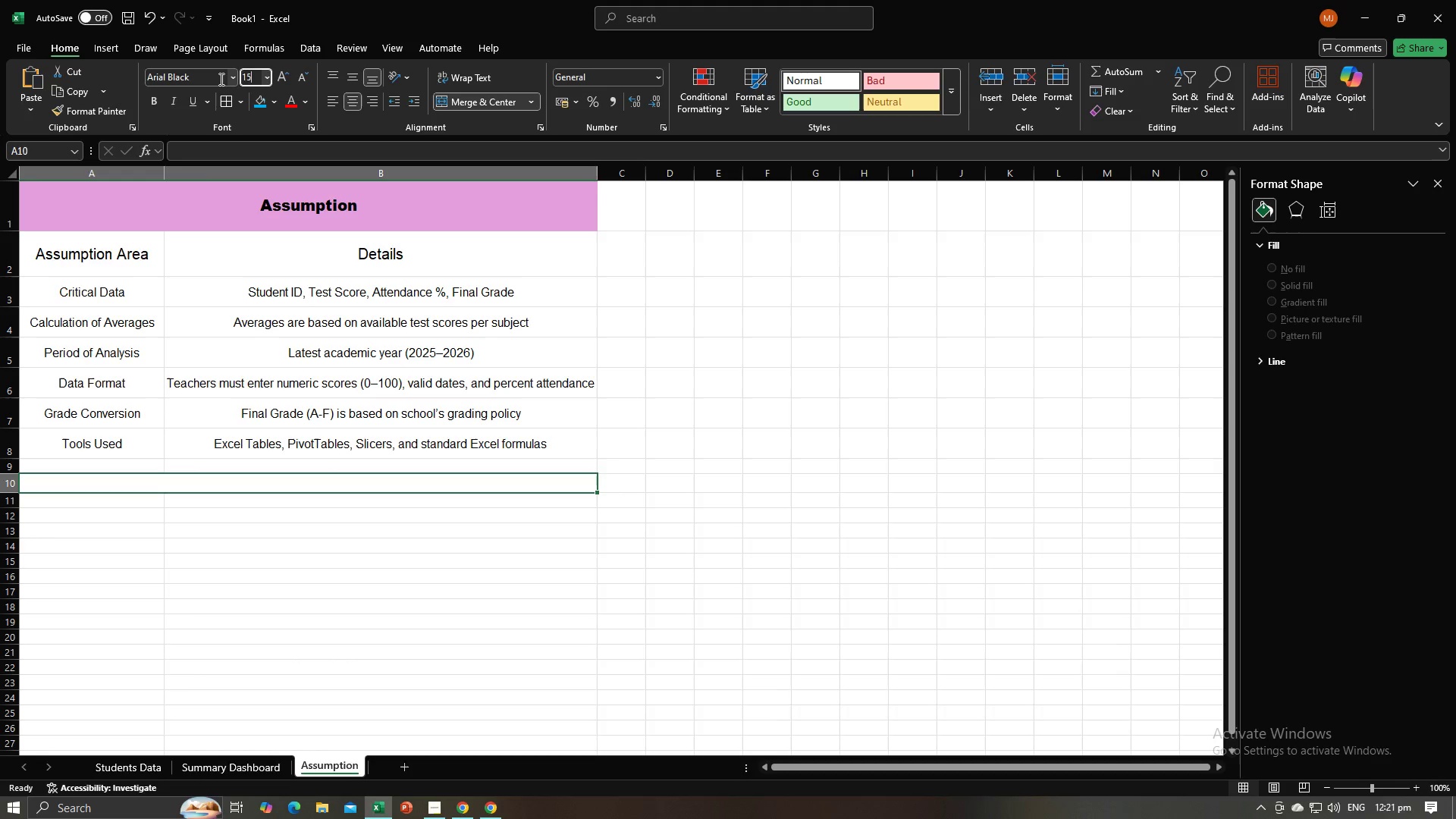 
key(Enter)
 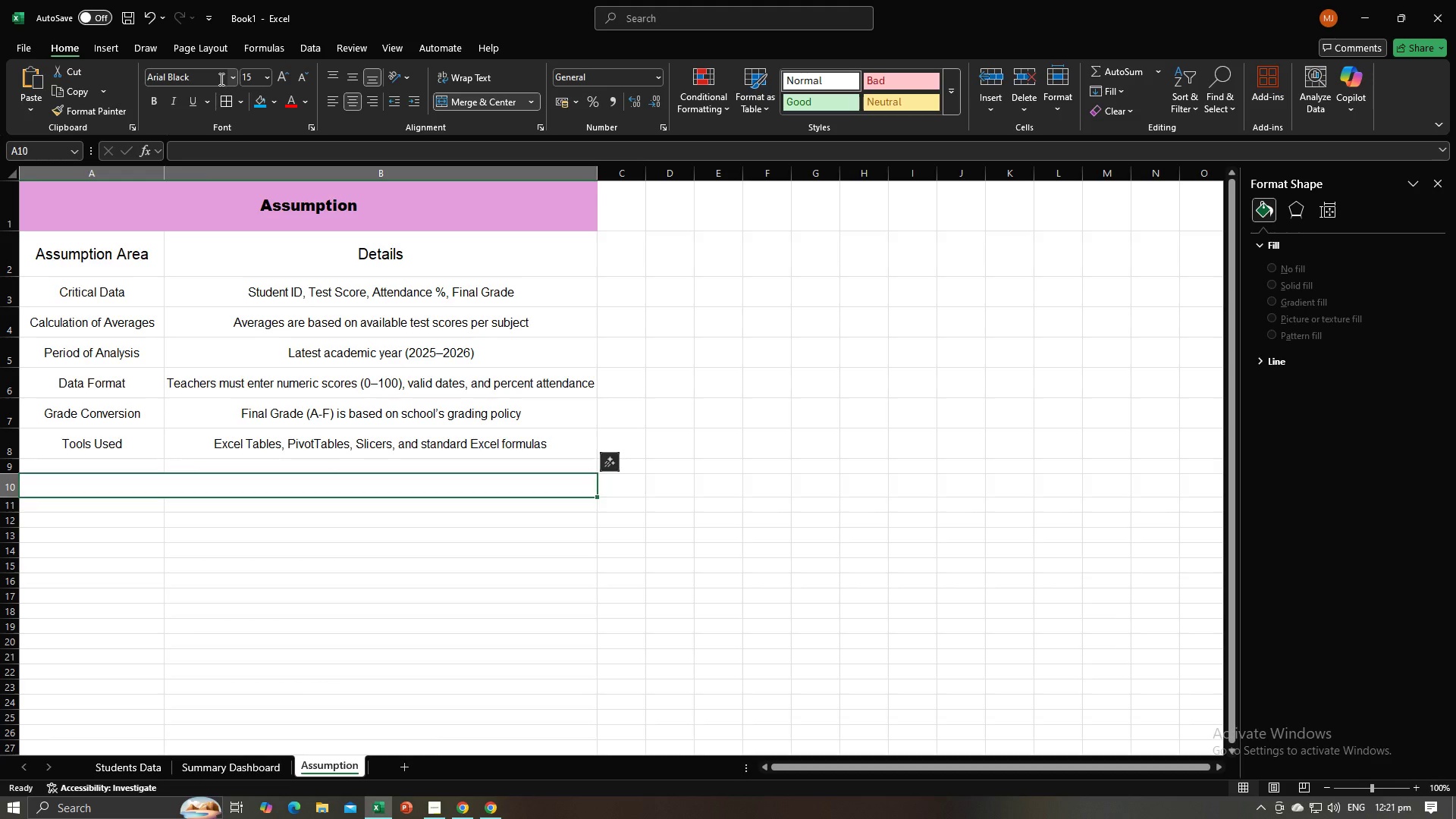 
type(Char)
key(Backspace)
key(Backspace)
key(Backspace)
key(Backspace)
key(Backspace)
type(fro)
key(Backspace)
key(Backspace)
key(Backspace)
type(Formula)
 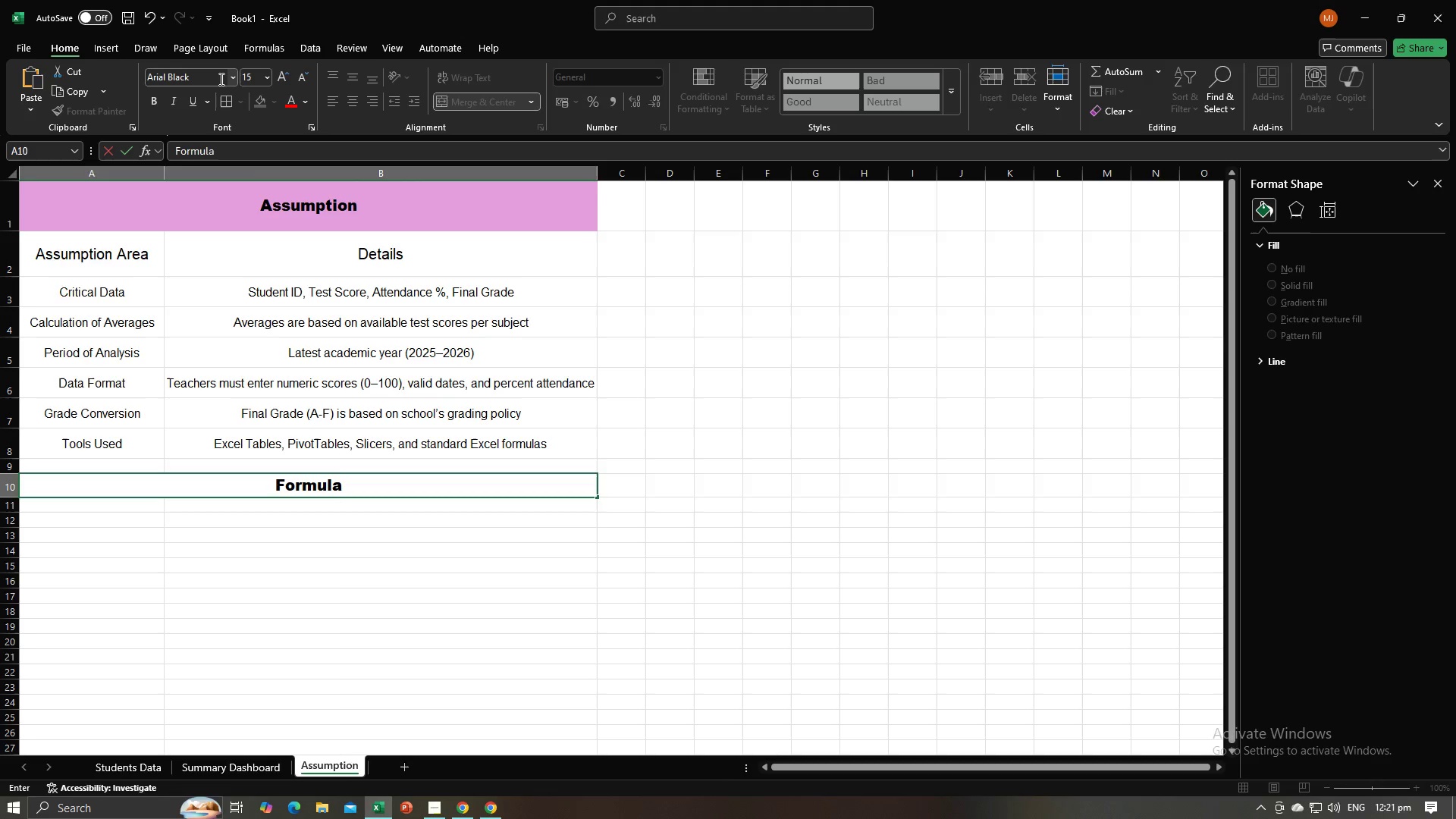 
key(Enter)
 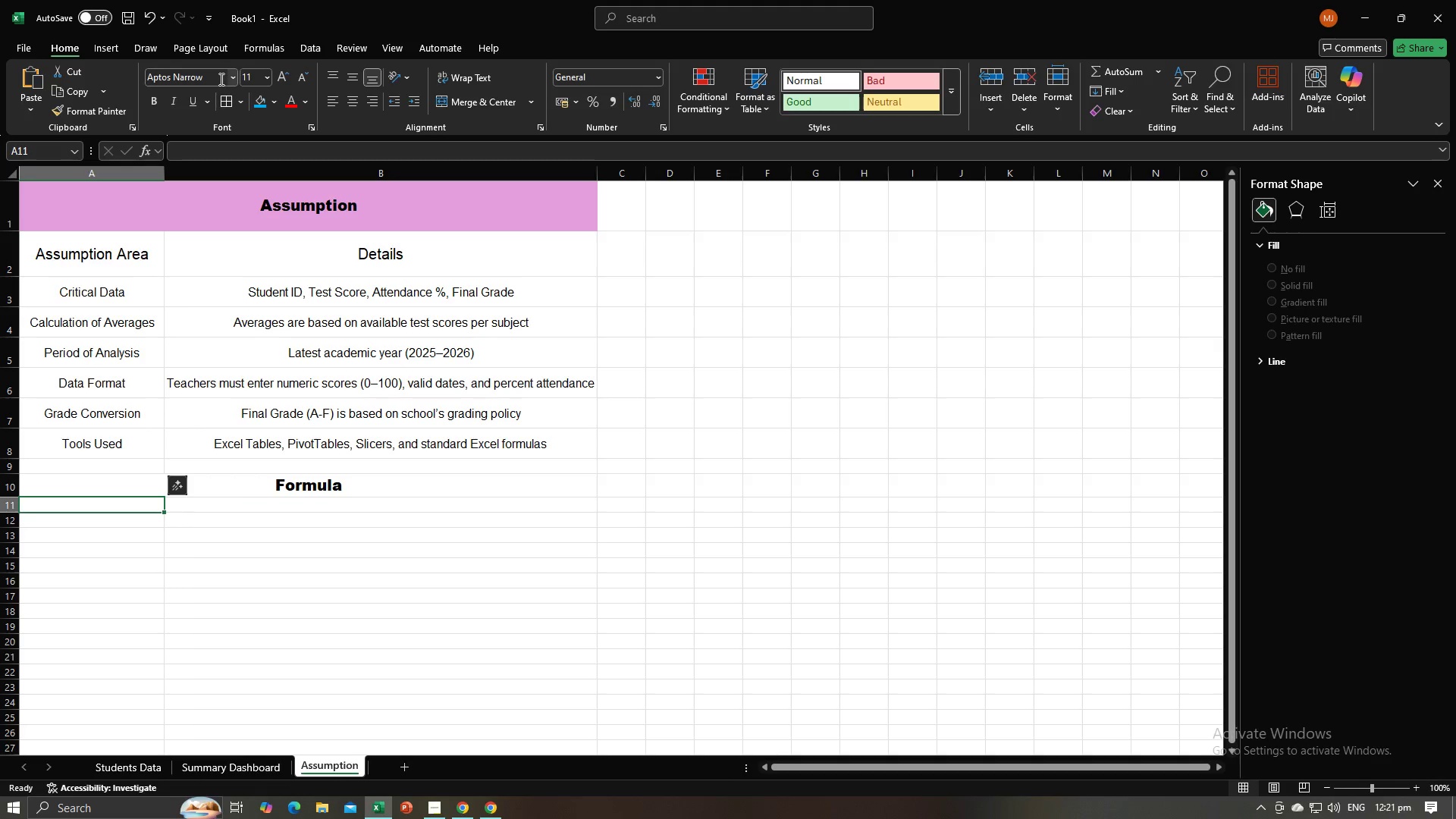 
key(Alt+AltLeft)
 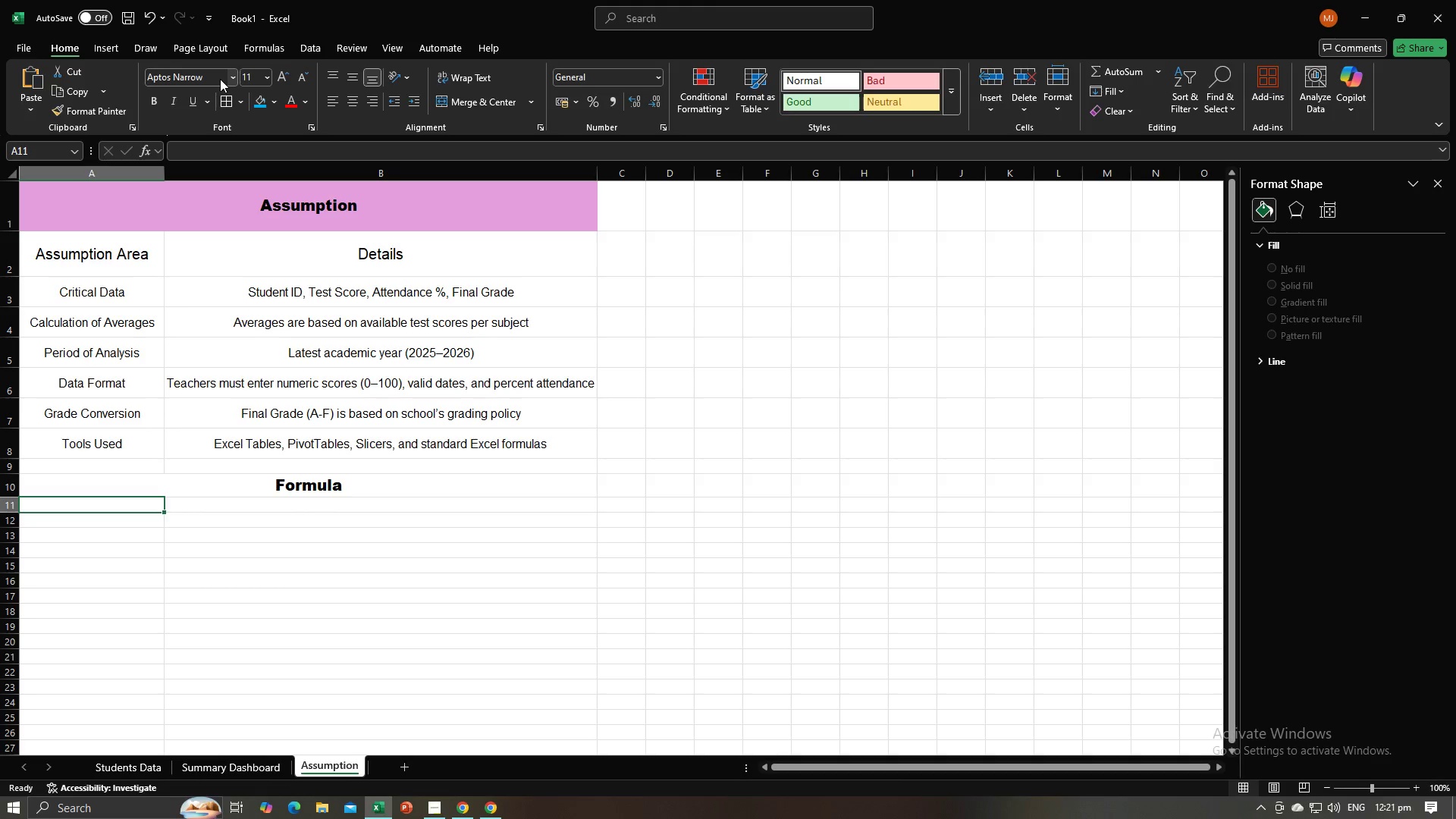 
key(Alt+Tab)
 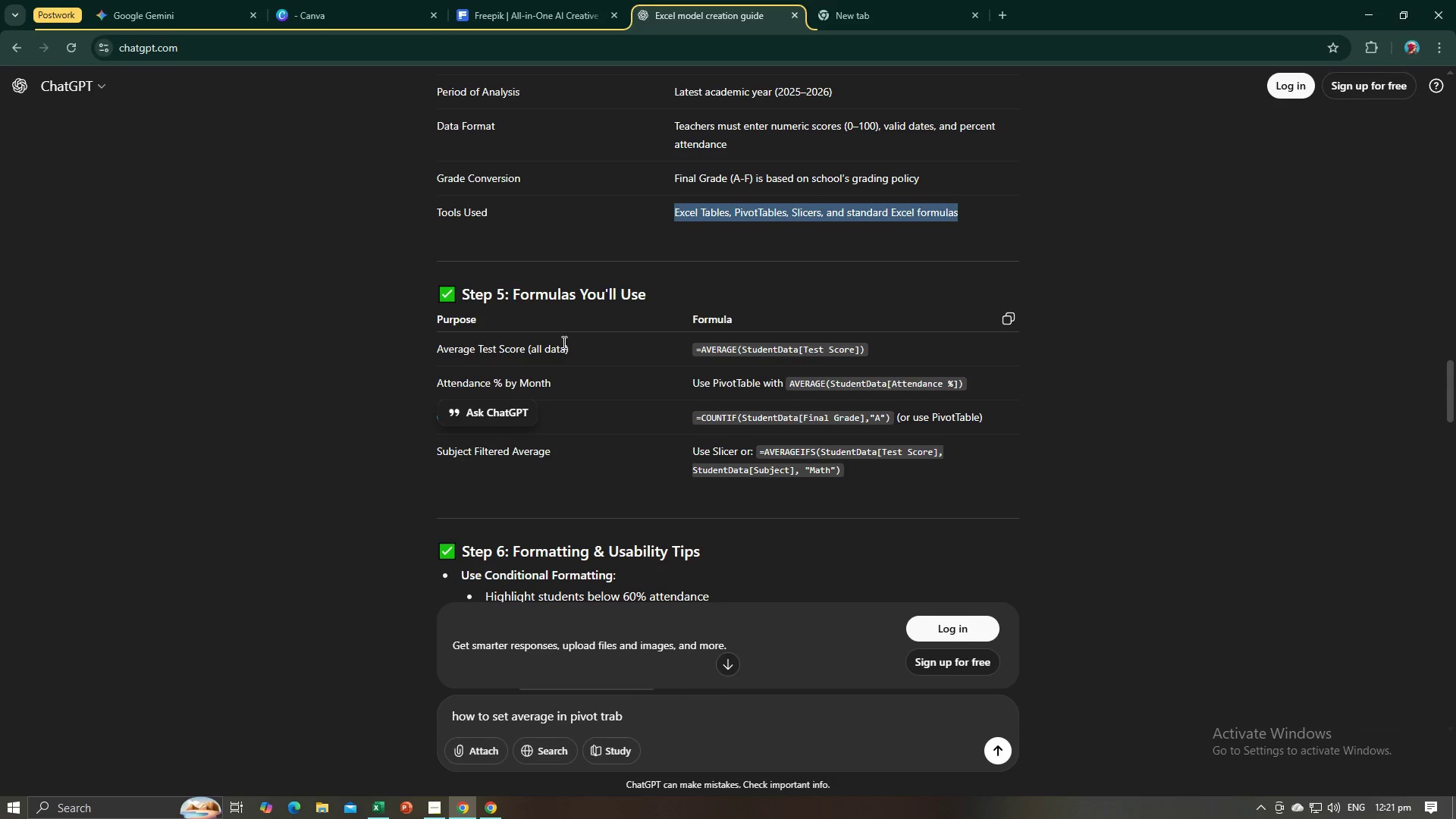 
left_click_drag(start_coordinate=[570, 348], to_coordinate=[440, 356])
 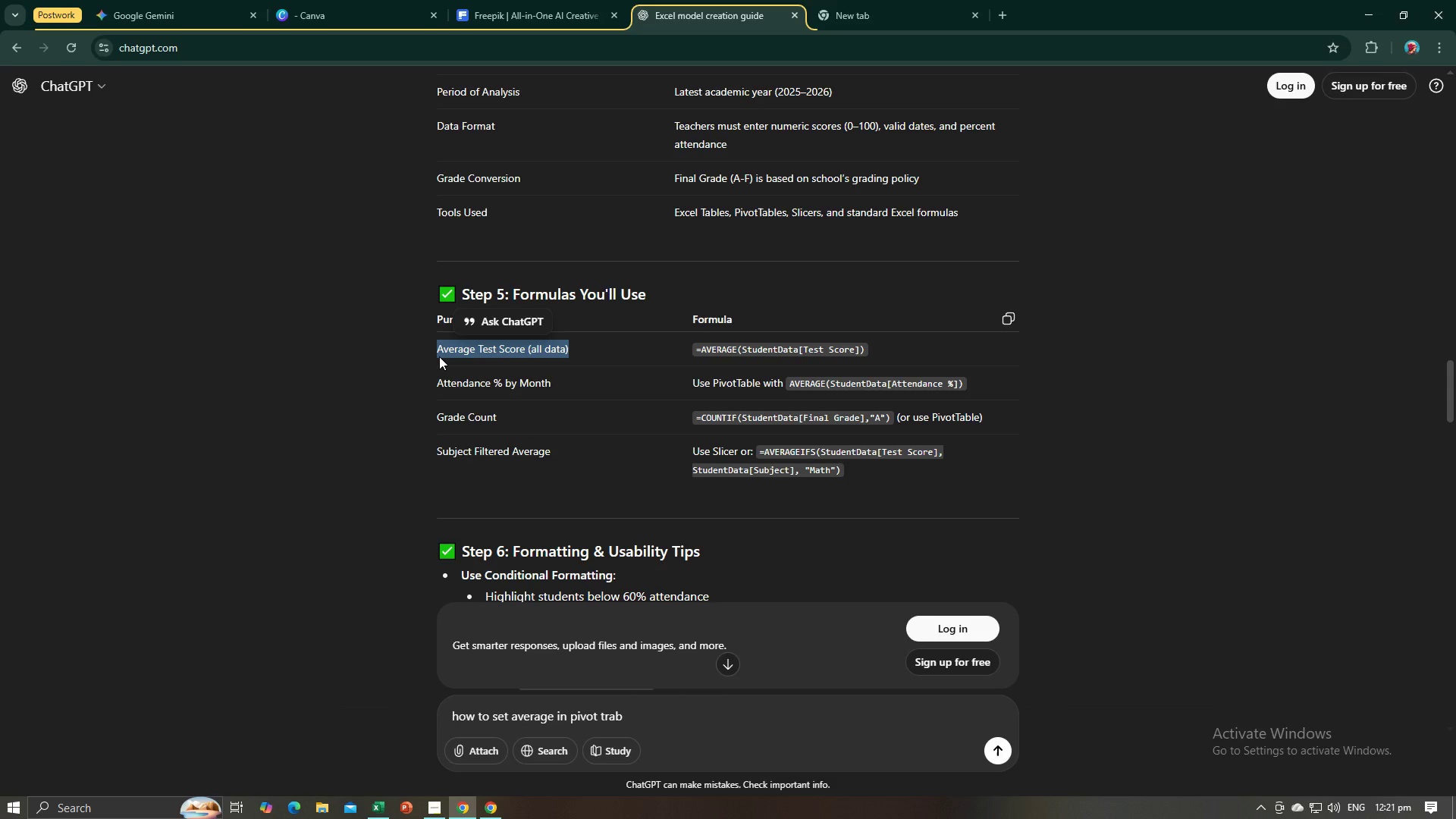 
key(Control+C)
 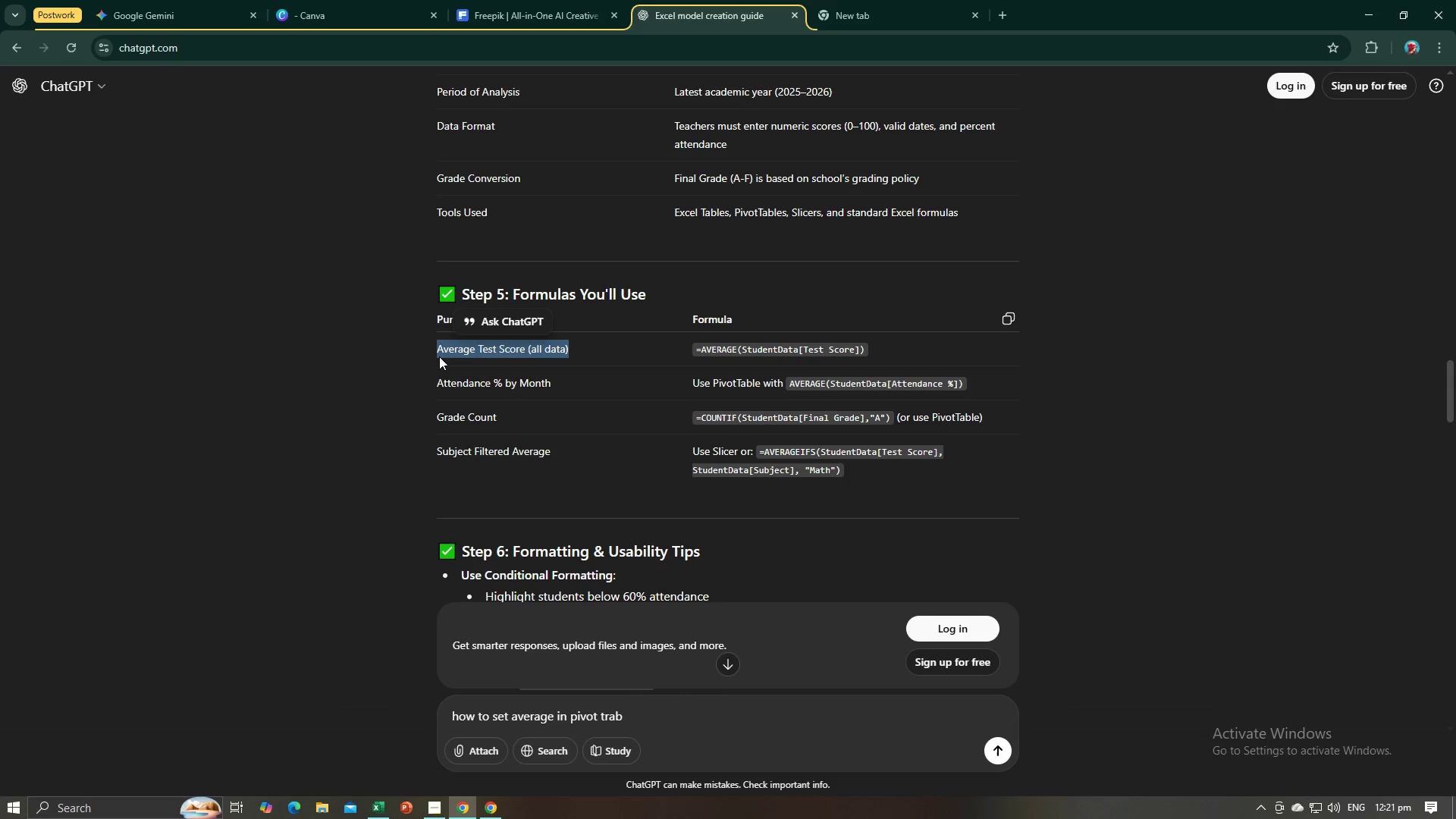 
key(Control+C)
 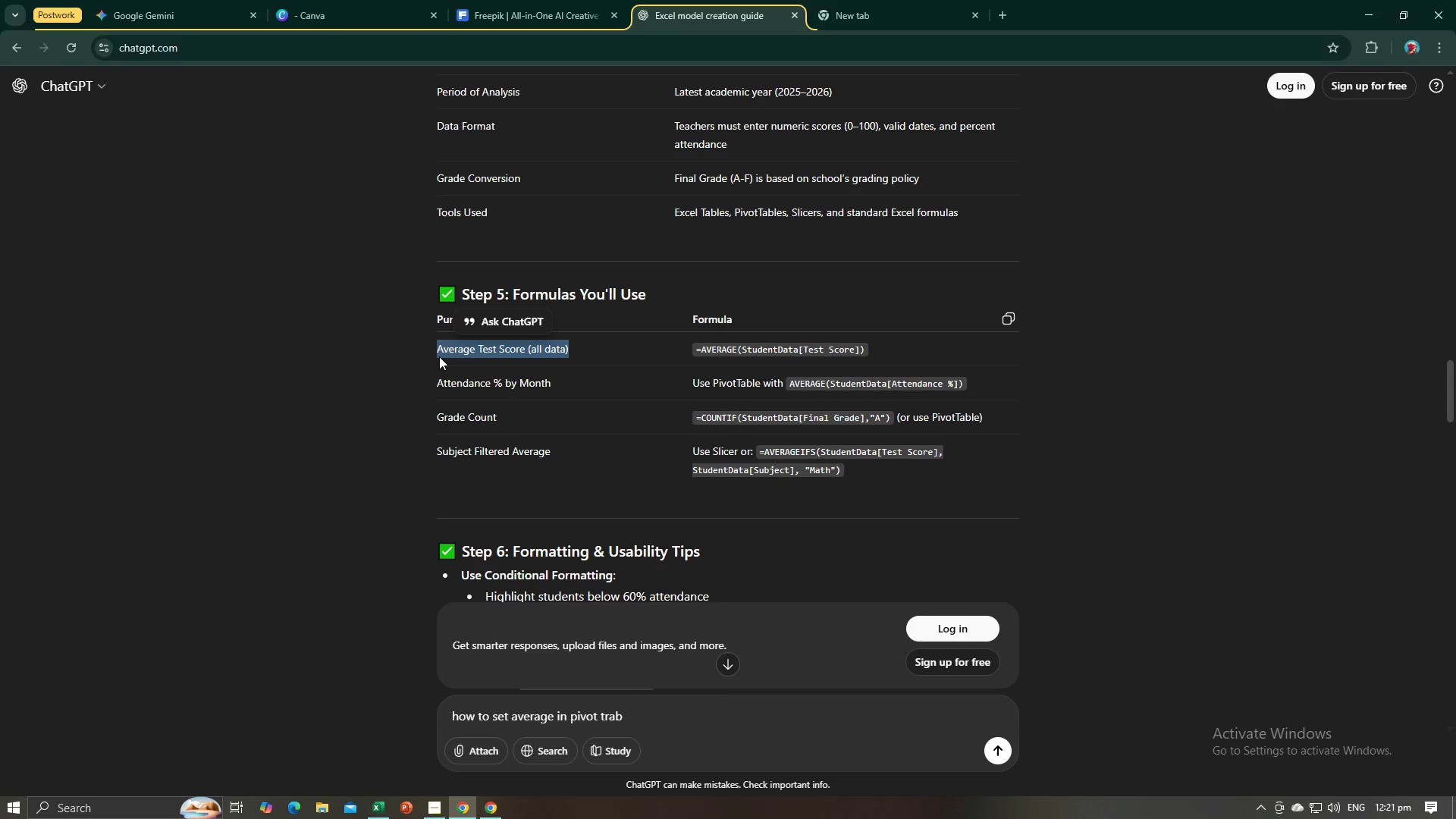 
key(Alt+AltLeft)
 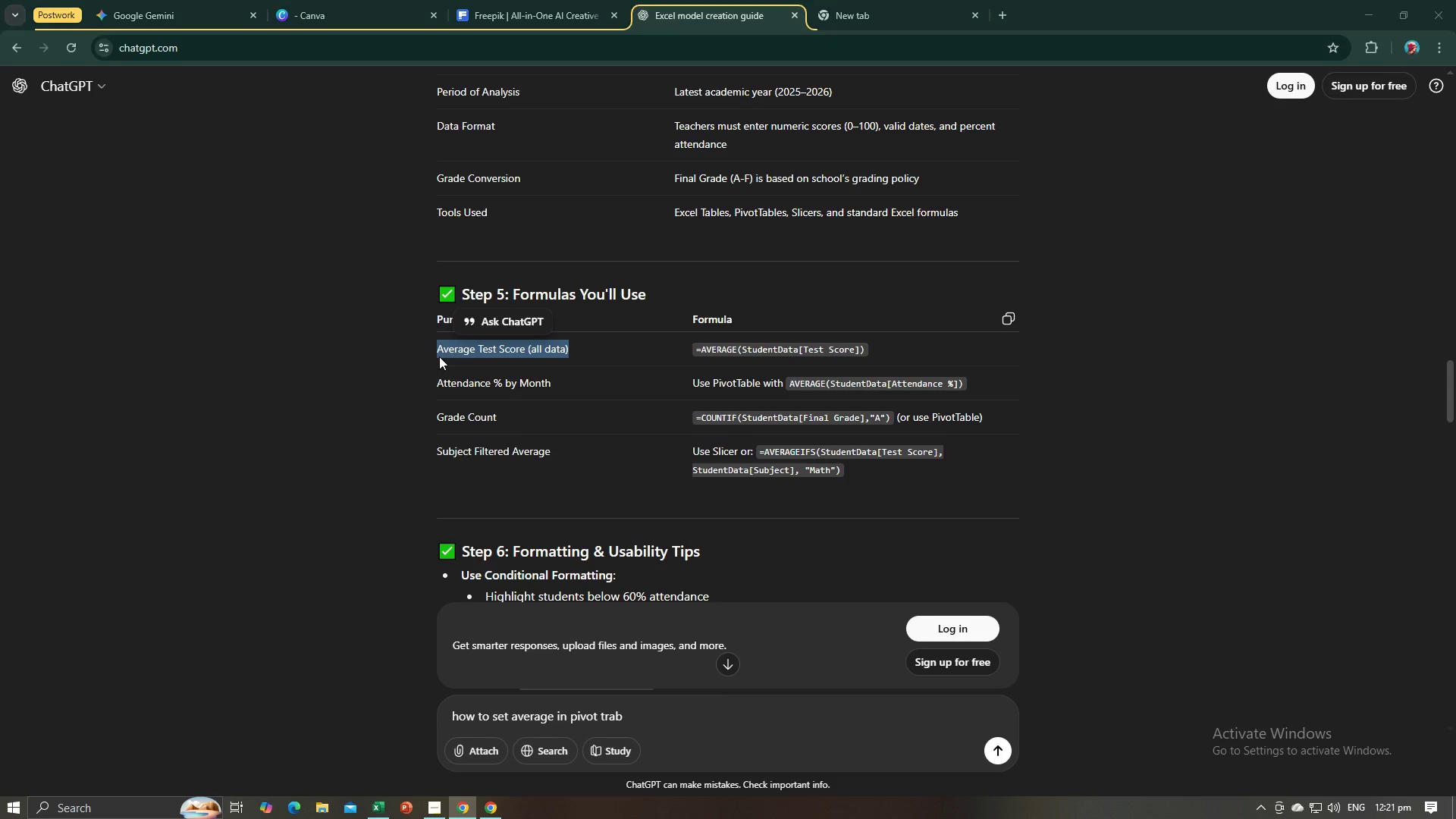 
key(Alt+Tab)
 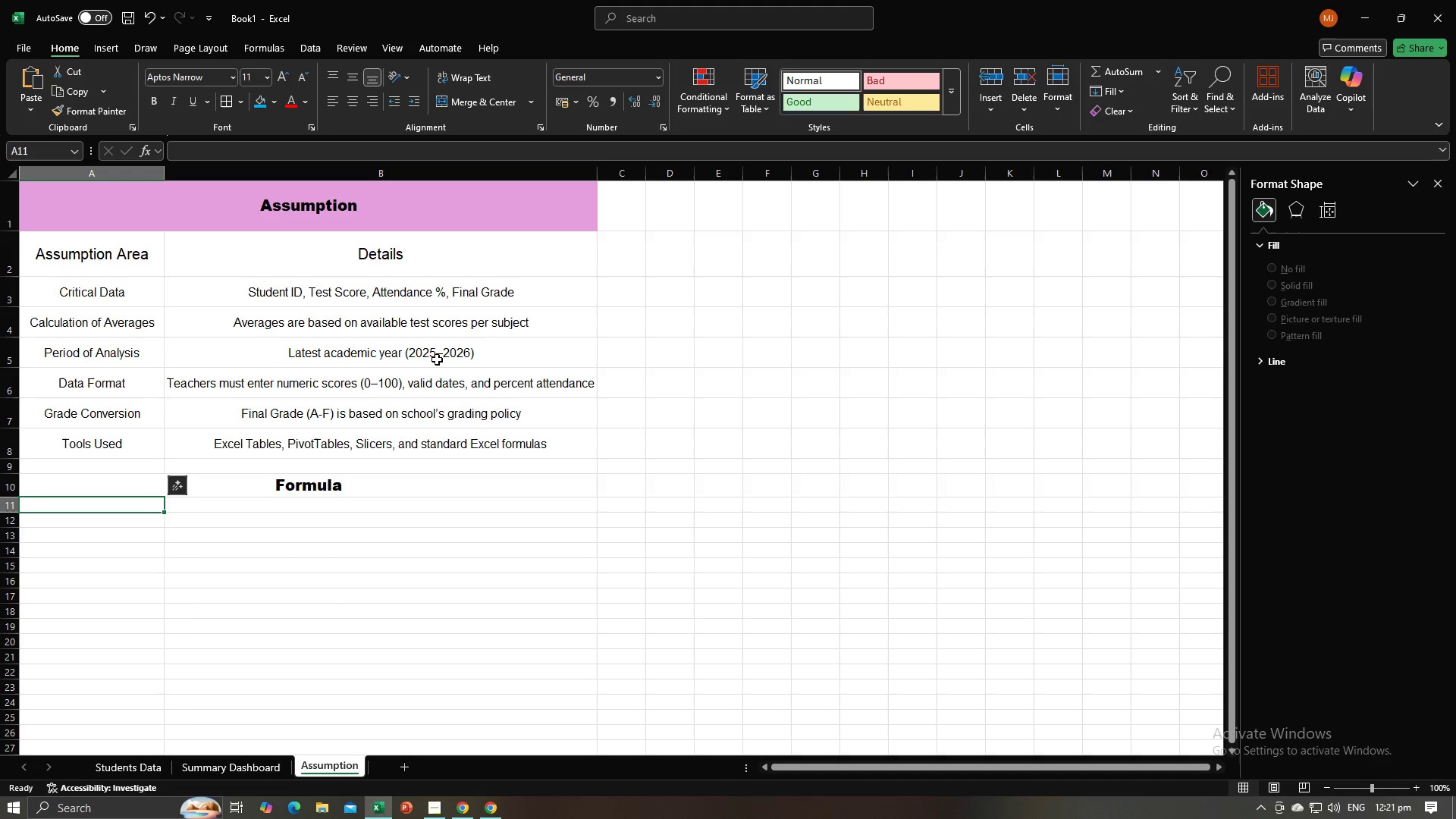 
key(Control+V)
 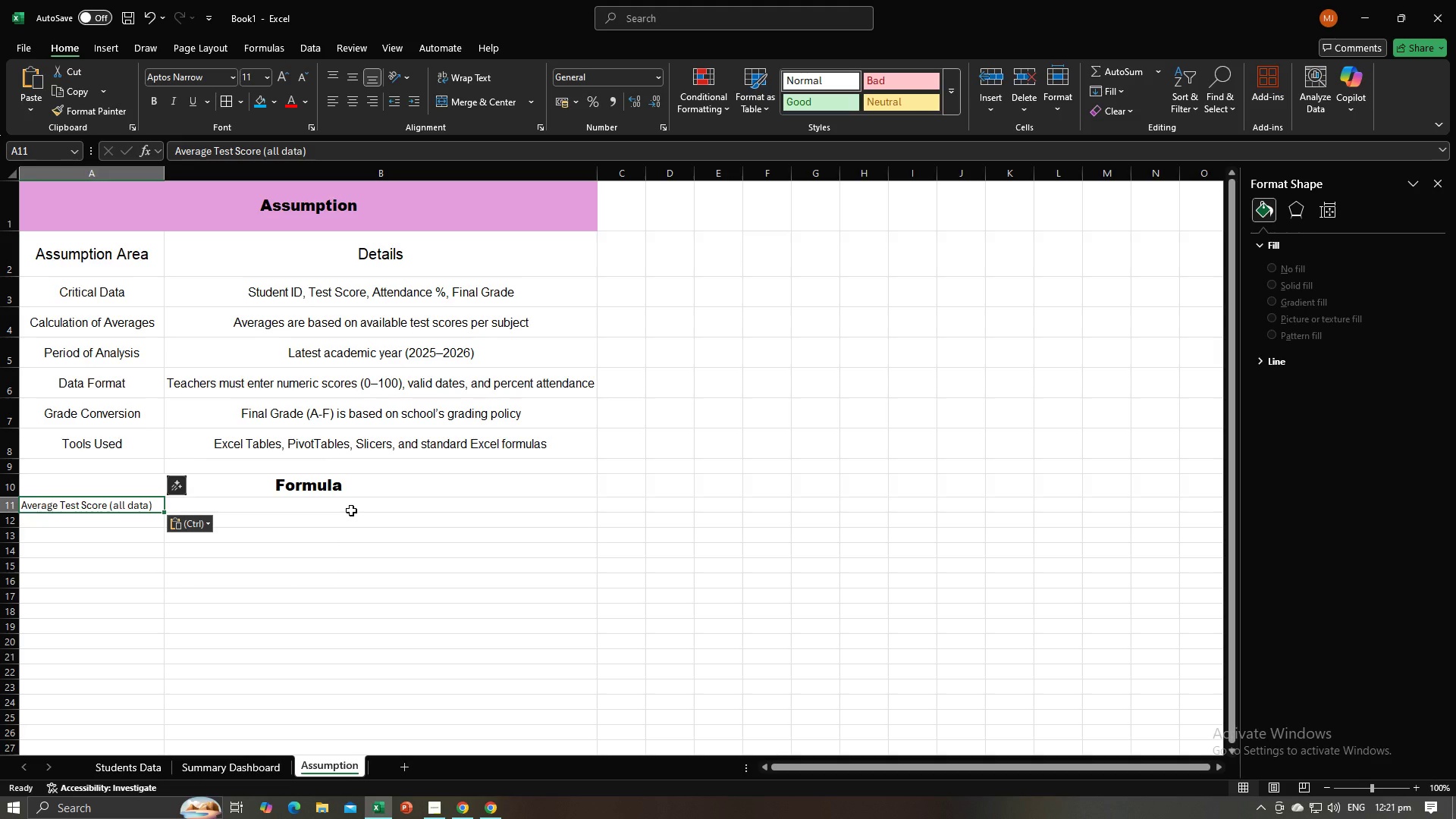 
left_click([351, 510])
 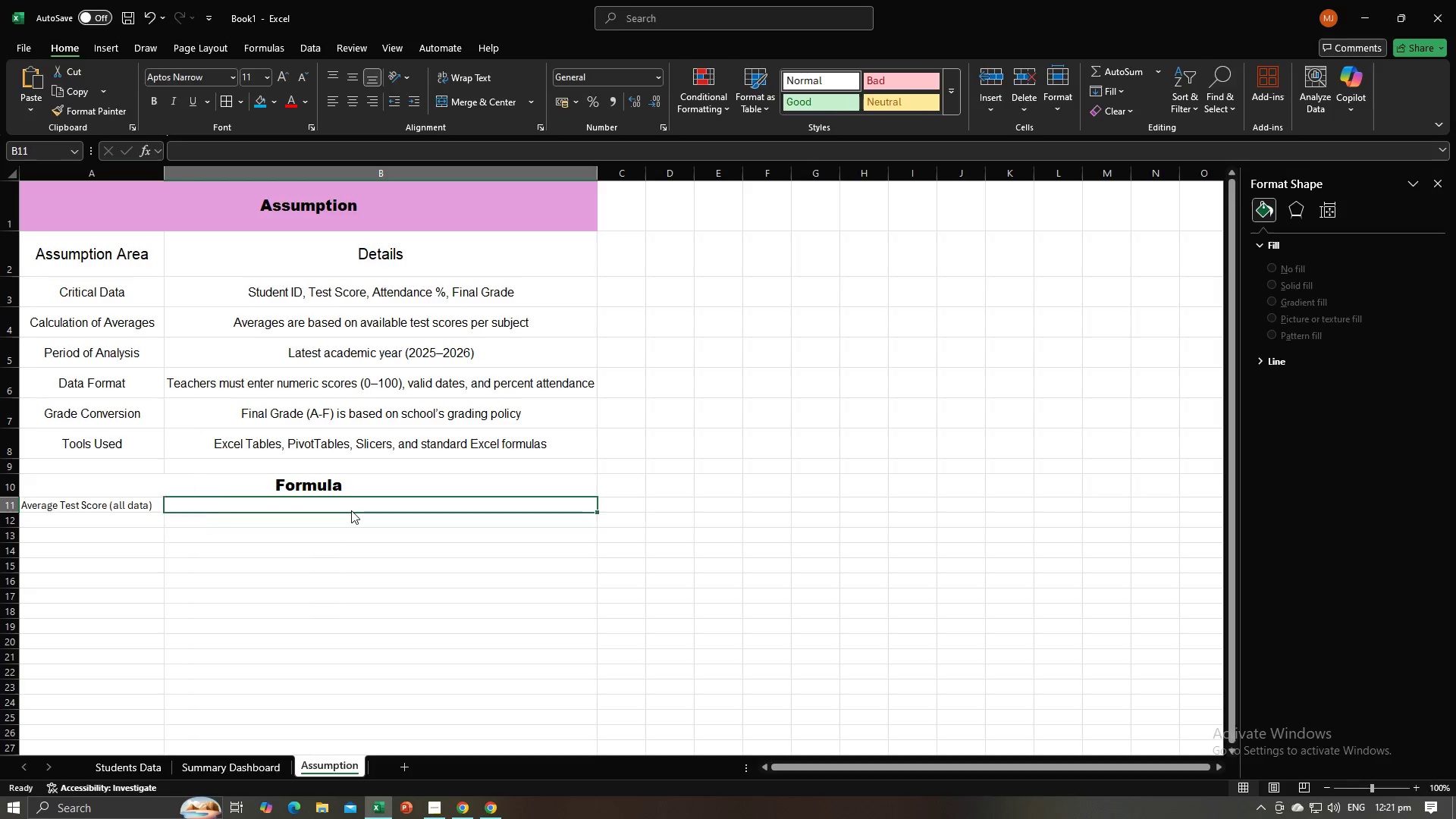 
key(Alt+AltLeft)
 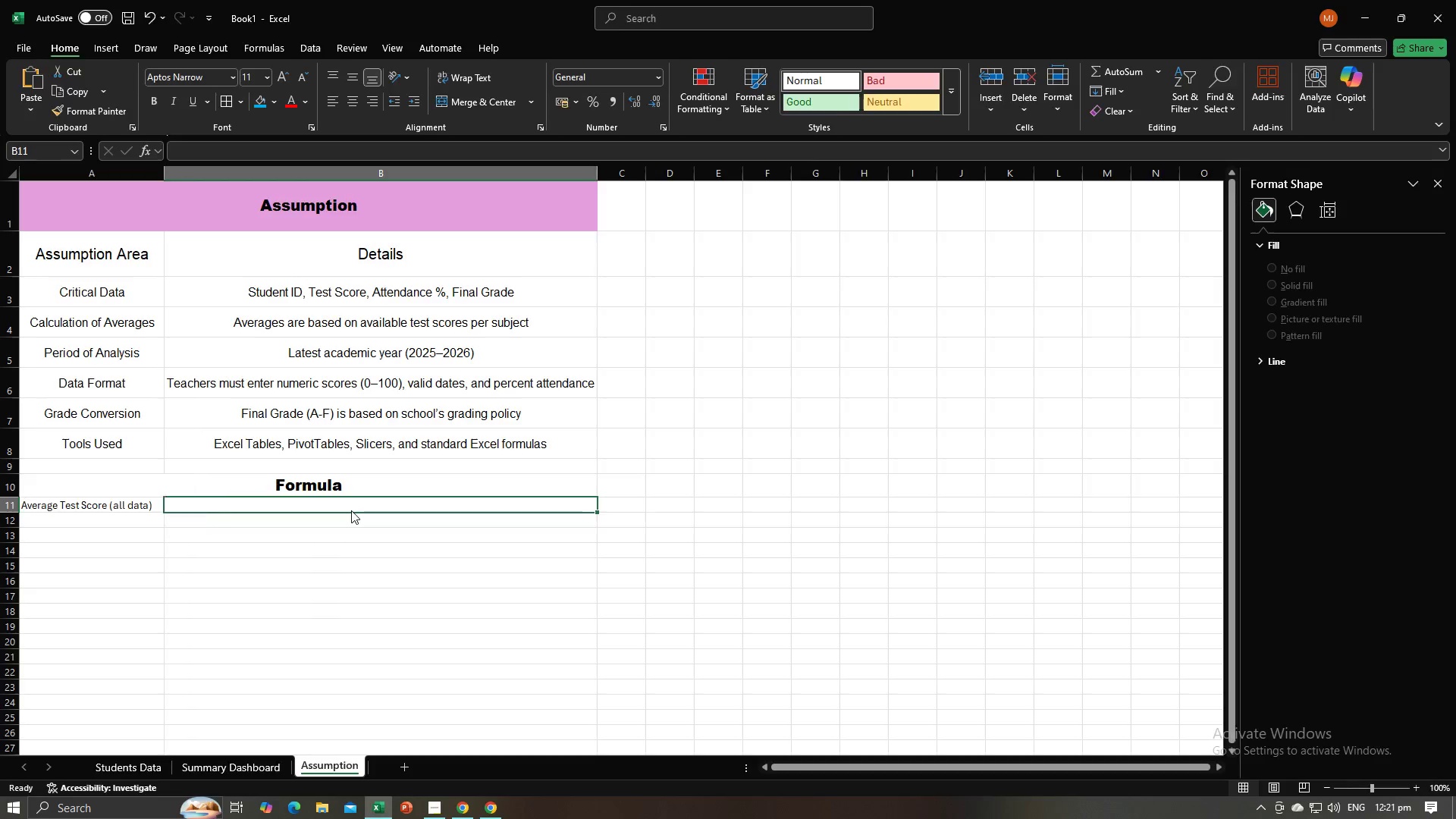 
key(Alt+Tab)
 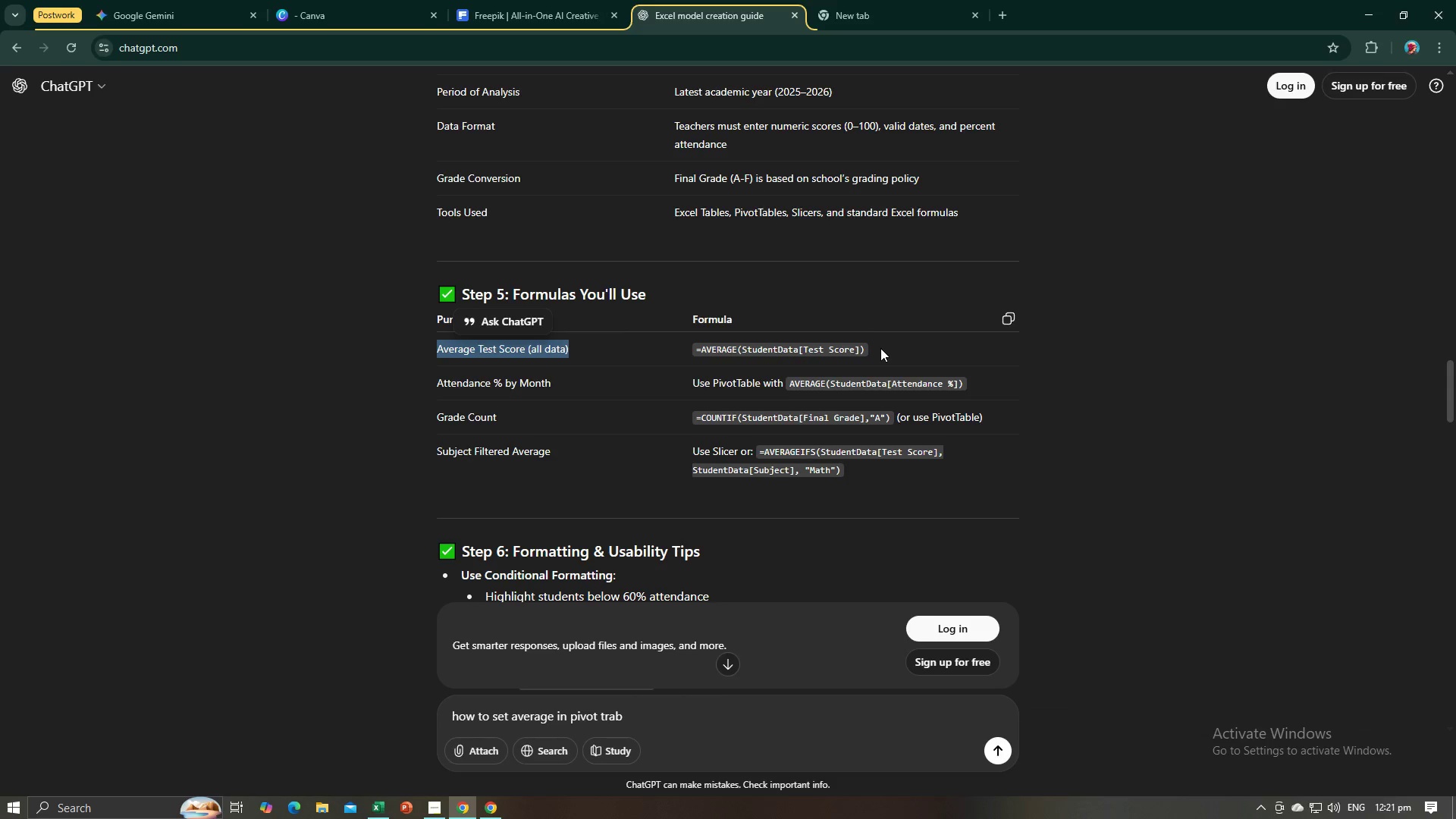 
left_click_drag(start_coordinate=[880, 350], to_coordinate=[686, 350])
 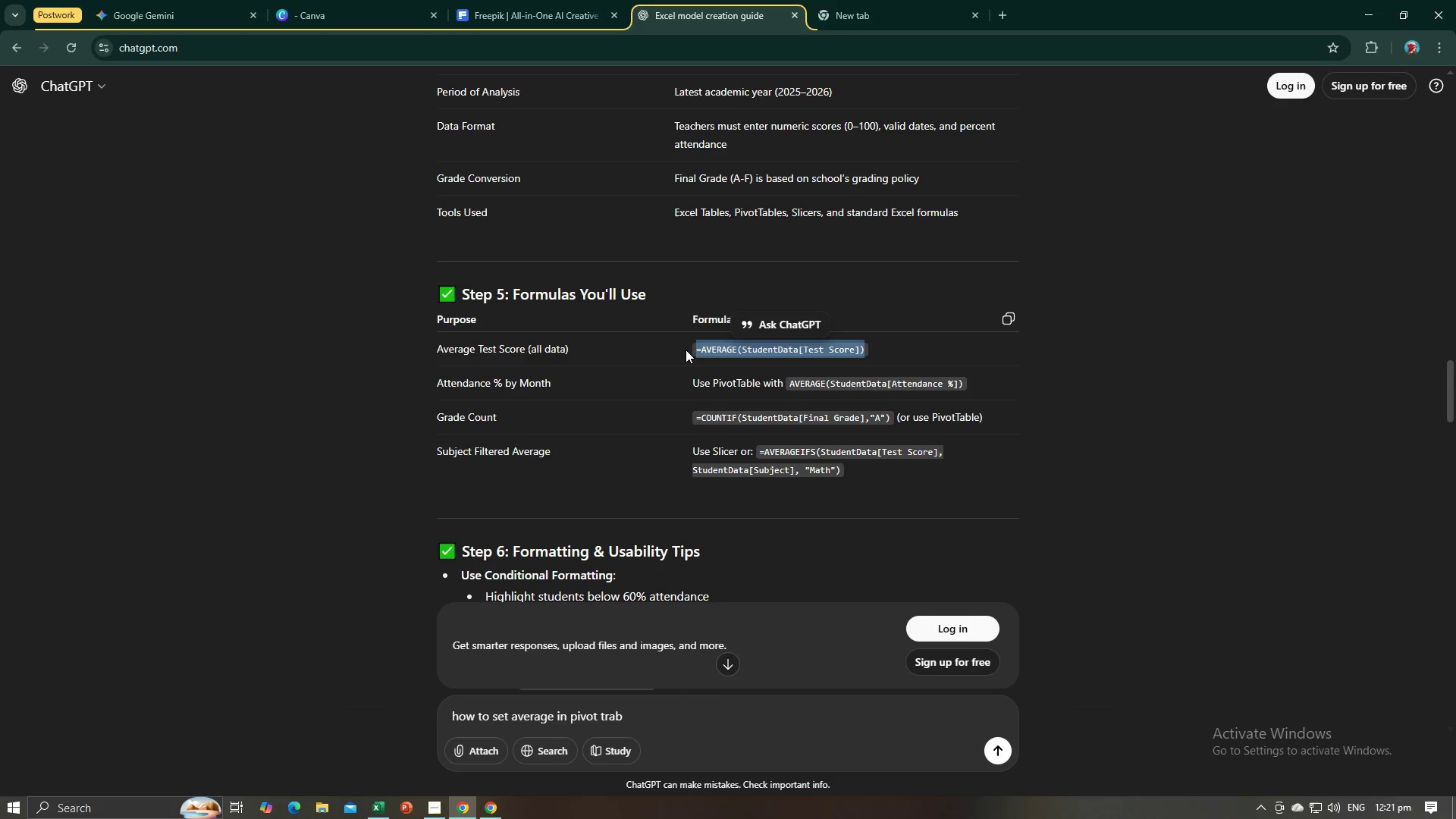 
key(Control+C)
 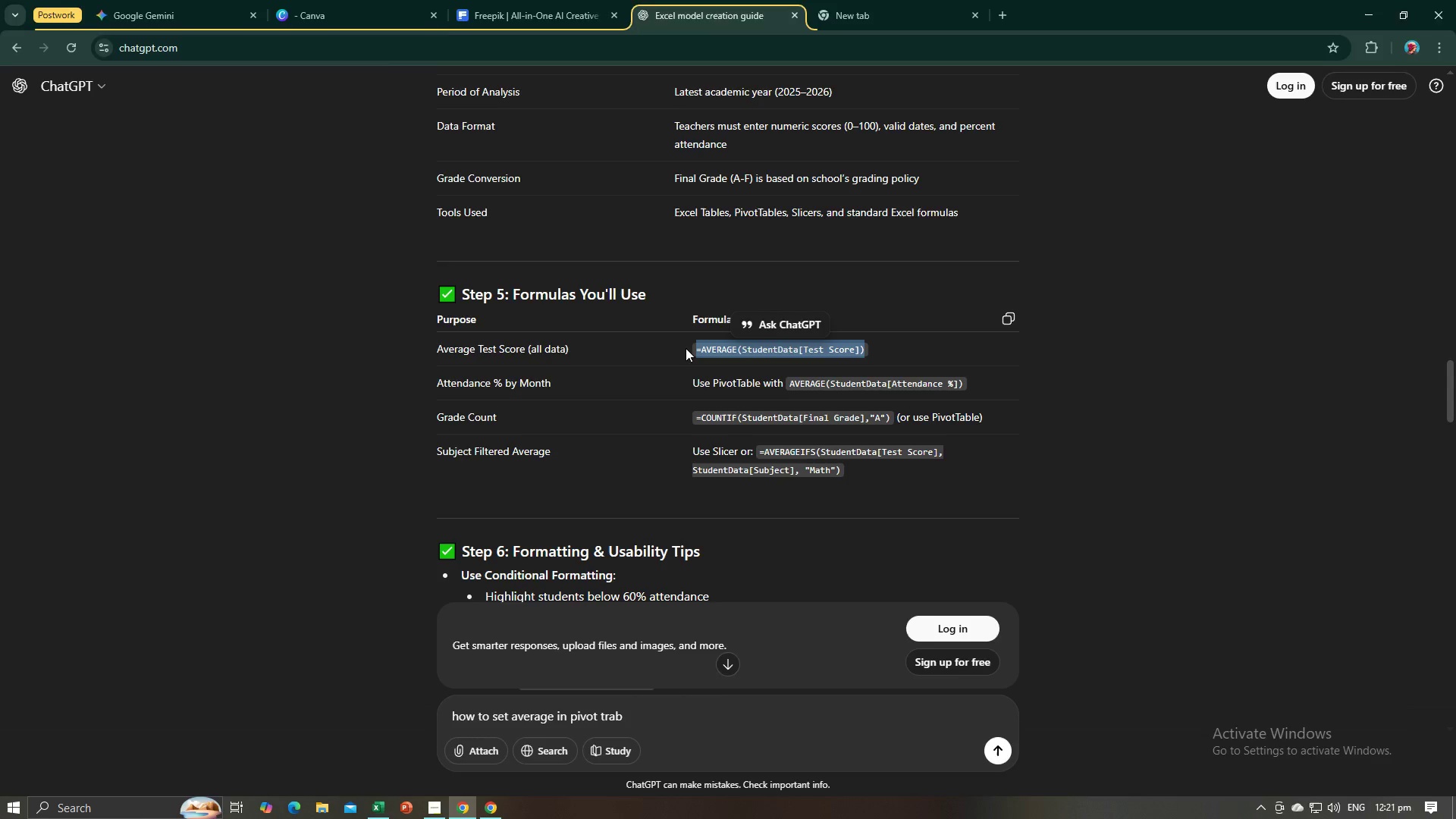 
key(Alt+AltLeft)
 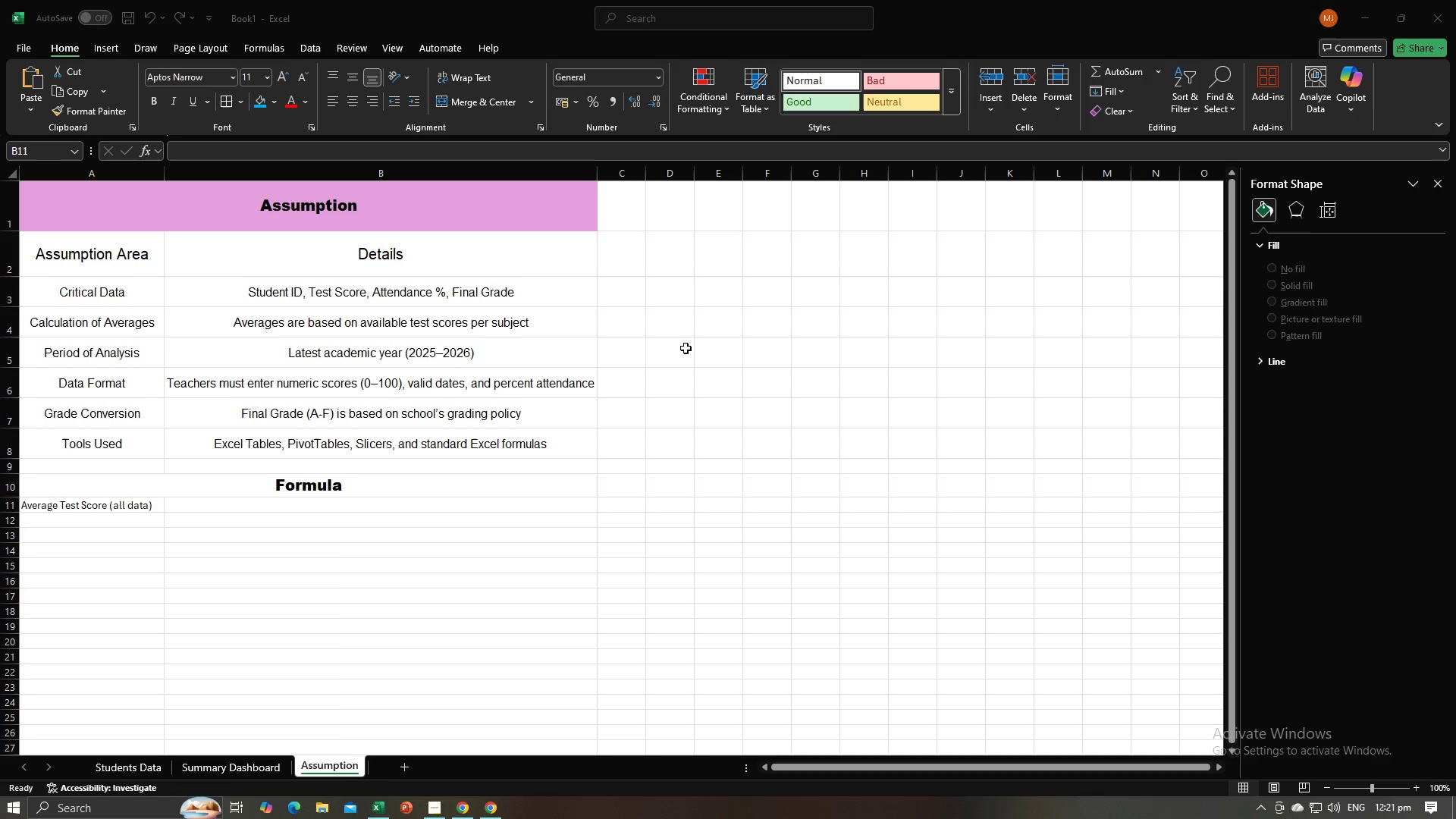 
key(Alt+Tab)
 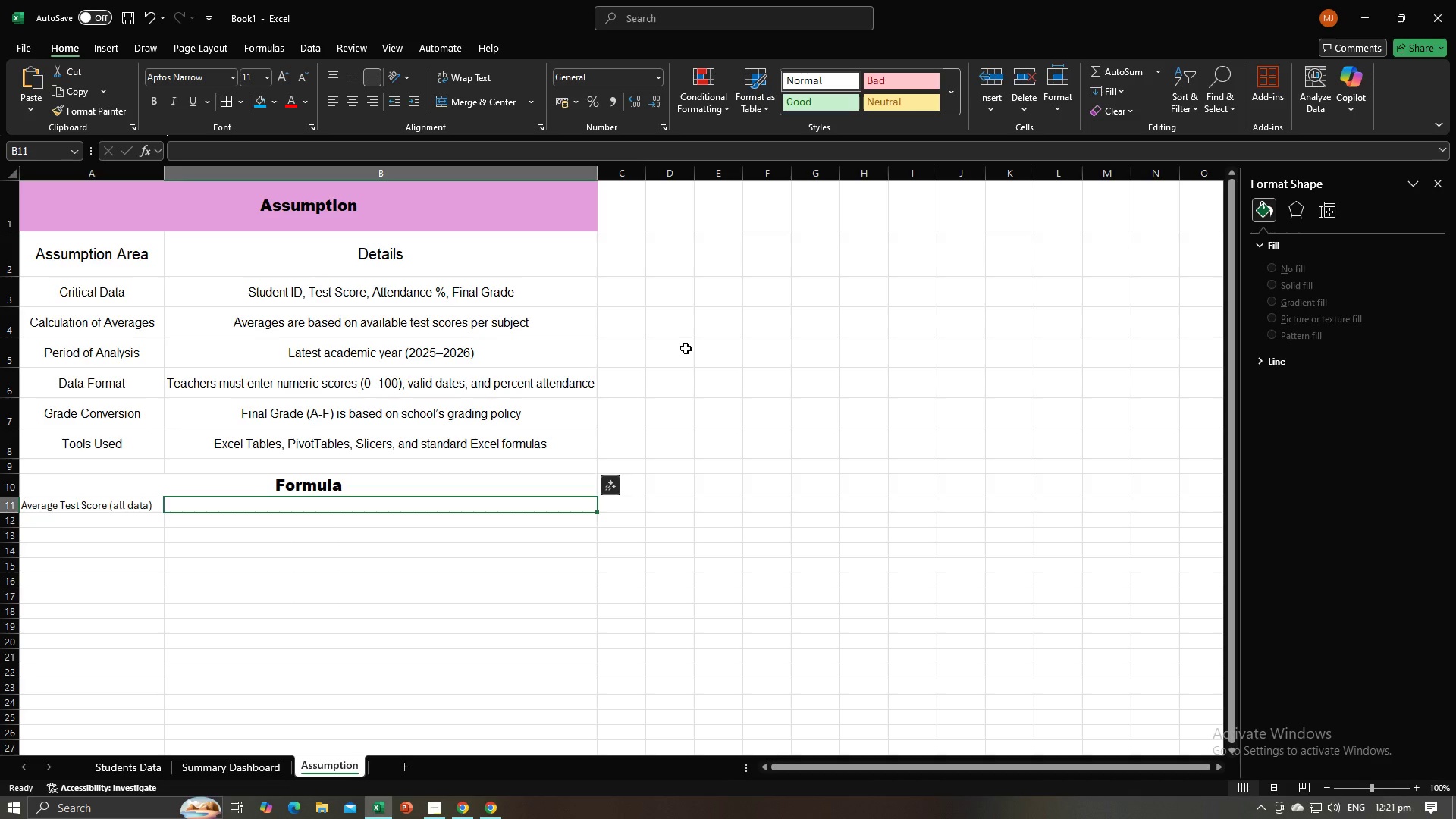 
key(Shift+9)
 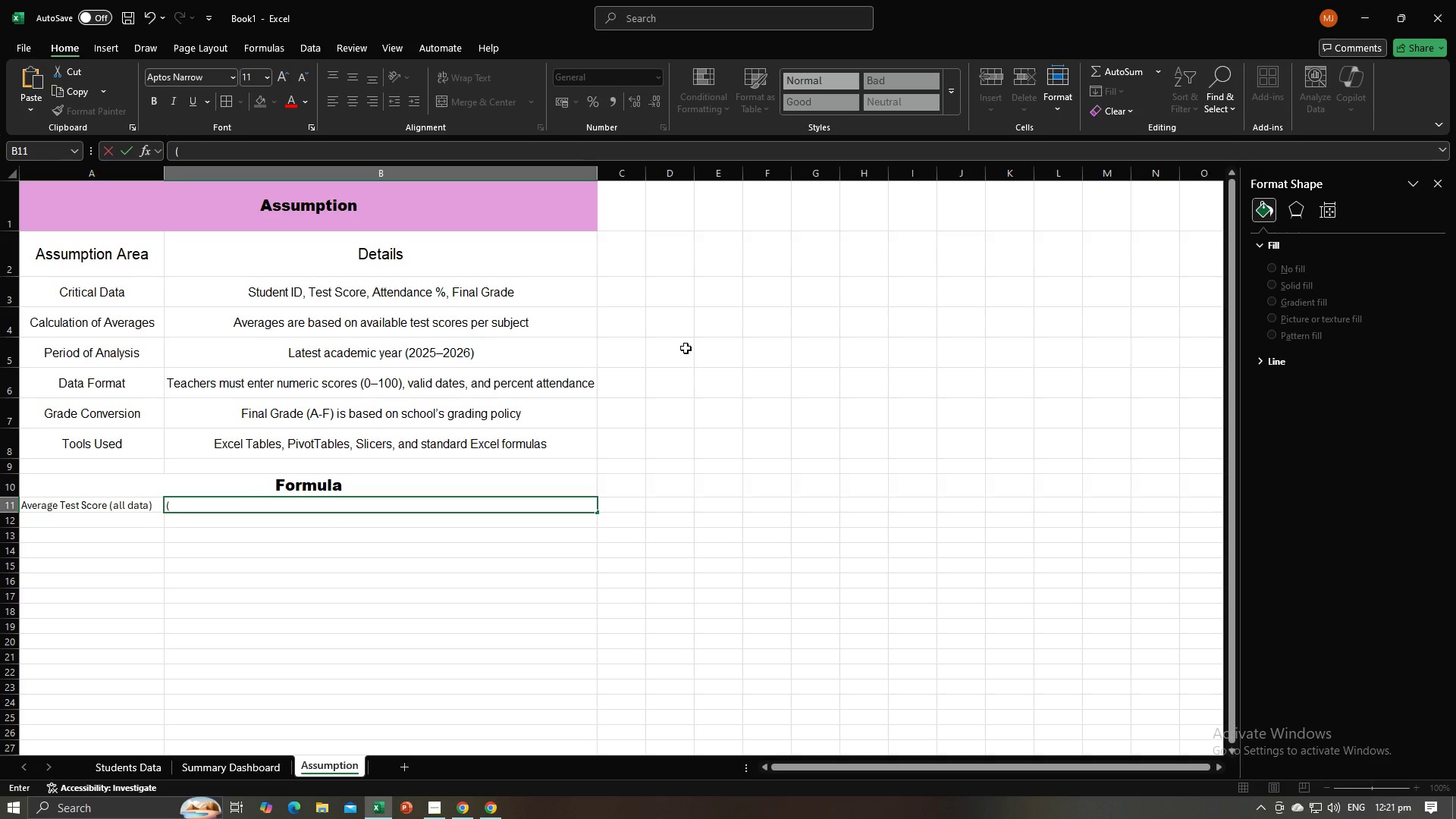 
key(Control+ControlLeft)
 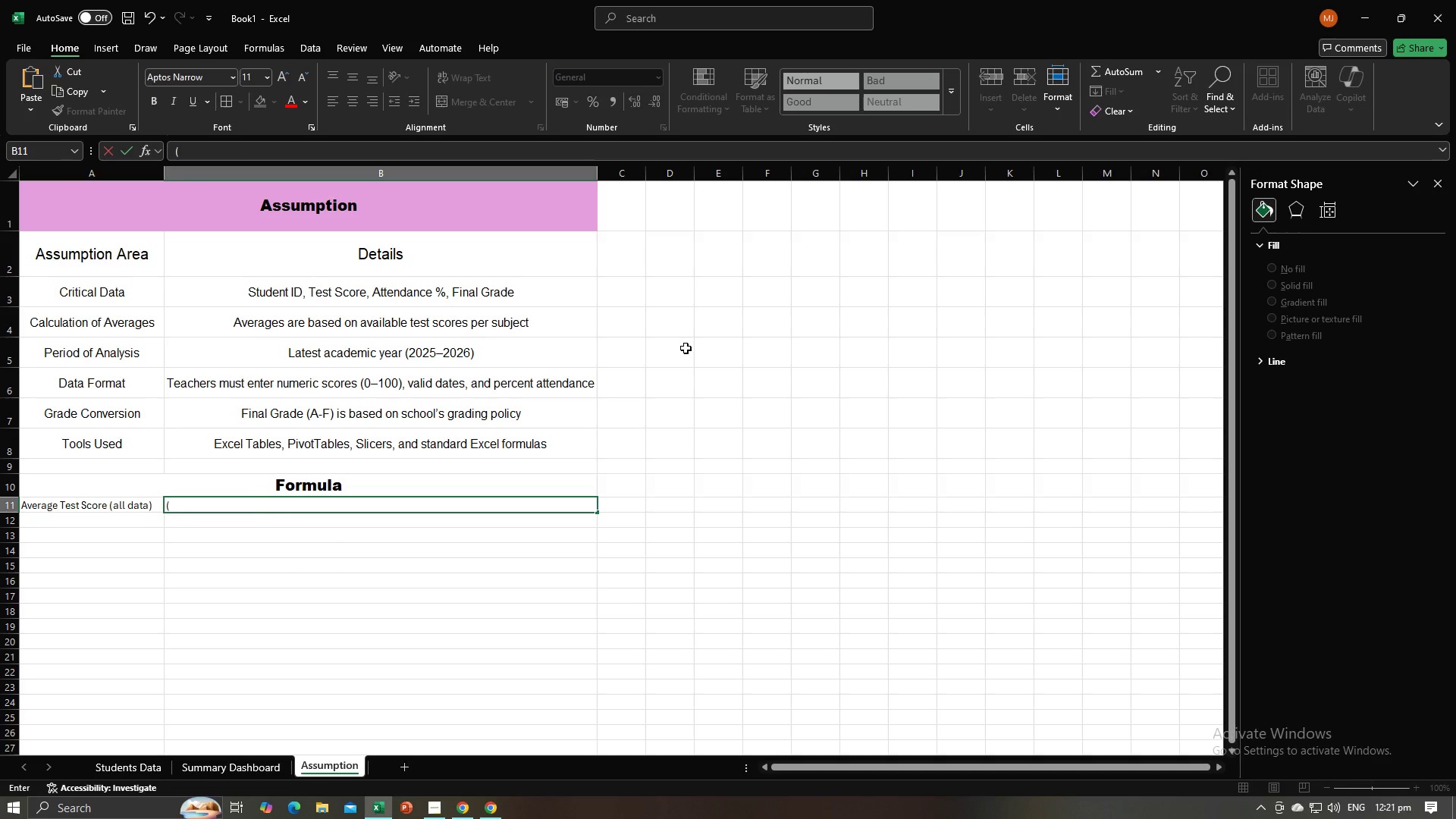 
key(Control+V)
 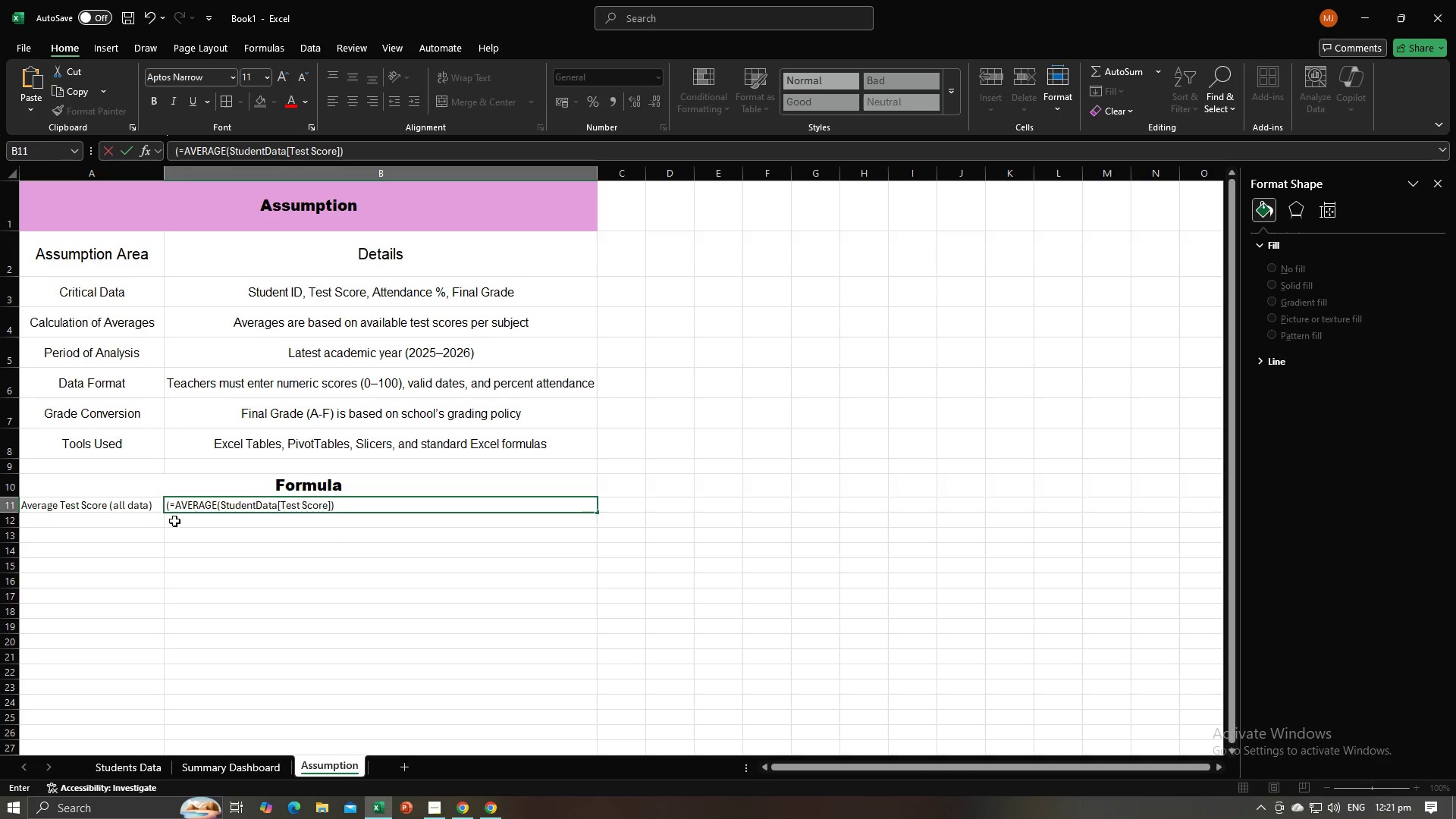 
left_click([136, 527])
 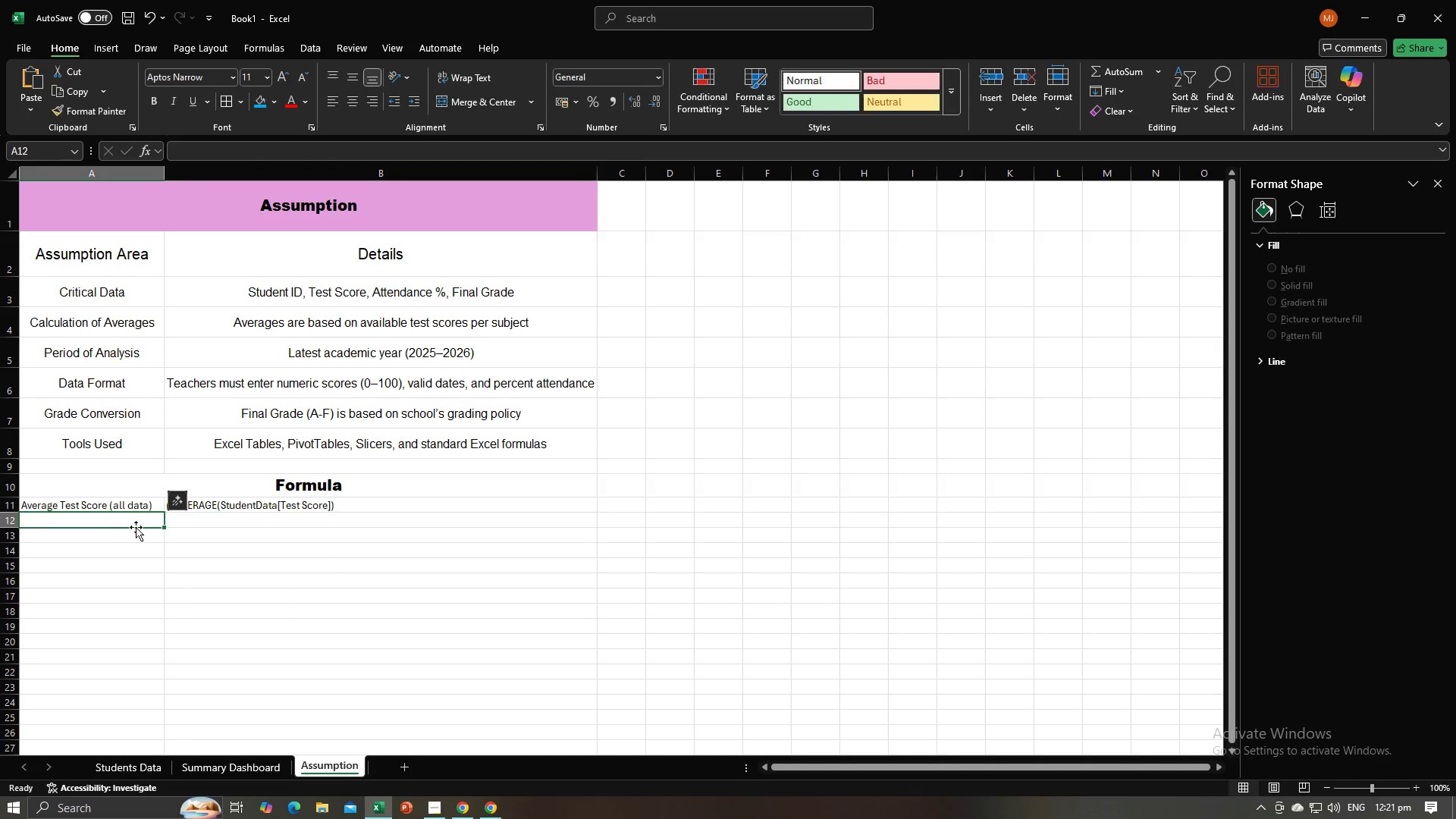 
key(Alt+AltLeft)
 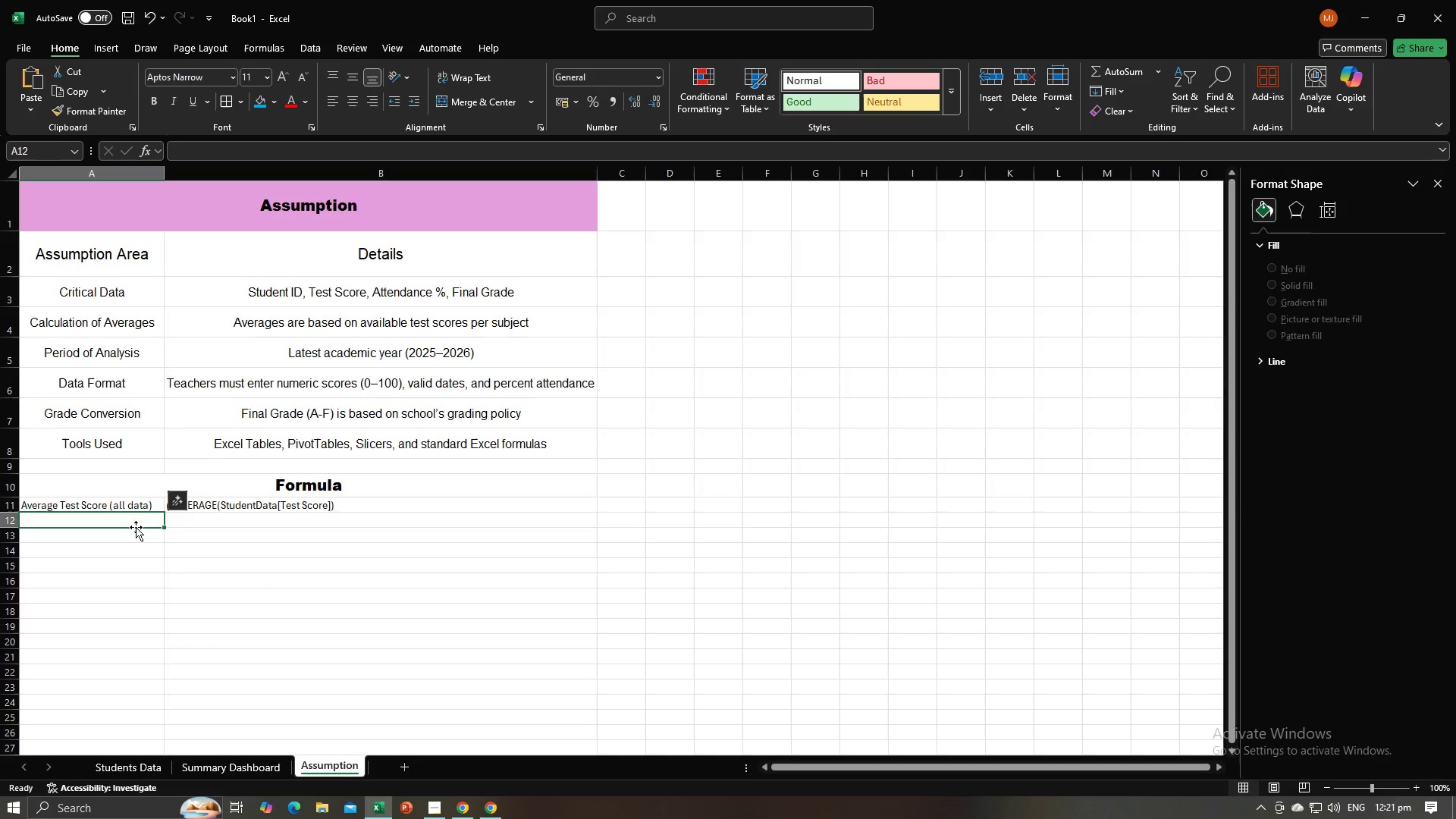 
key(Alt+Tab)
 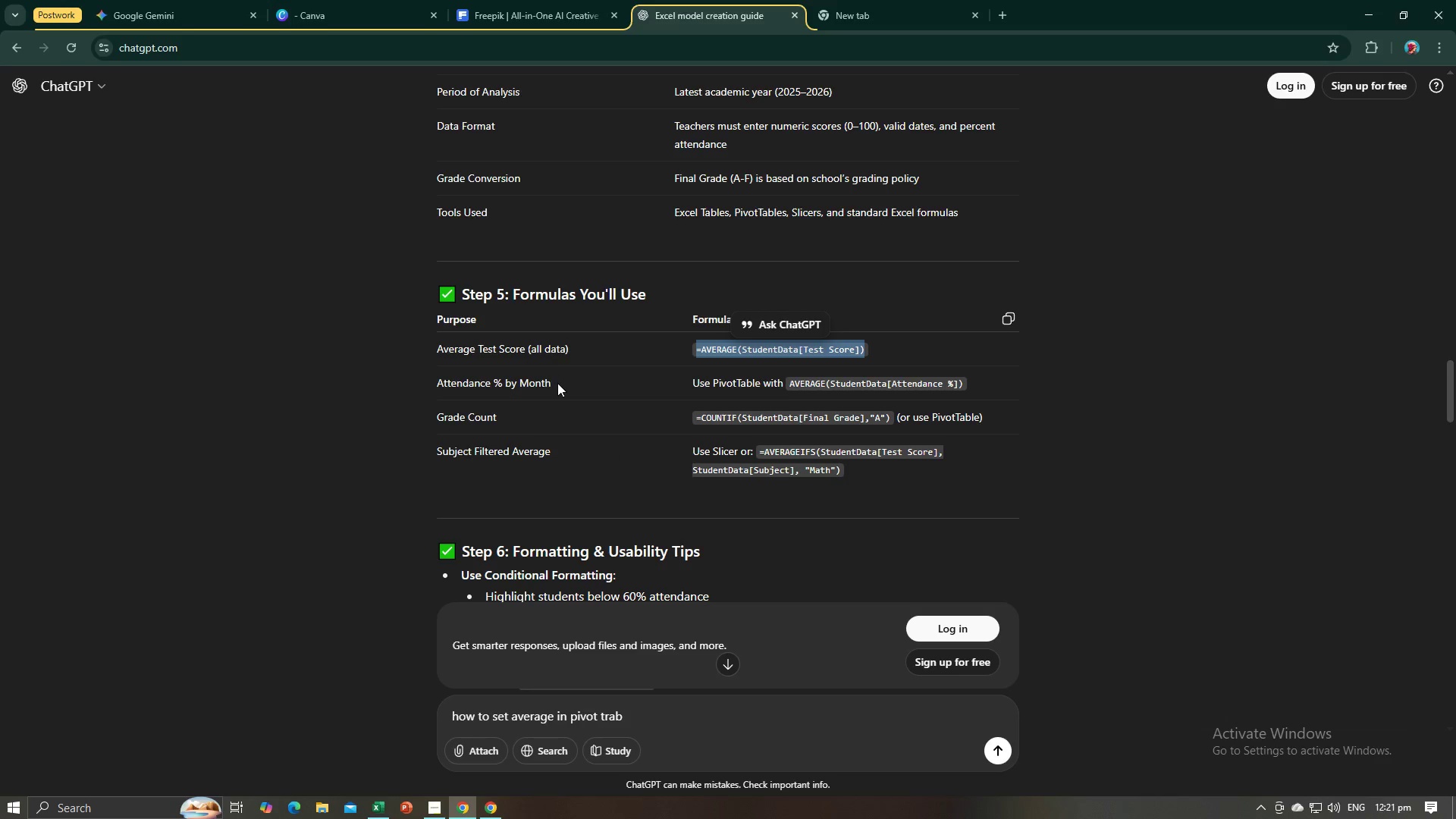 
left_click_drag(start_coordinate=[557, 383], to_coordinate=[438, 390])
 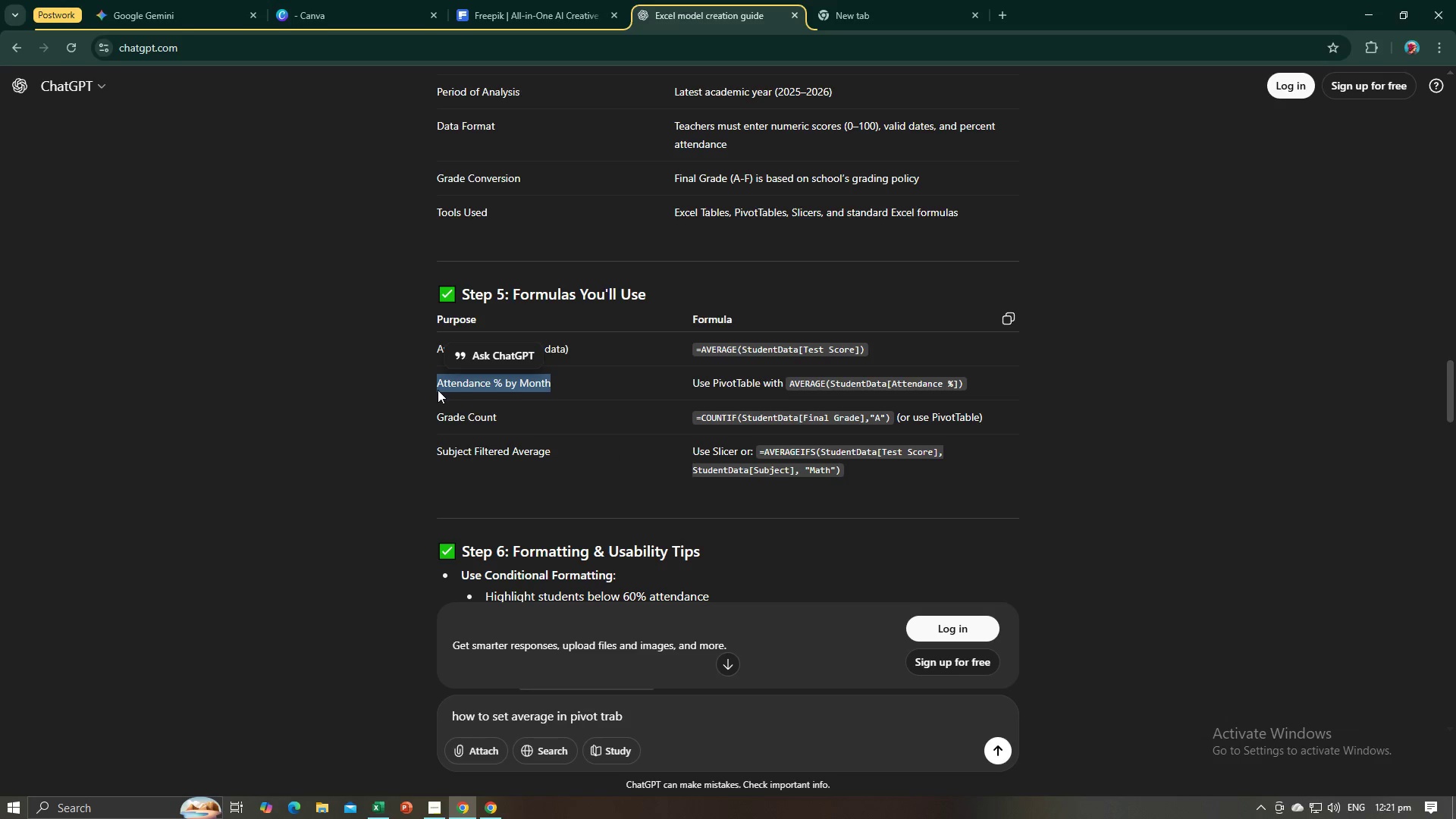 
key(Control+C)
 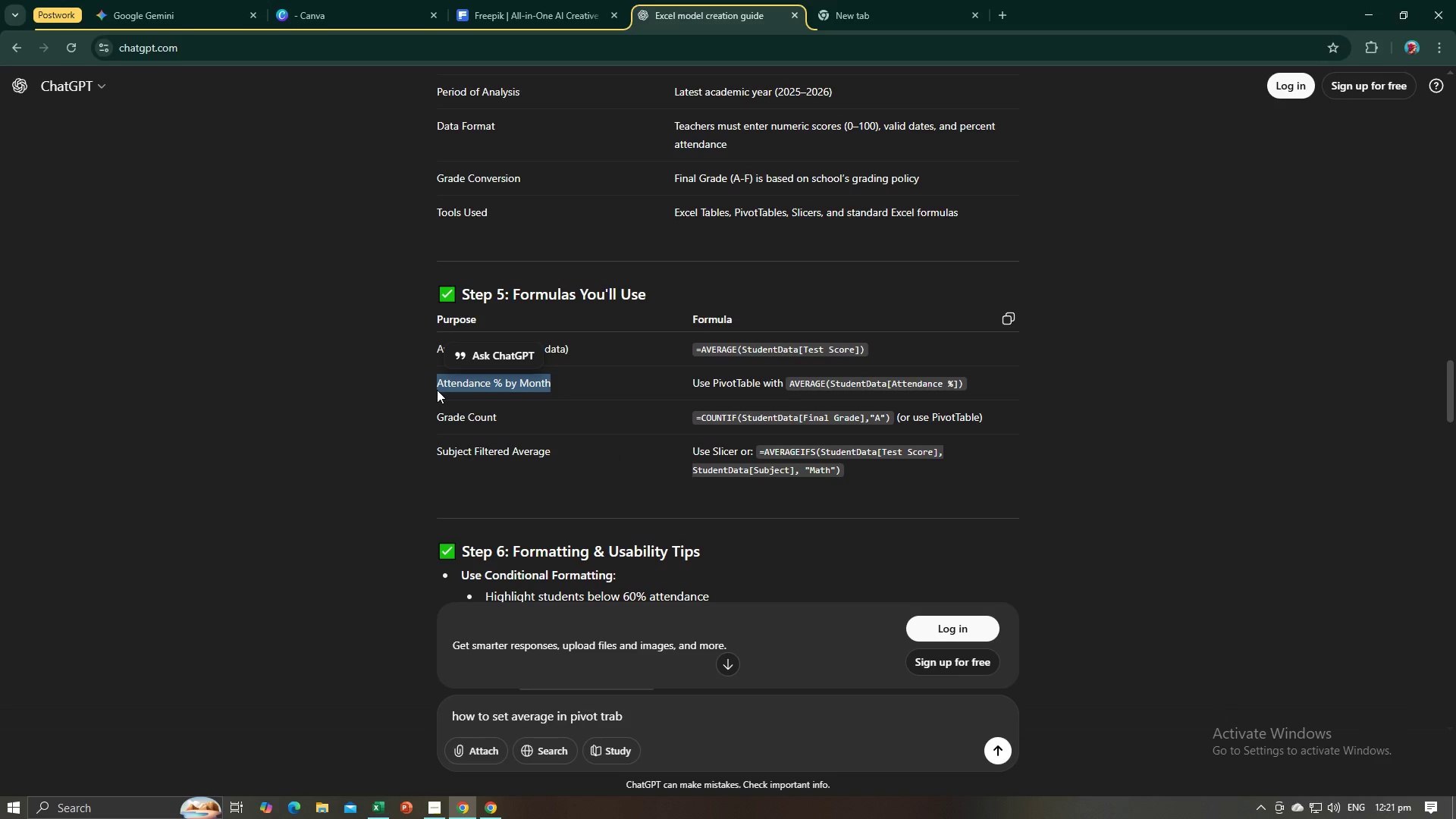 
key(Control+C)
 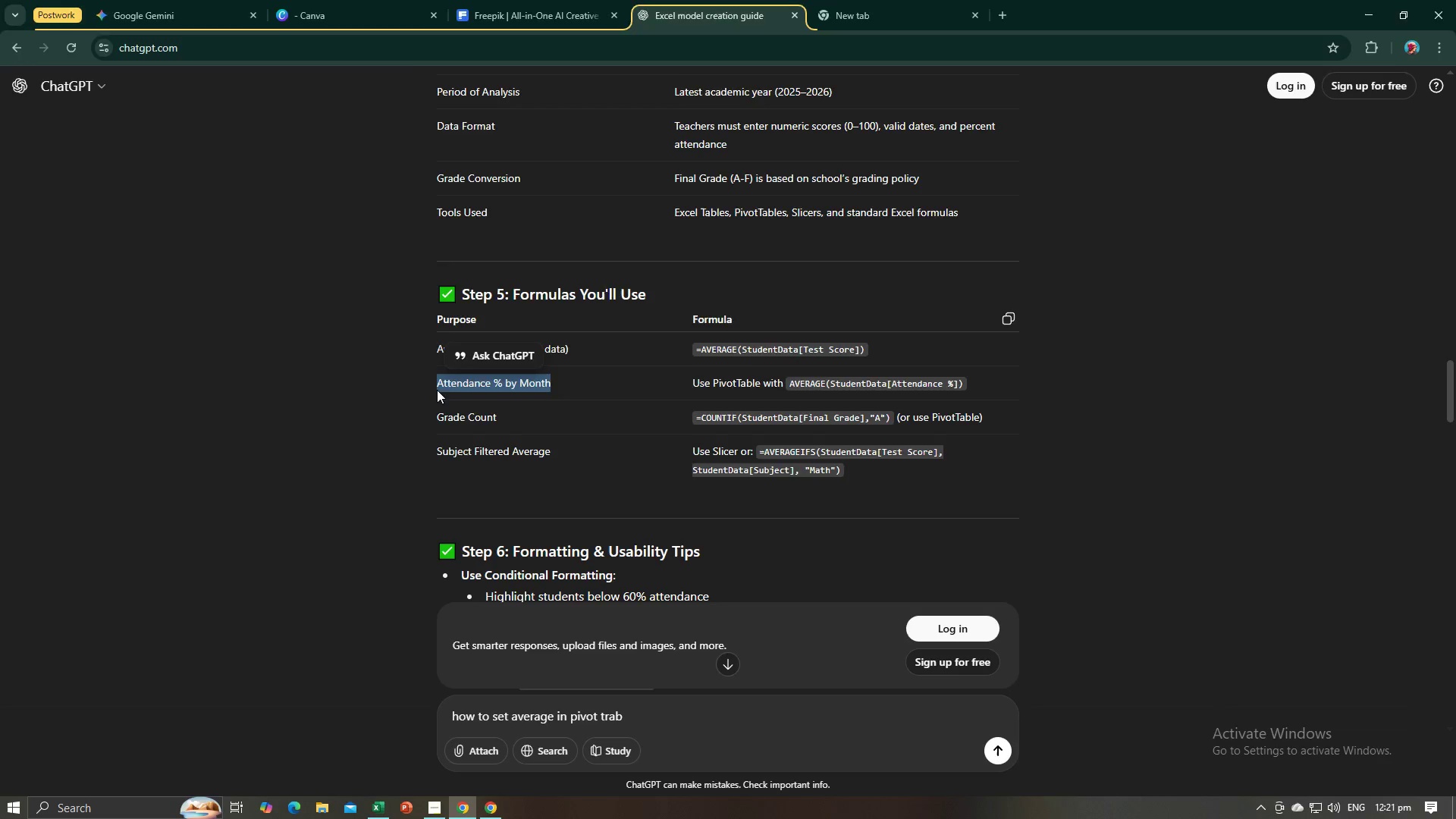 
key(Alt+AltLeft)
 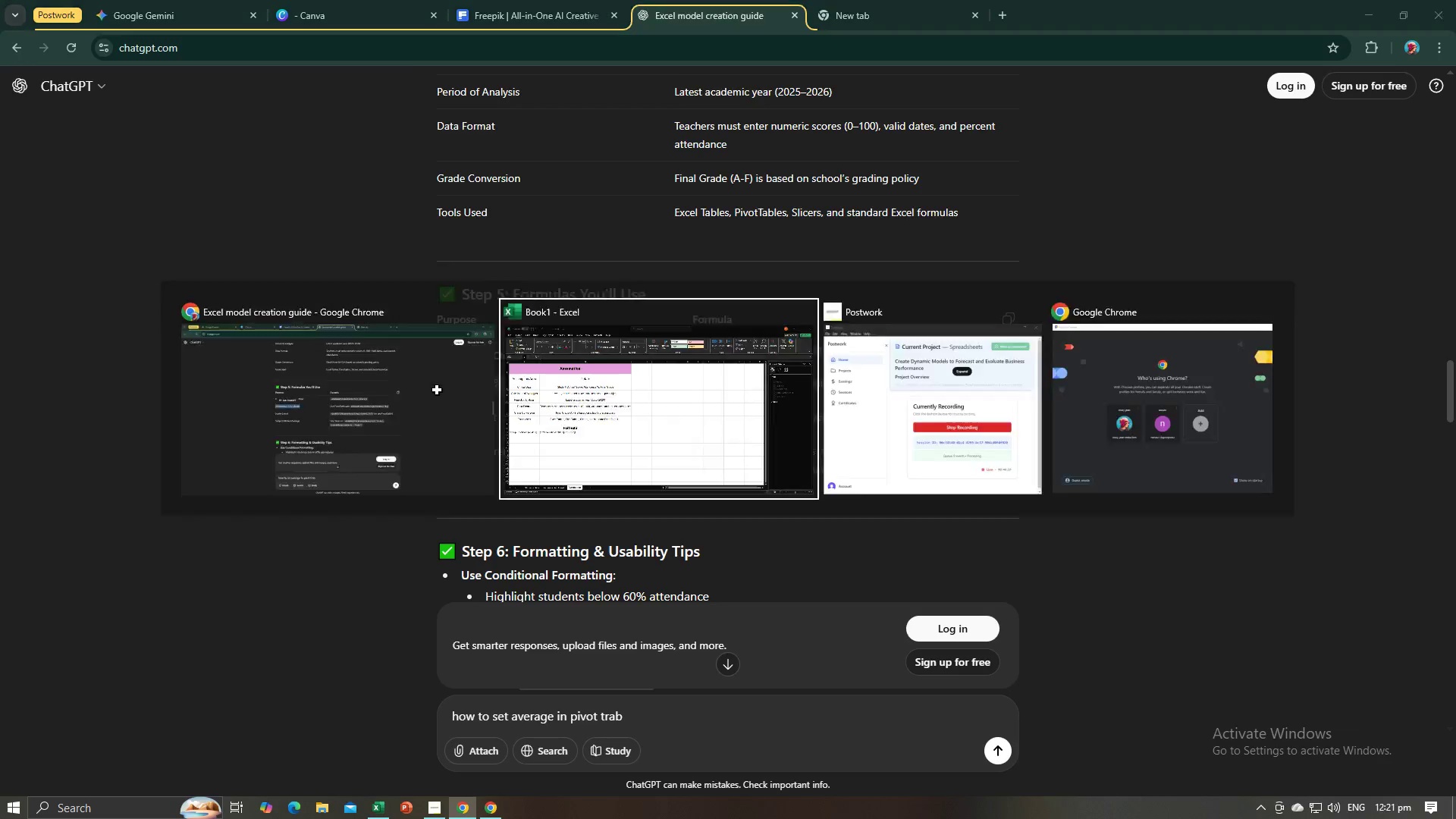 
key(Alt+Tab)
 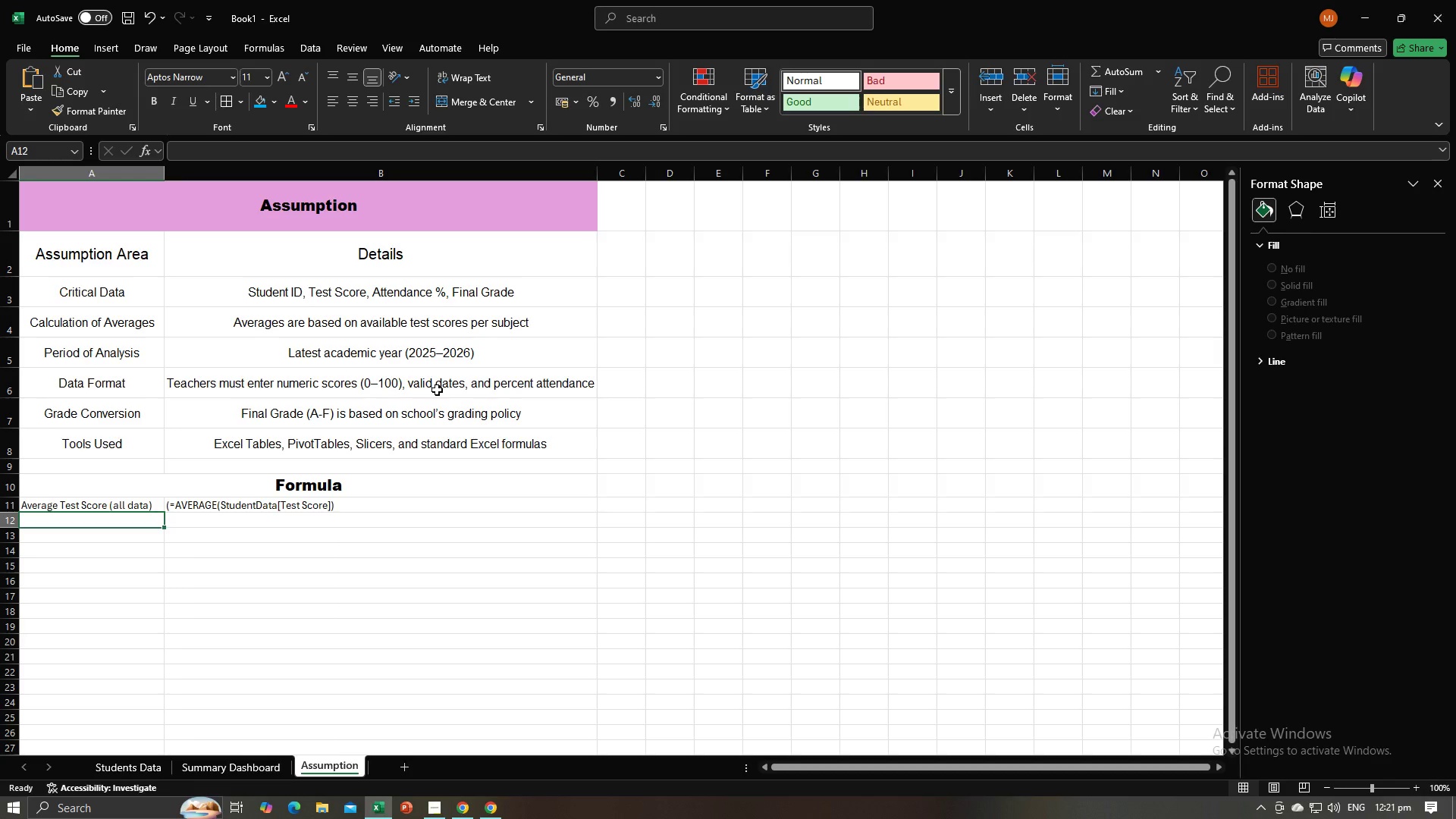 
key(Control+V)
 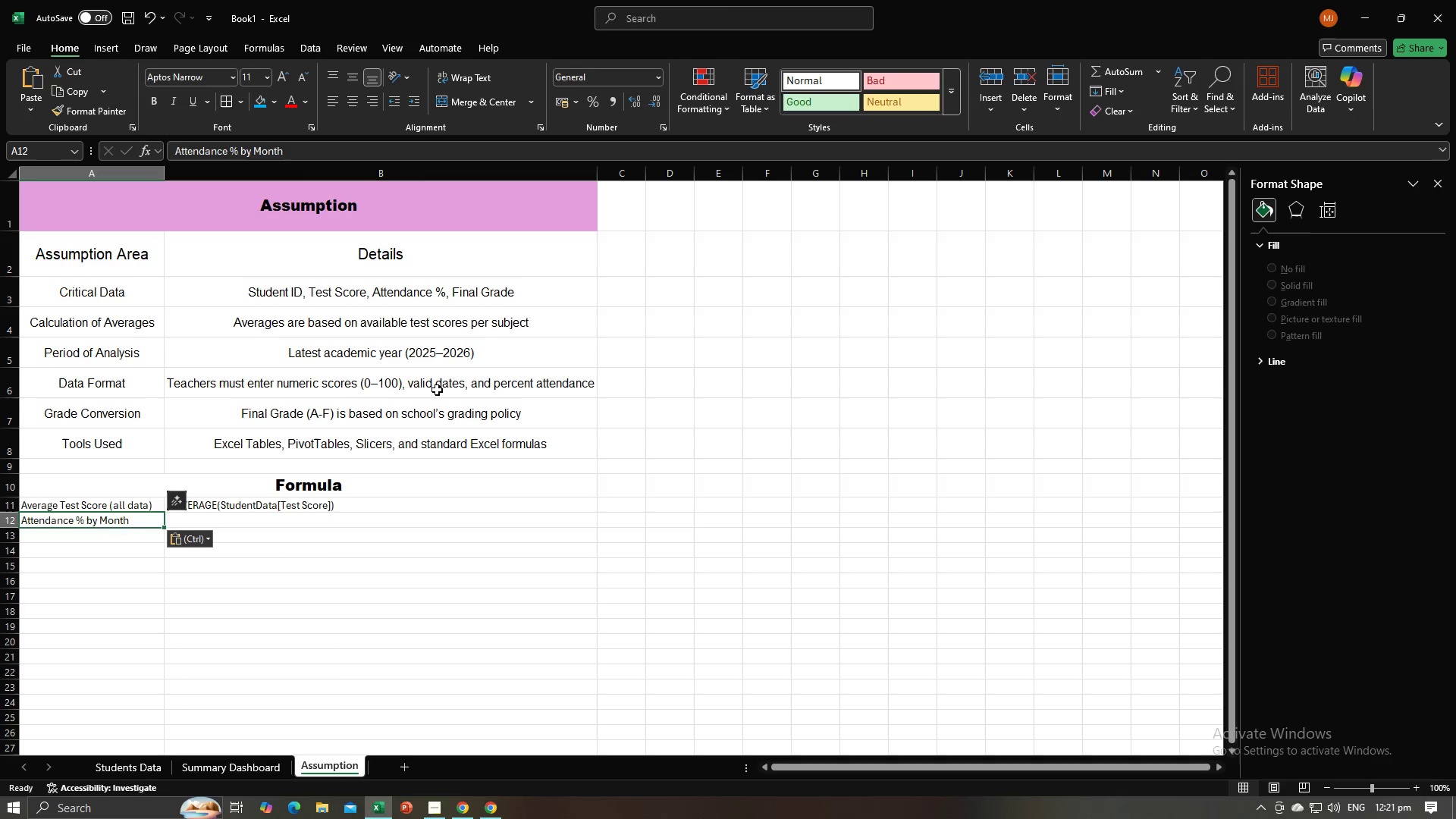 
key(Tab)
 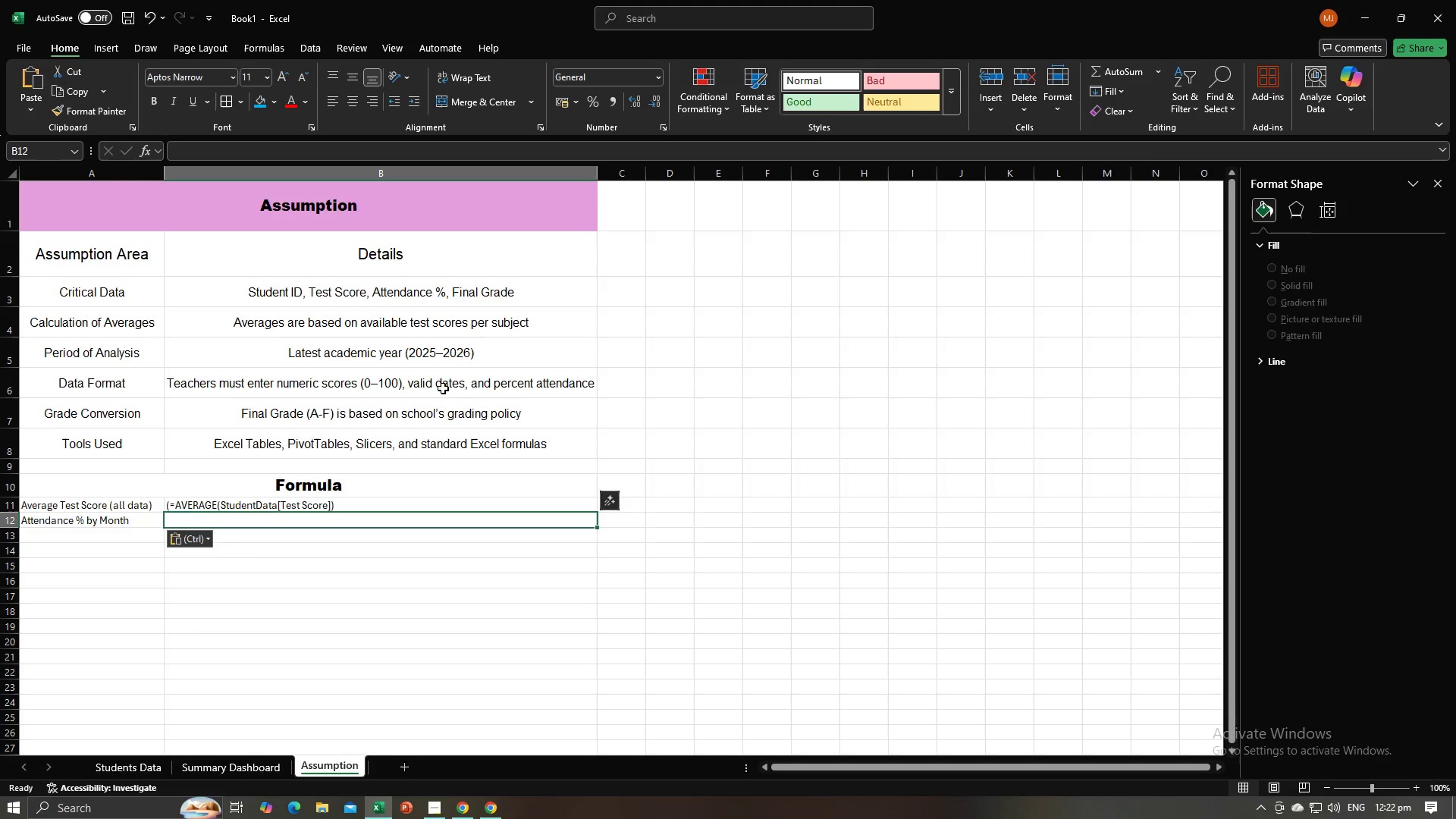 
key(Alt+AltLeft)
 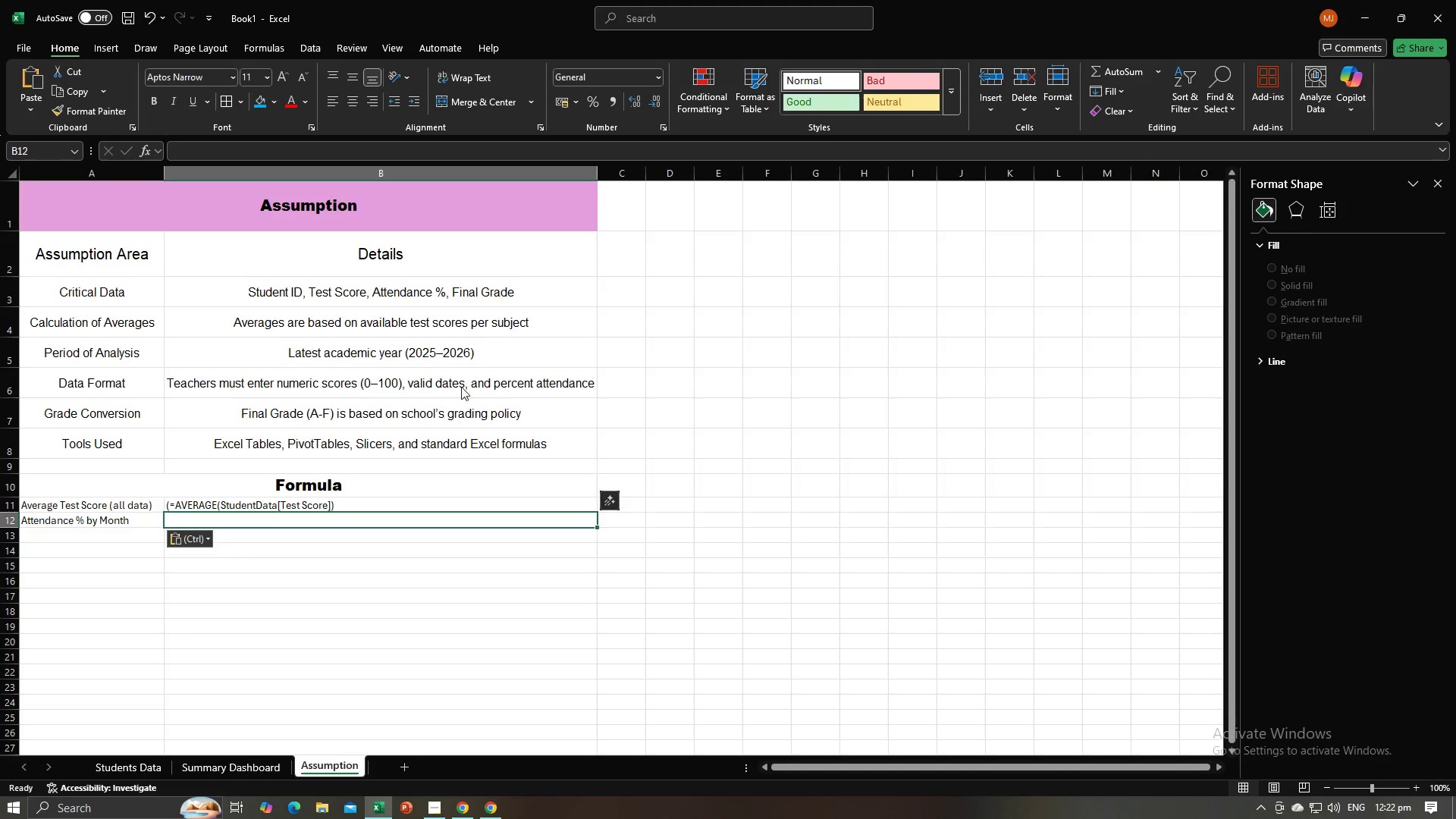 
key(Alt+Tab)
 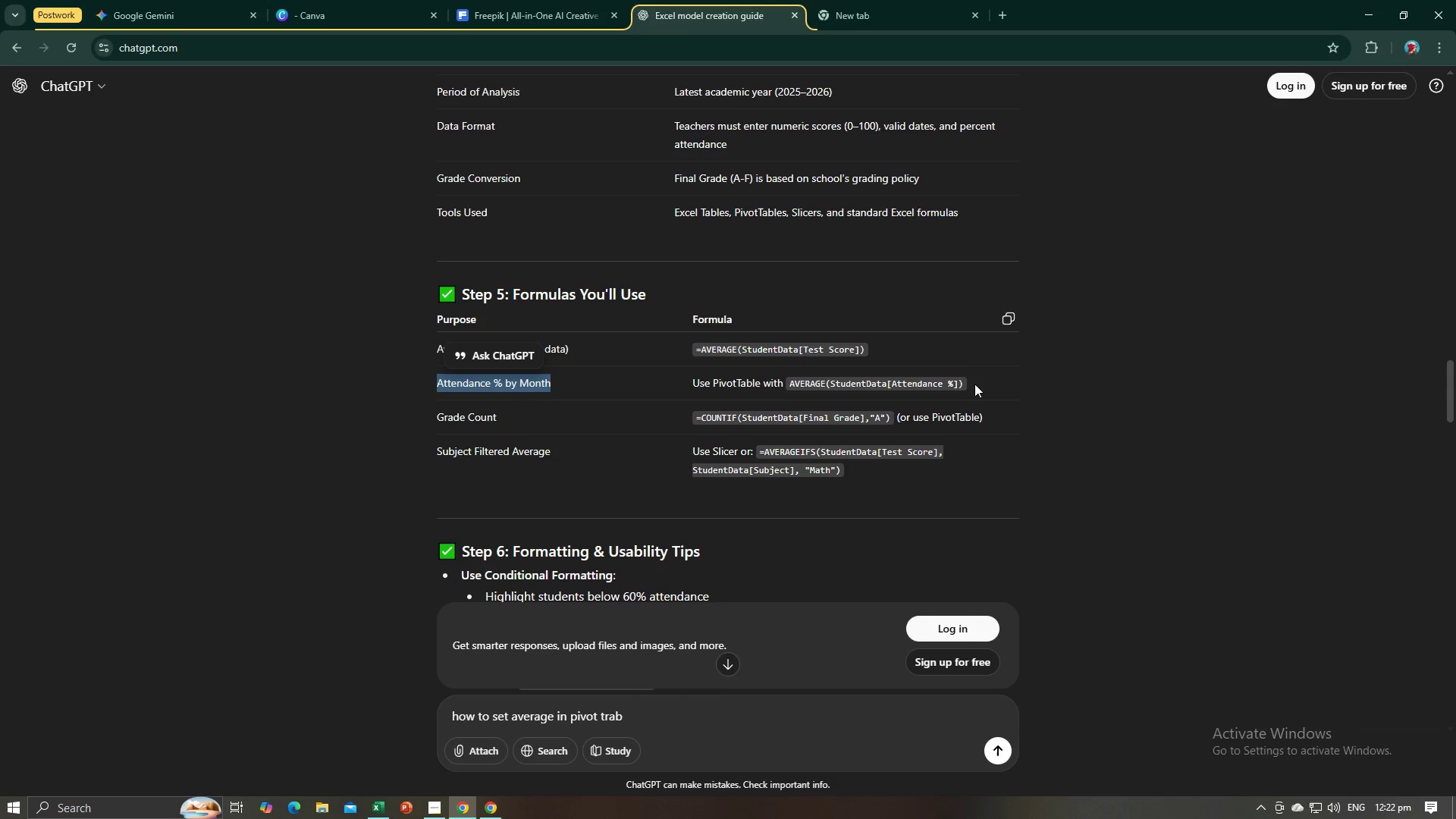 
left_click_drag(start_coordinate=[977, 384], to_coordinate=[688, 388])
 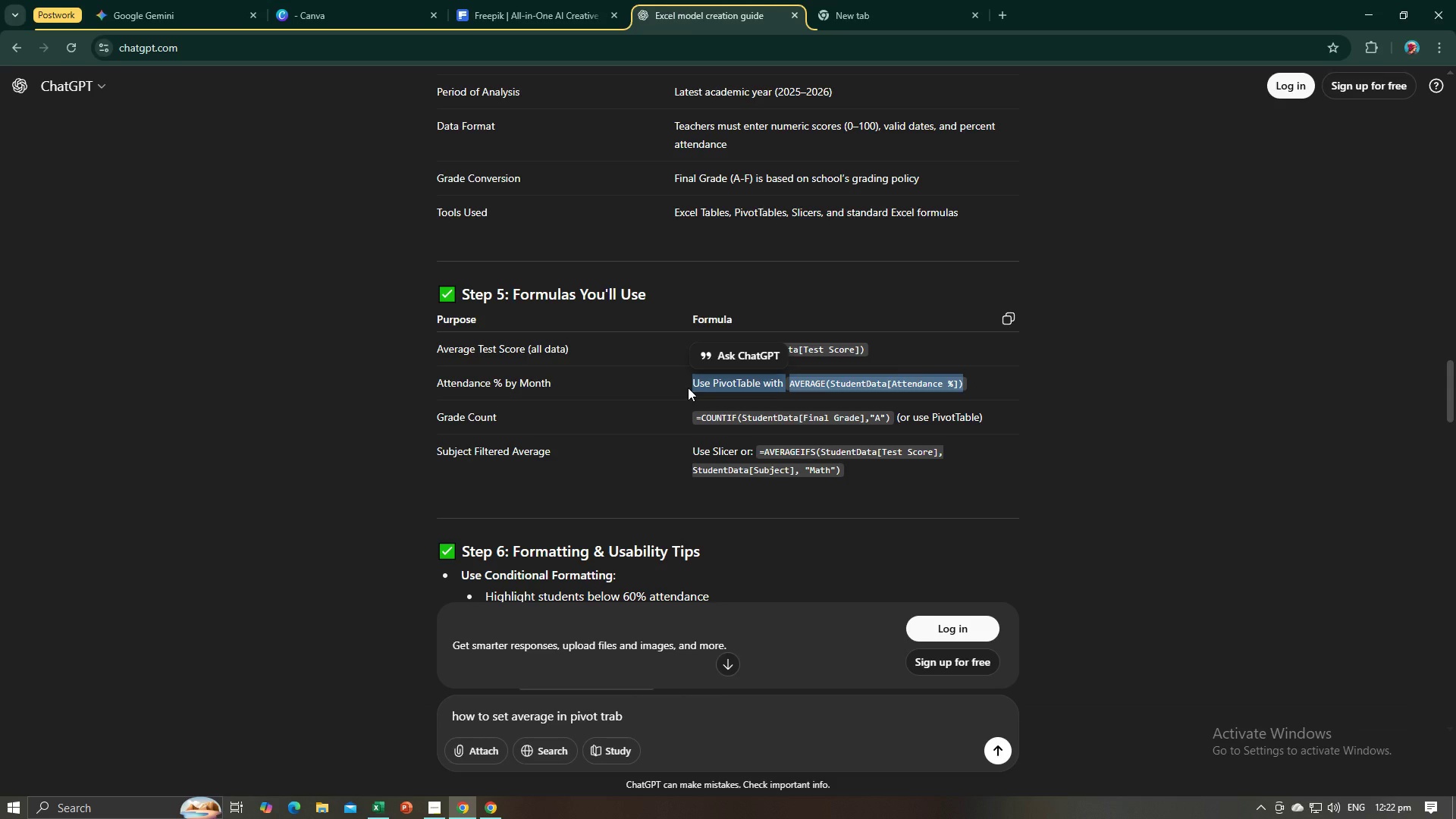 
key(Control+C)
 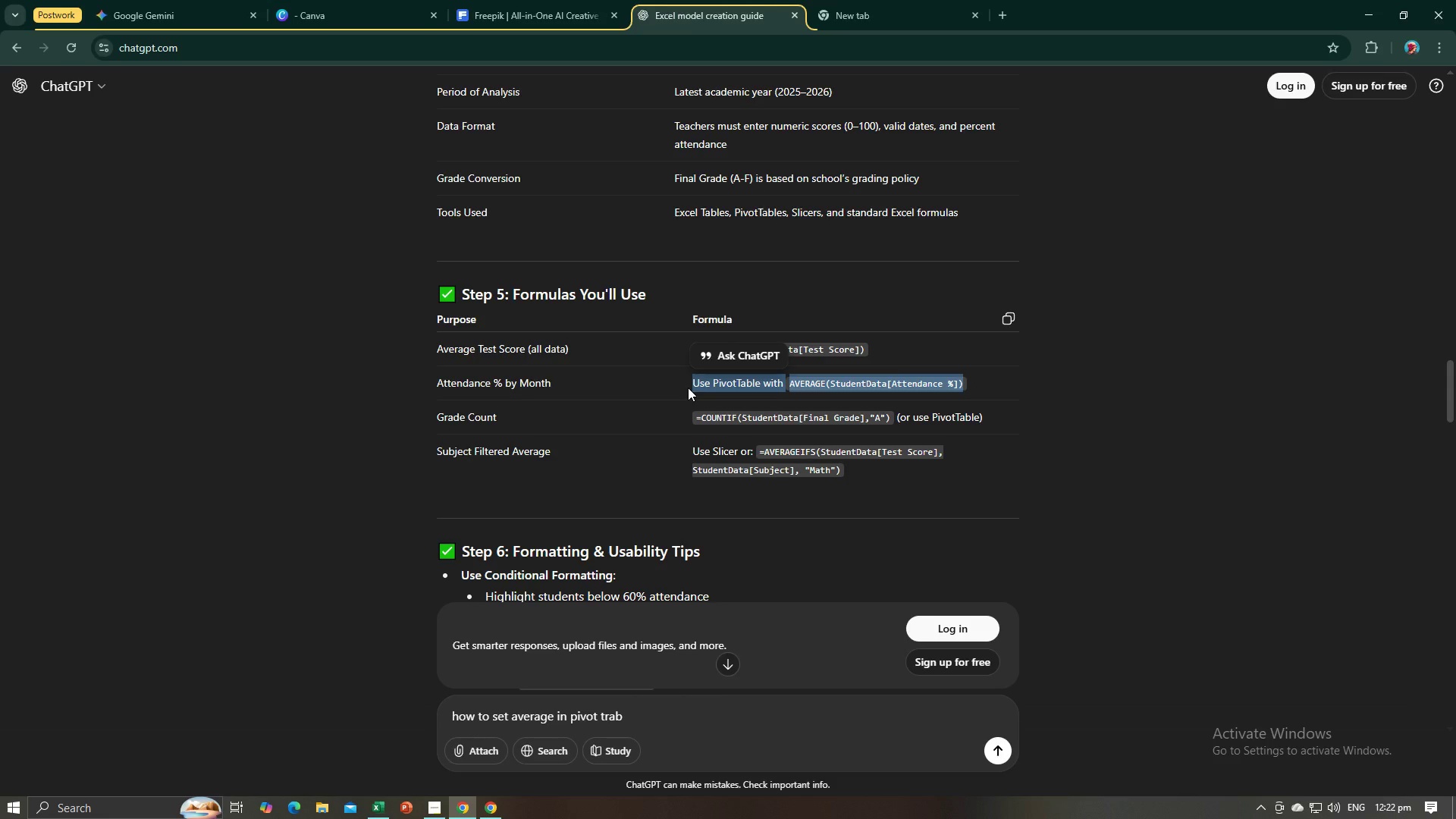 
key(Alt+AltLeft)
 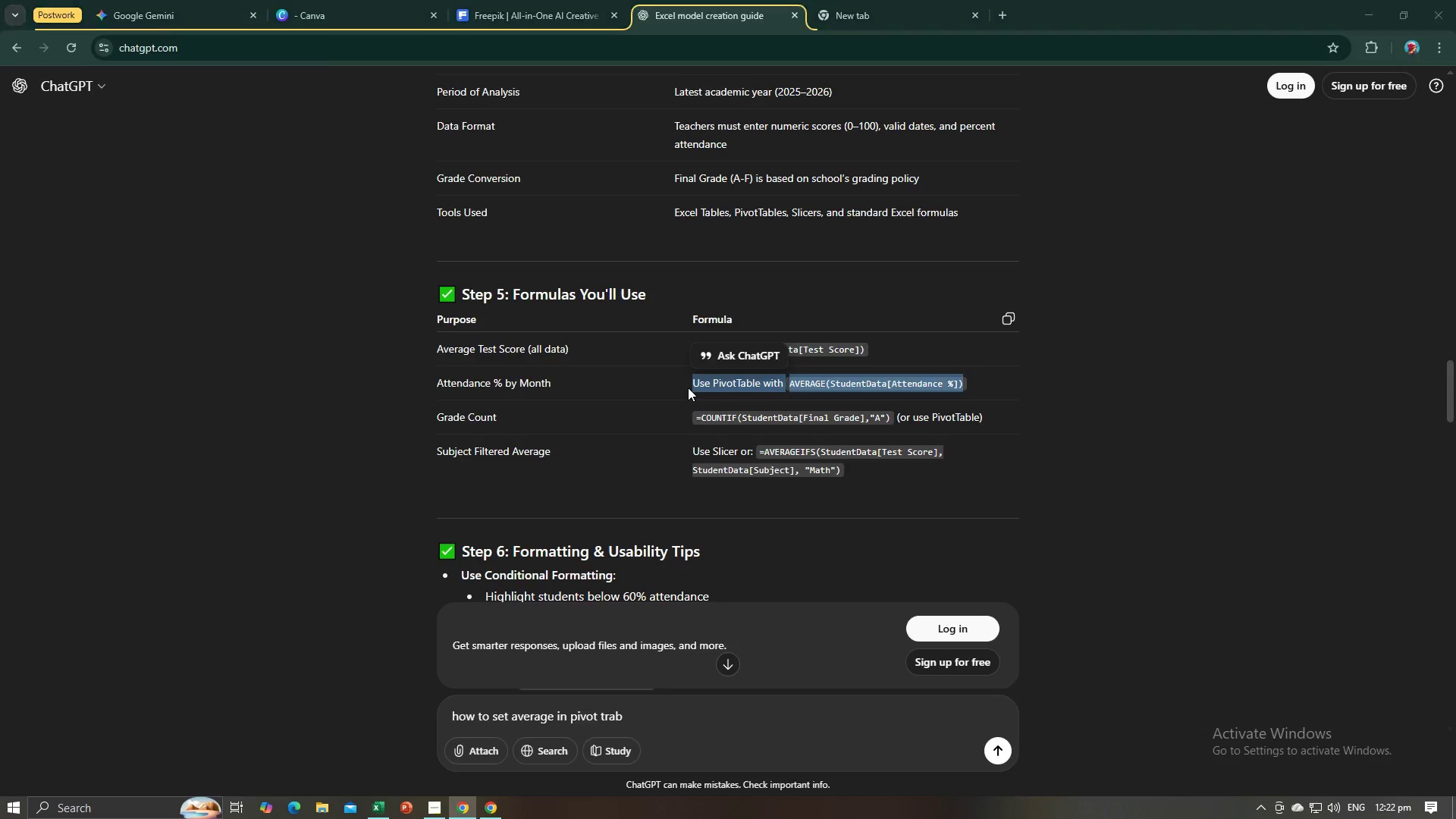 
key(Alt+Tab)
 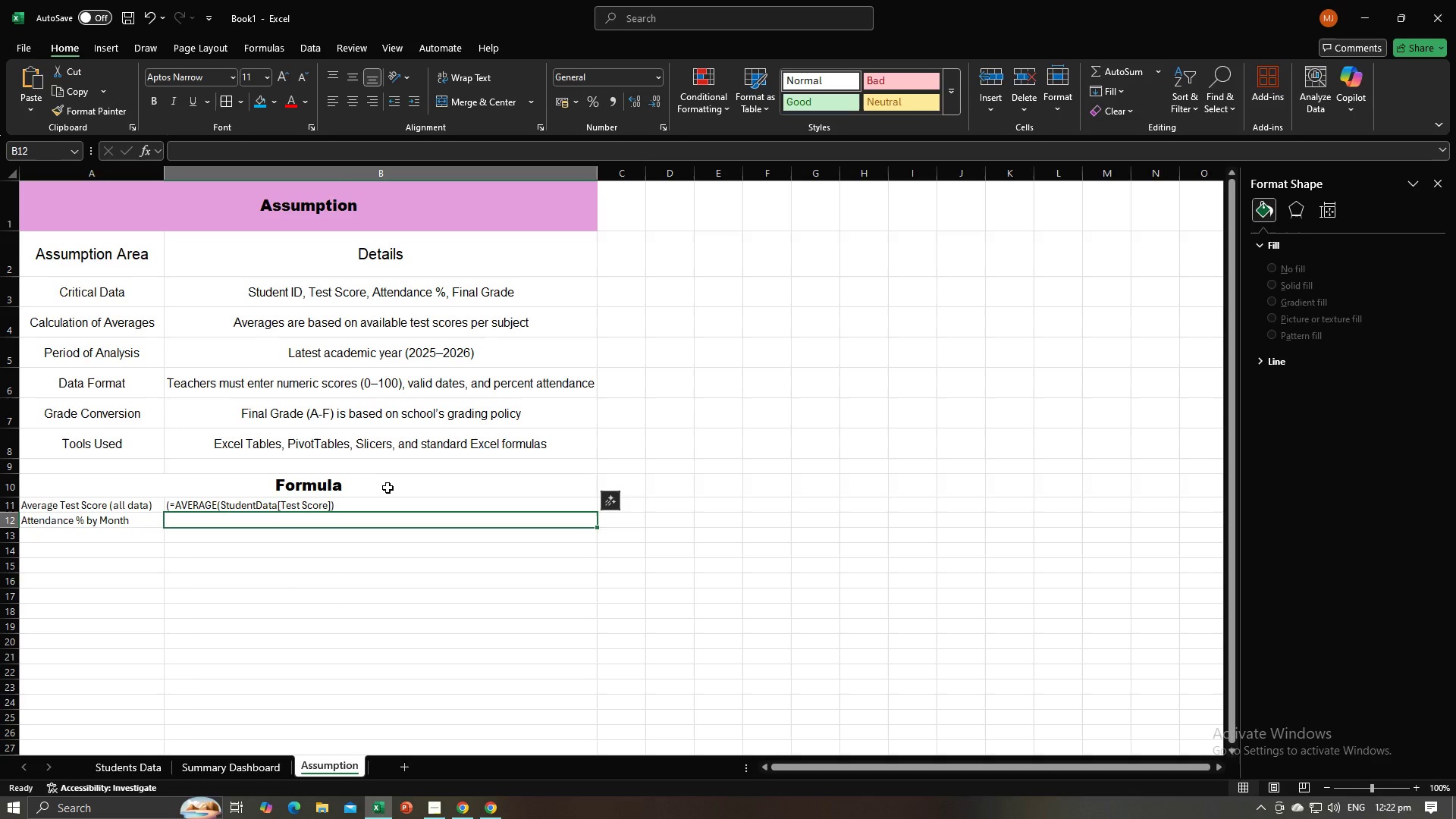 
key(Shift+9)
 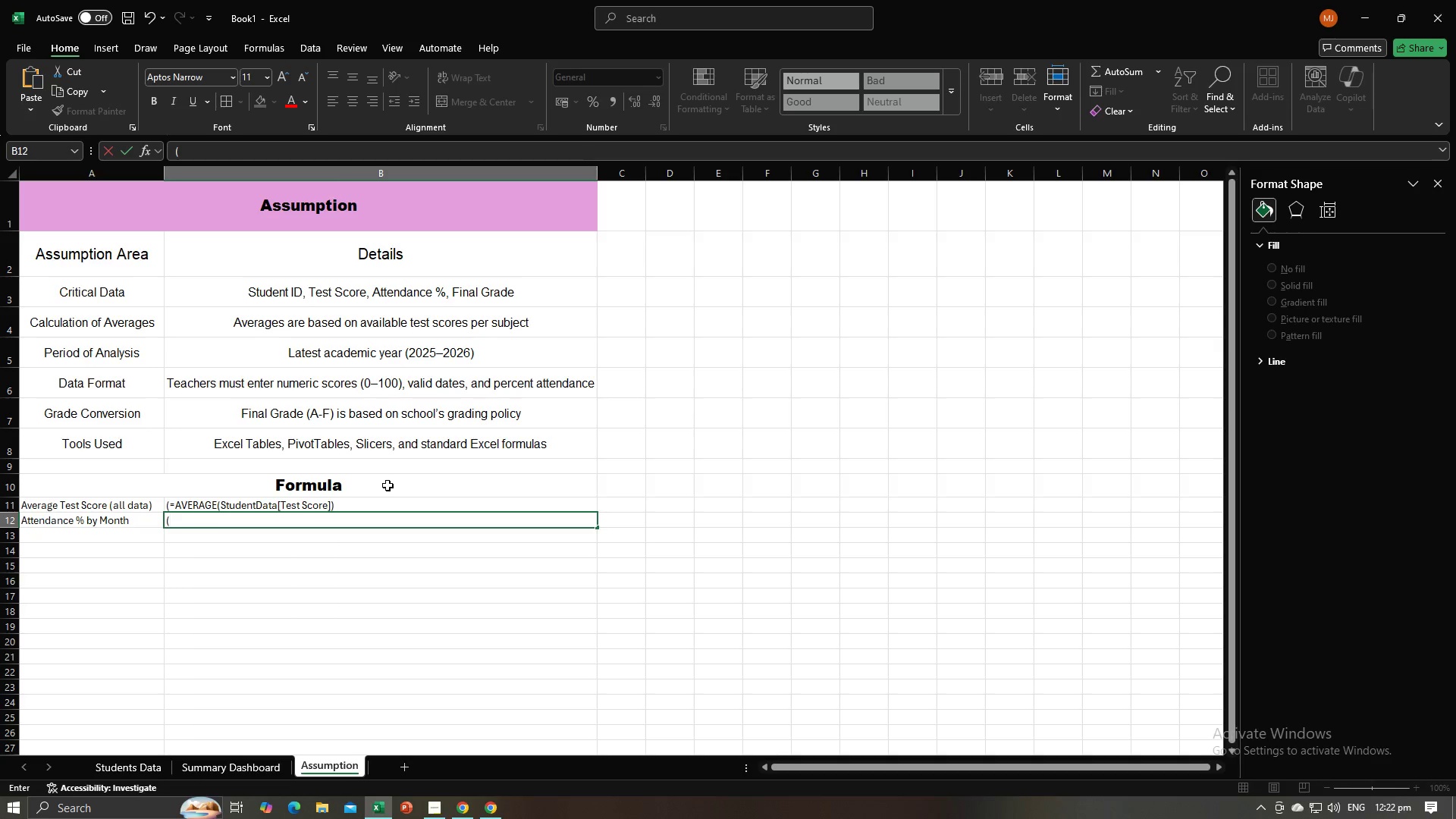 
key(Control+ControlLeft)
 